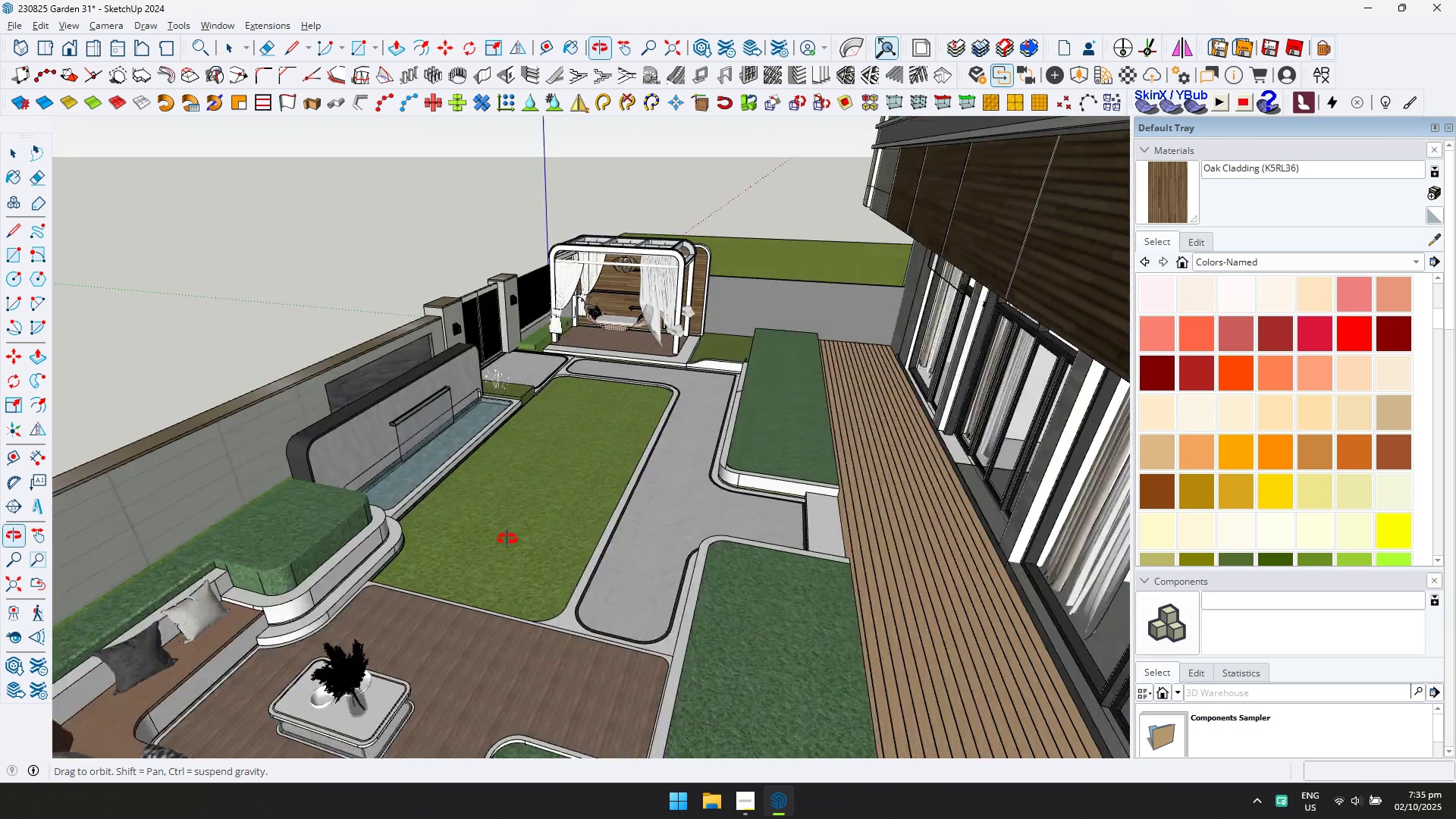 
scroll: coordinate [275, 449], scroll_direction: up, amount: 2.0
 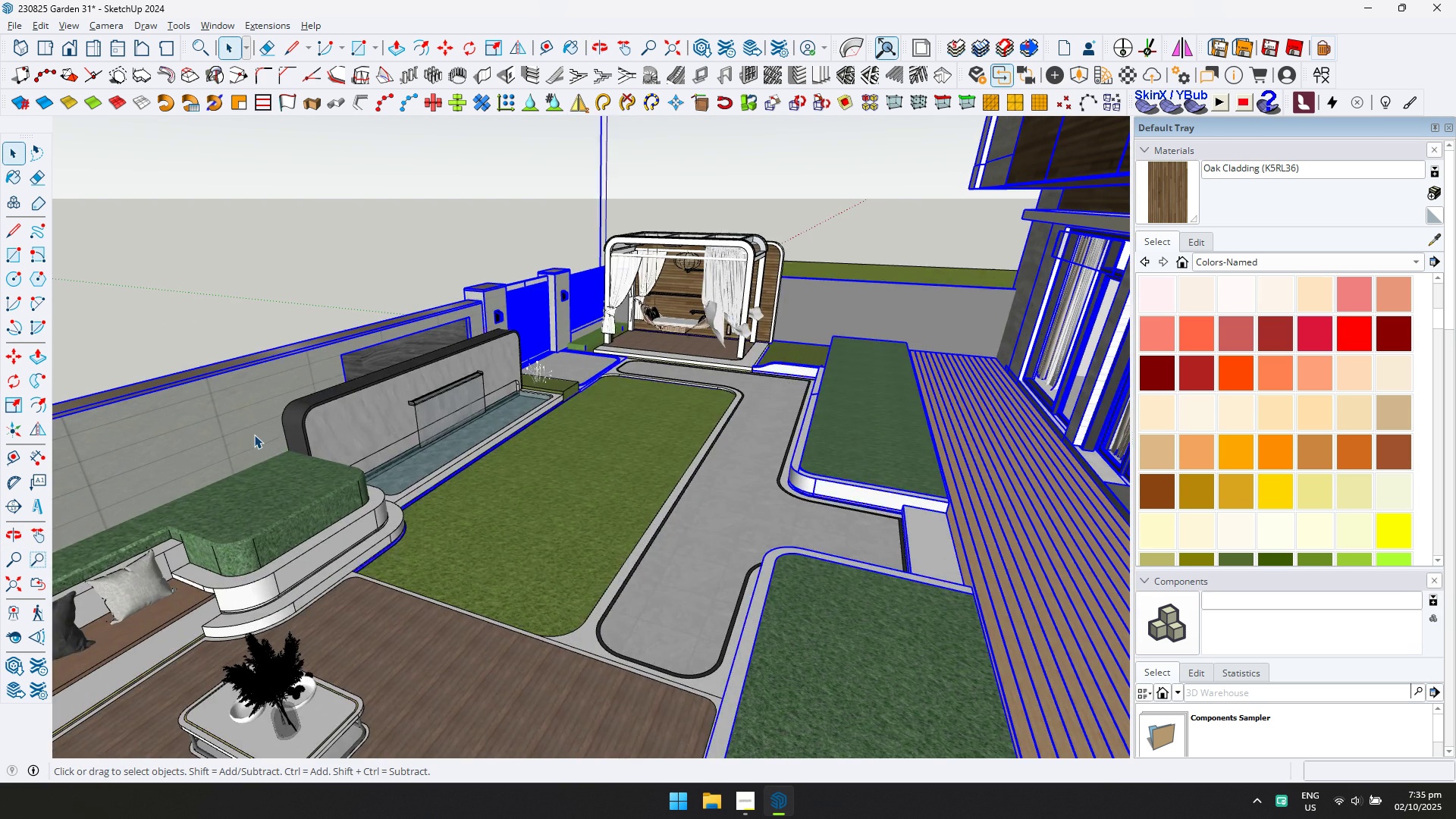 
double_click([254, 435])
 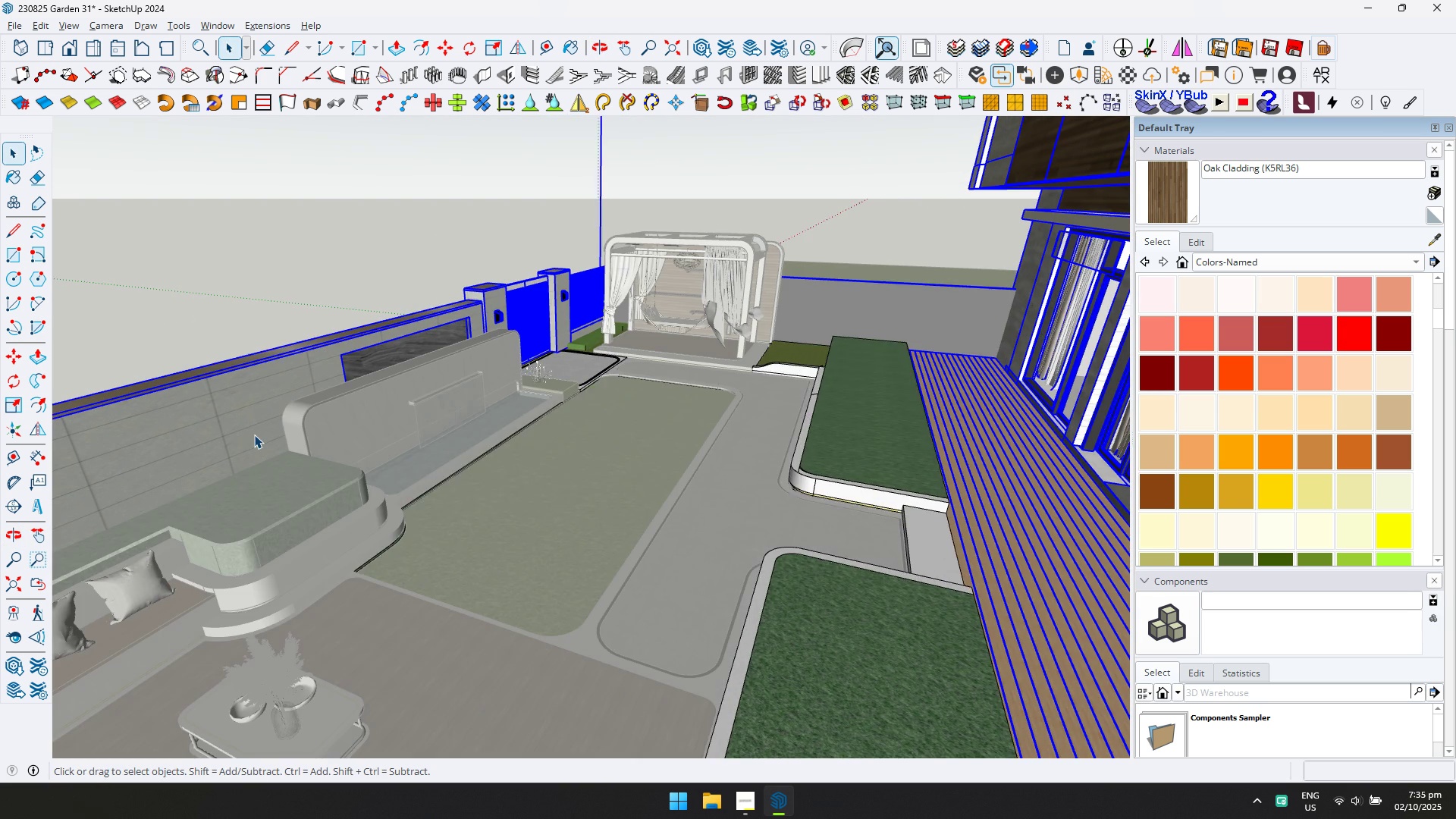 
triple_click([254, 435])
 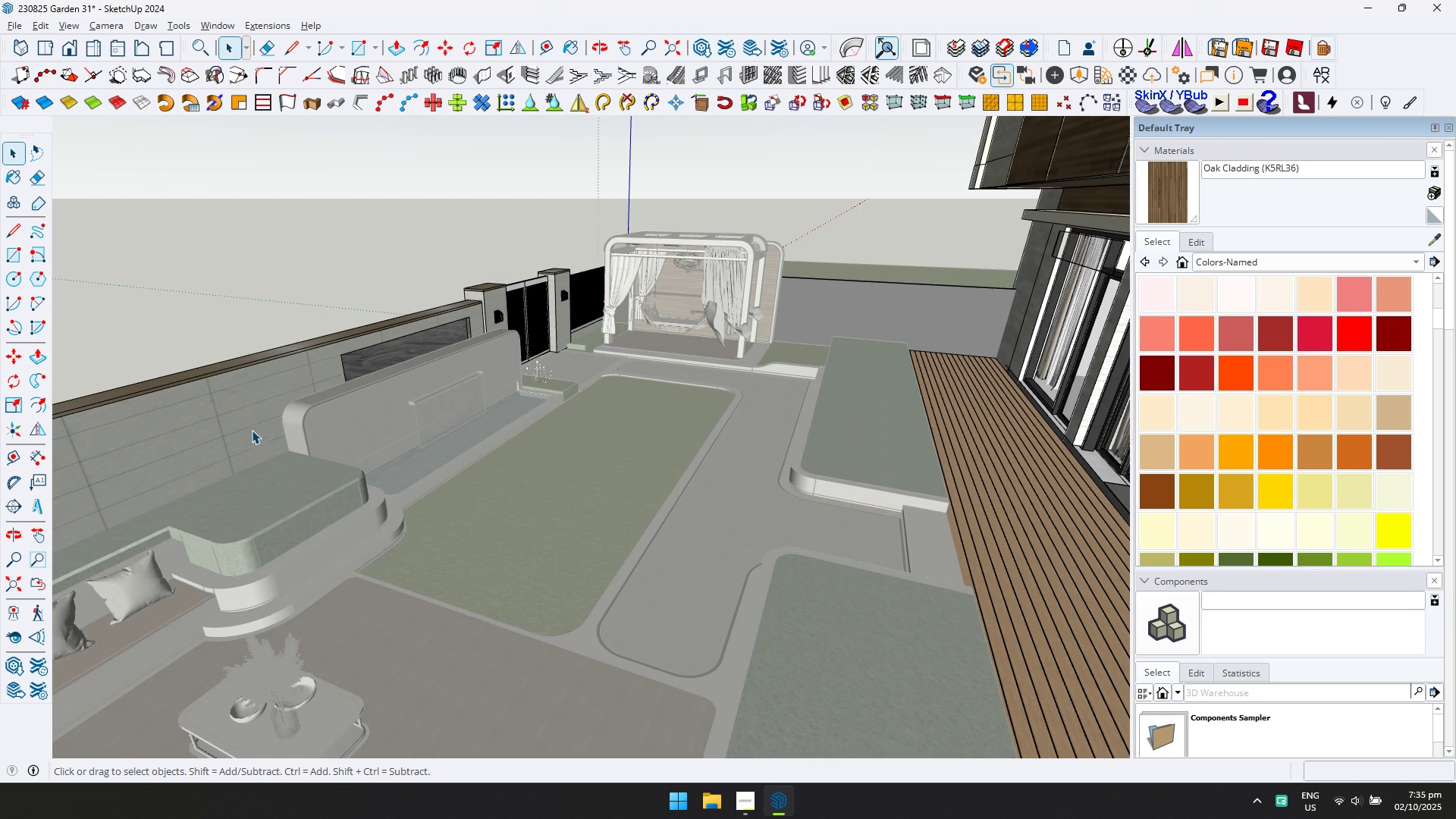 
triple_click([254, 435])
 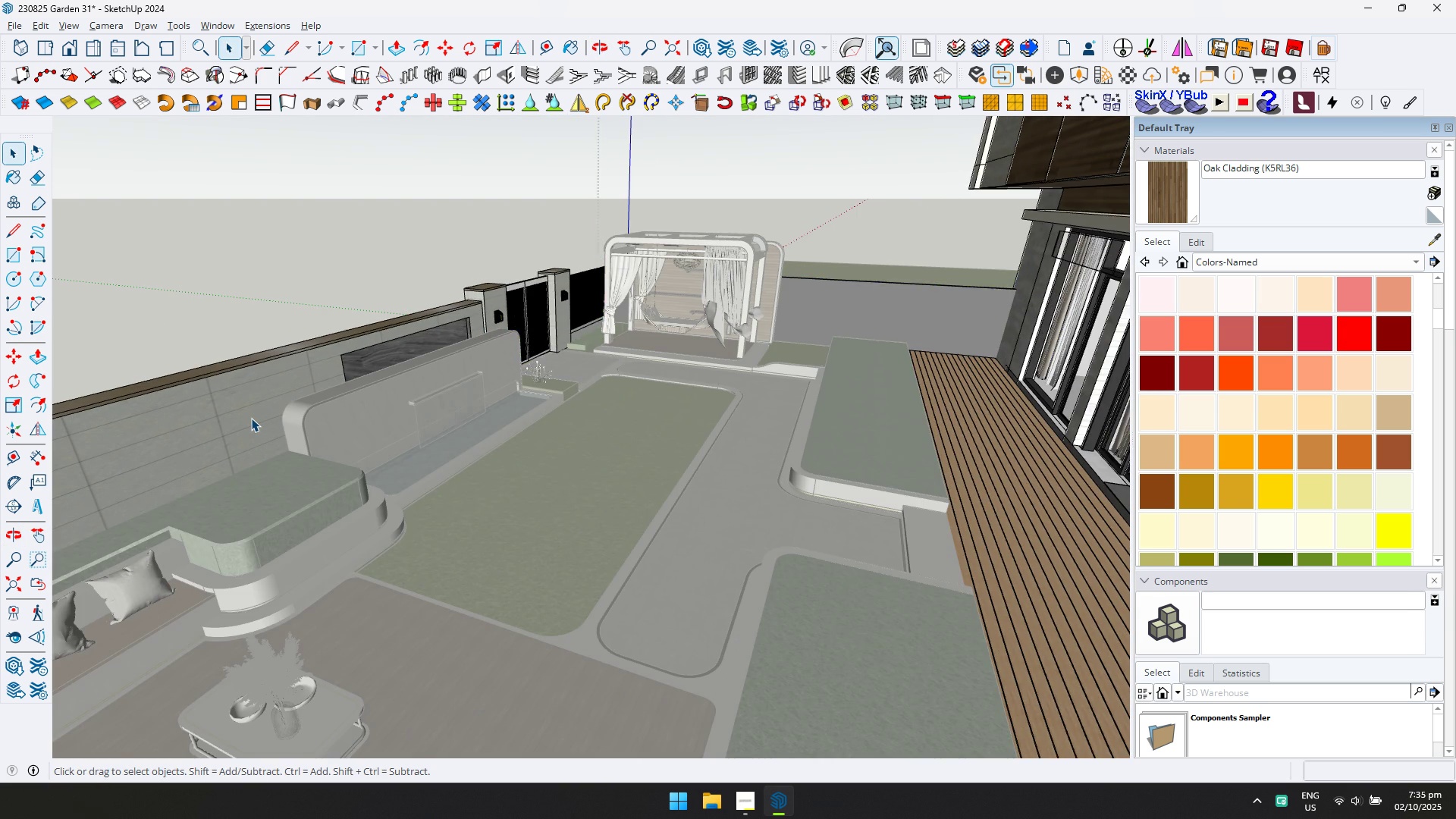 
triple_click([251, 418])
 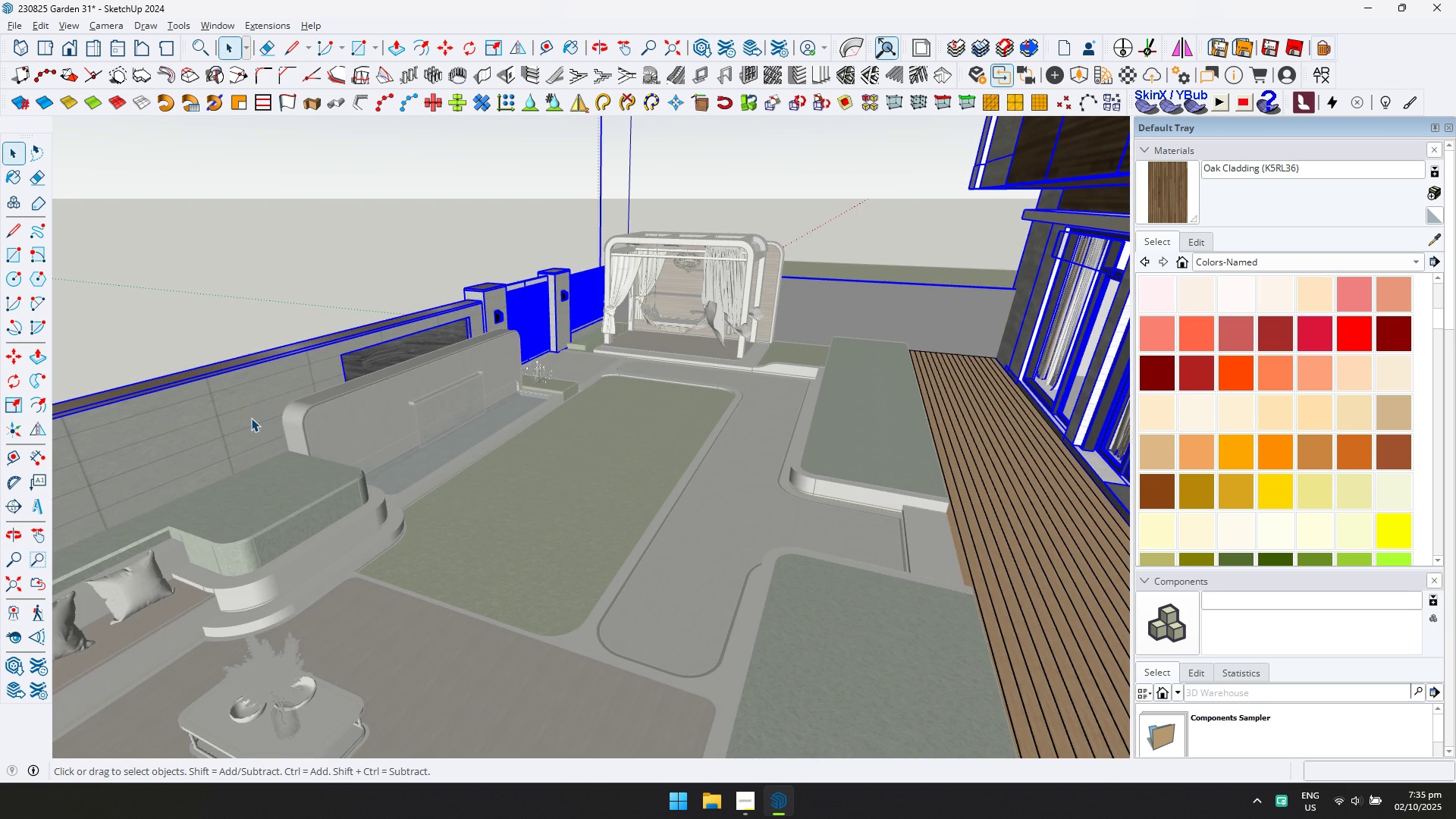 
triple_click([251, 418])
 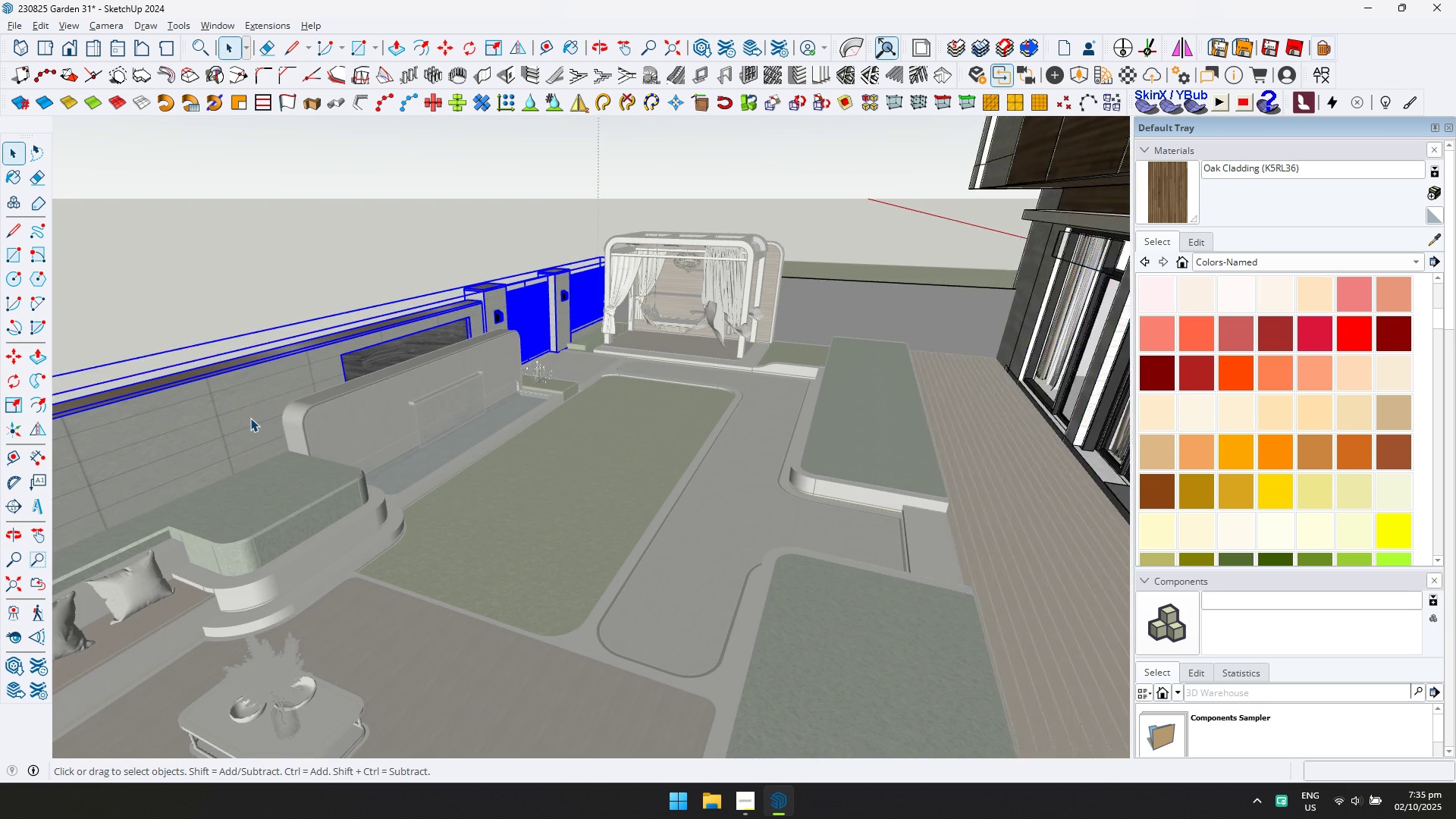 
triple_click([251, 418])
 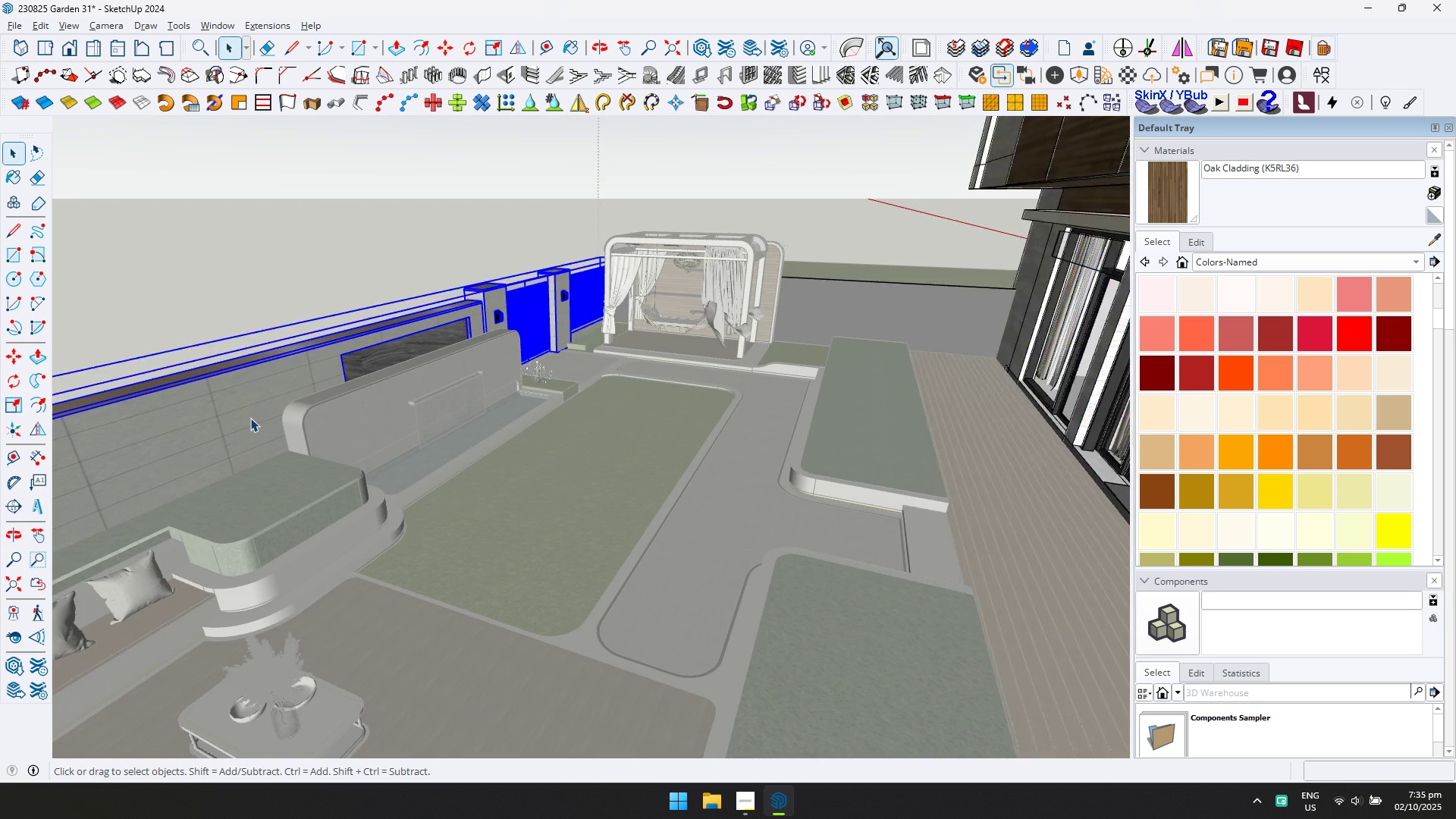 
scroll: coordinate [250, 418], scroll_direction: up, amount: 4.0
 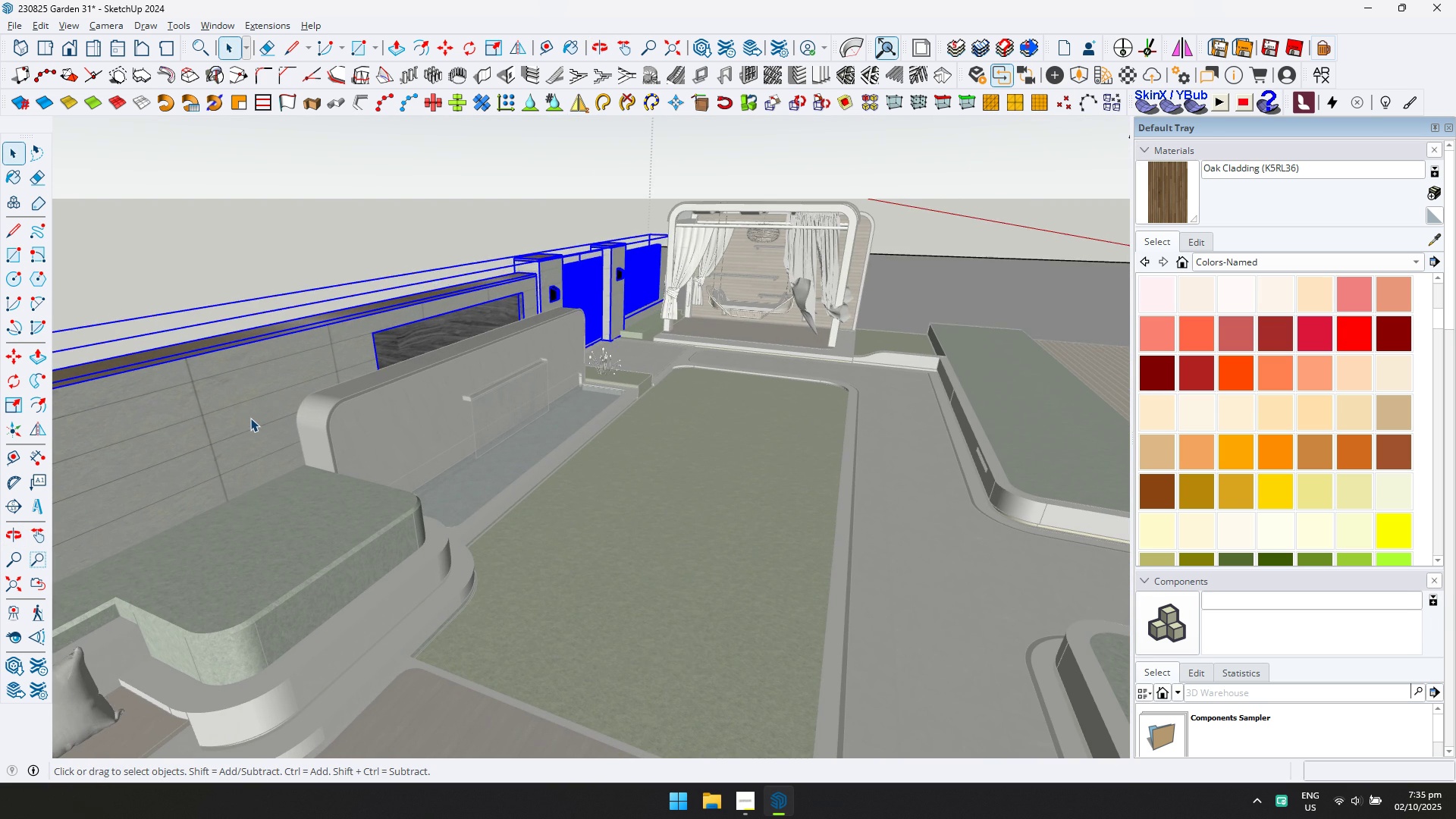 
double_click([250, 418])
 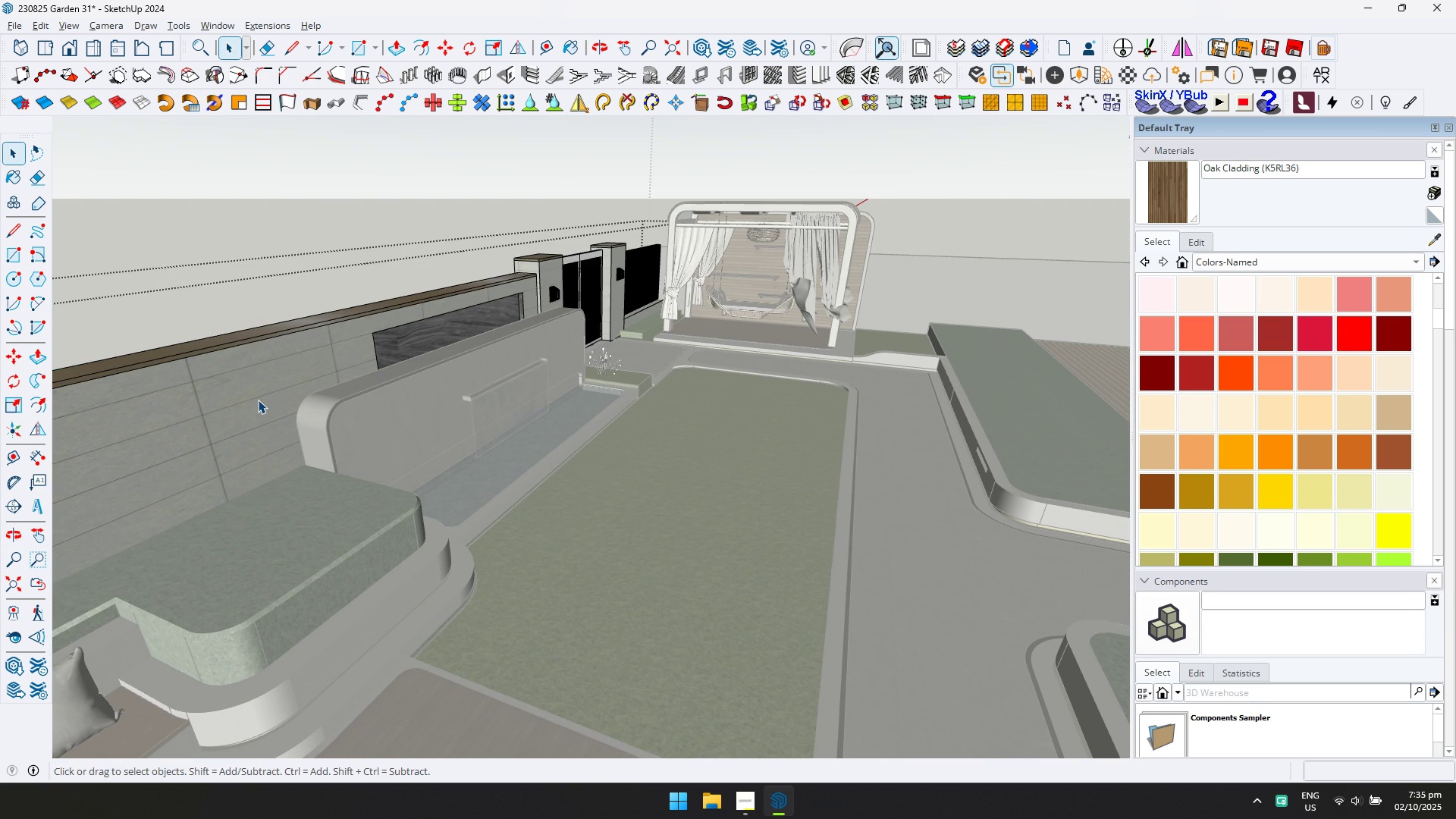 
triple_click([258, 400])
 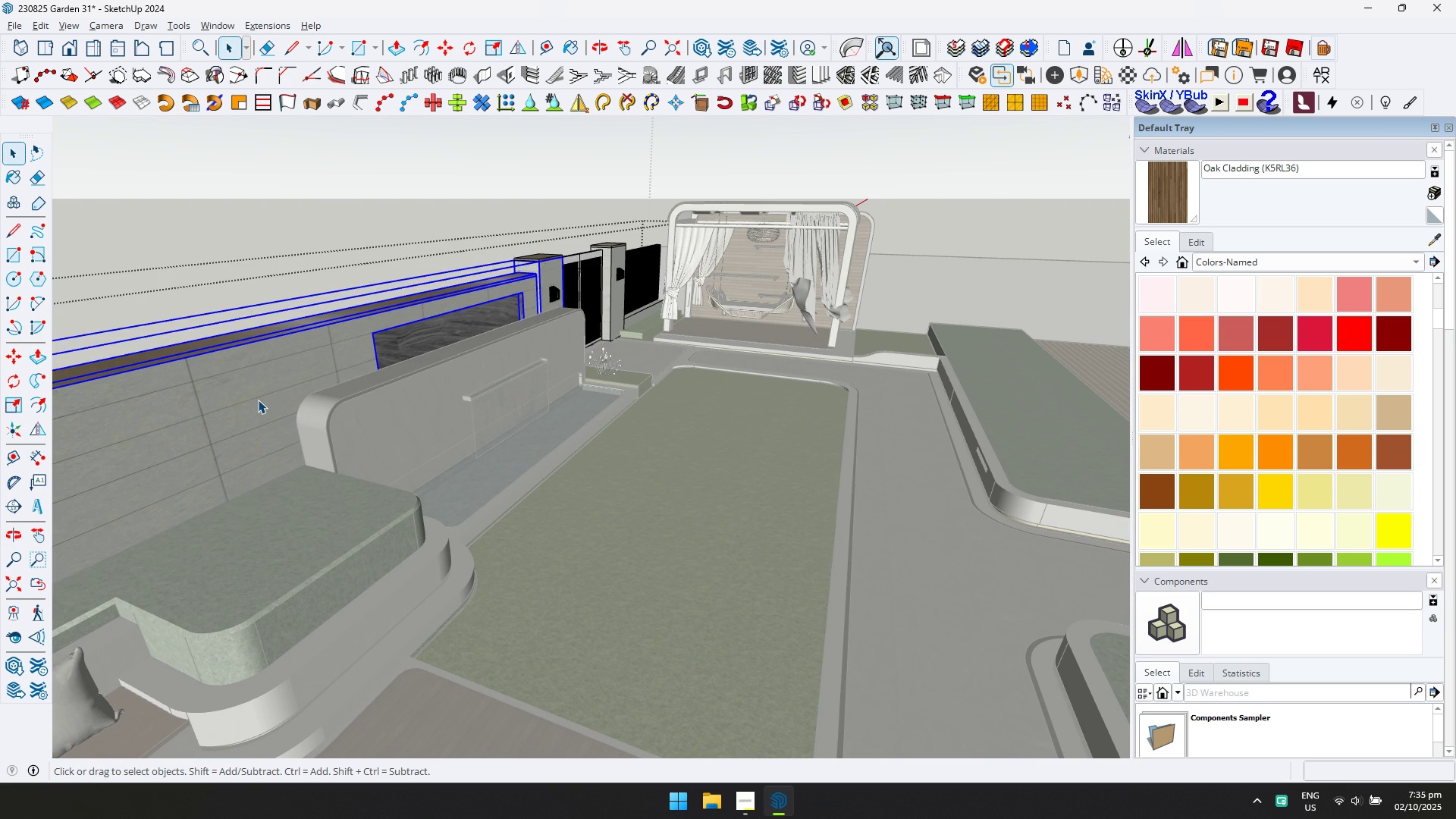 
triple_click([258, 400])
 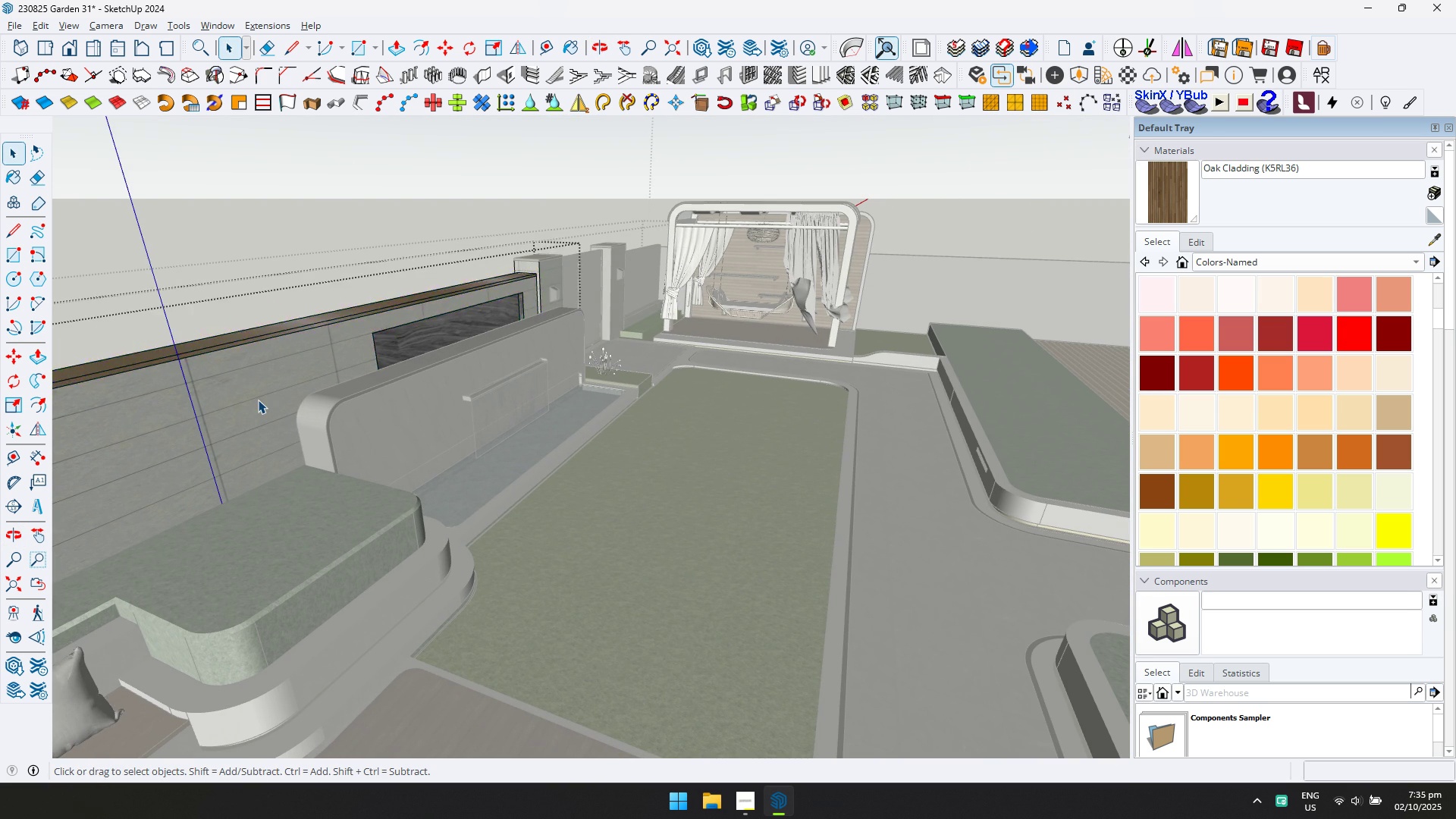 
triple_click([258, 400])
 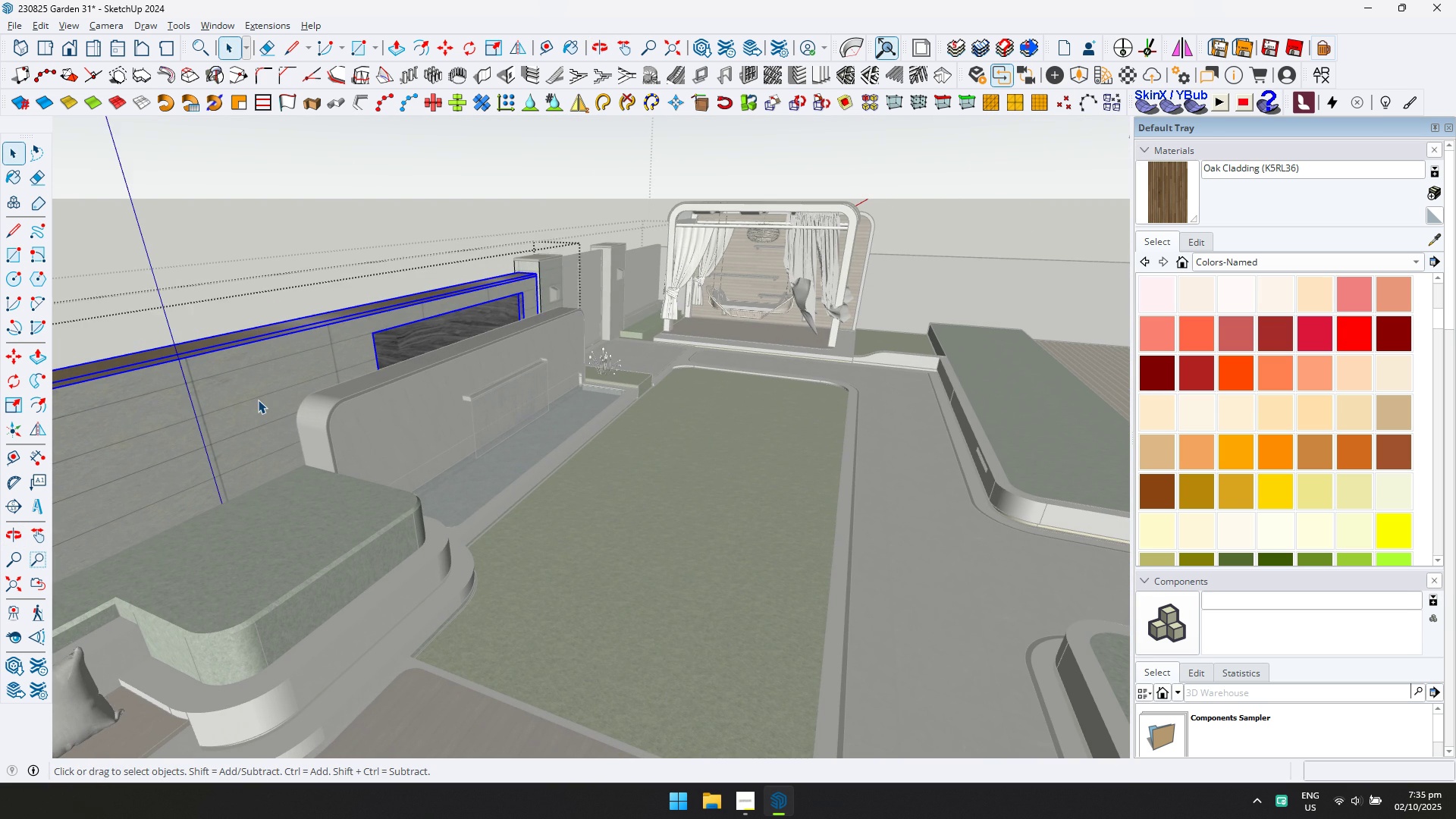 
triple_click([258, 400])
 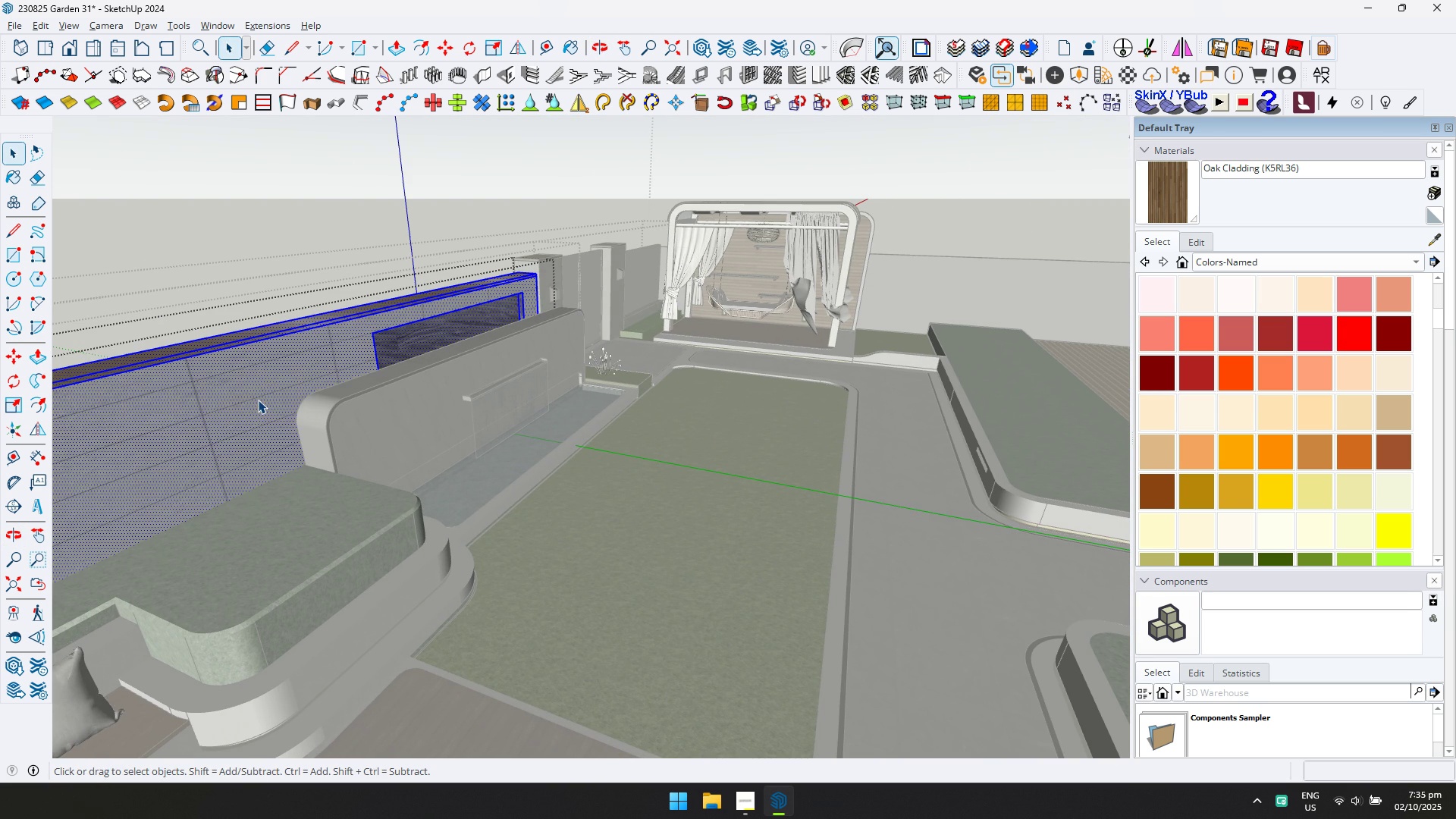 
triple_click([258, 400])
 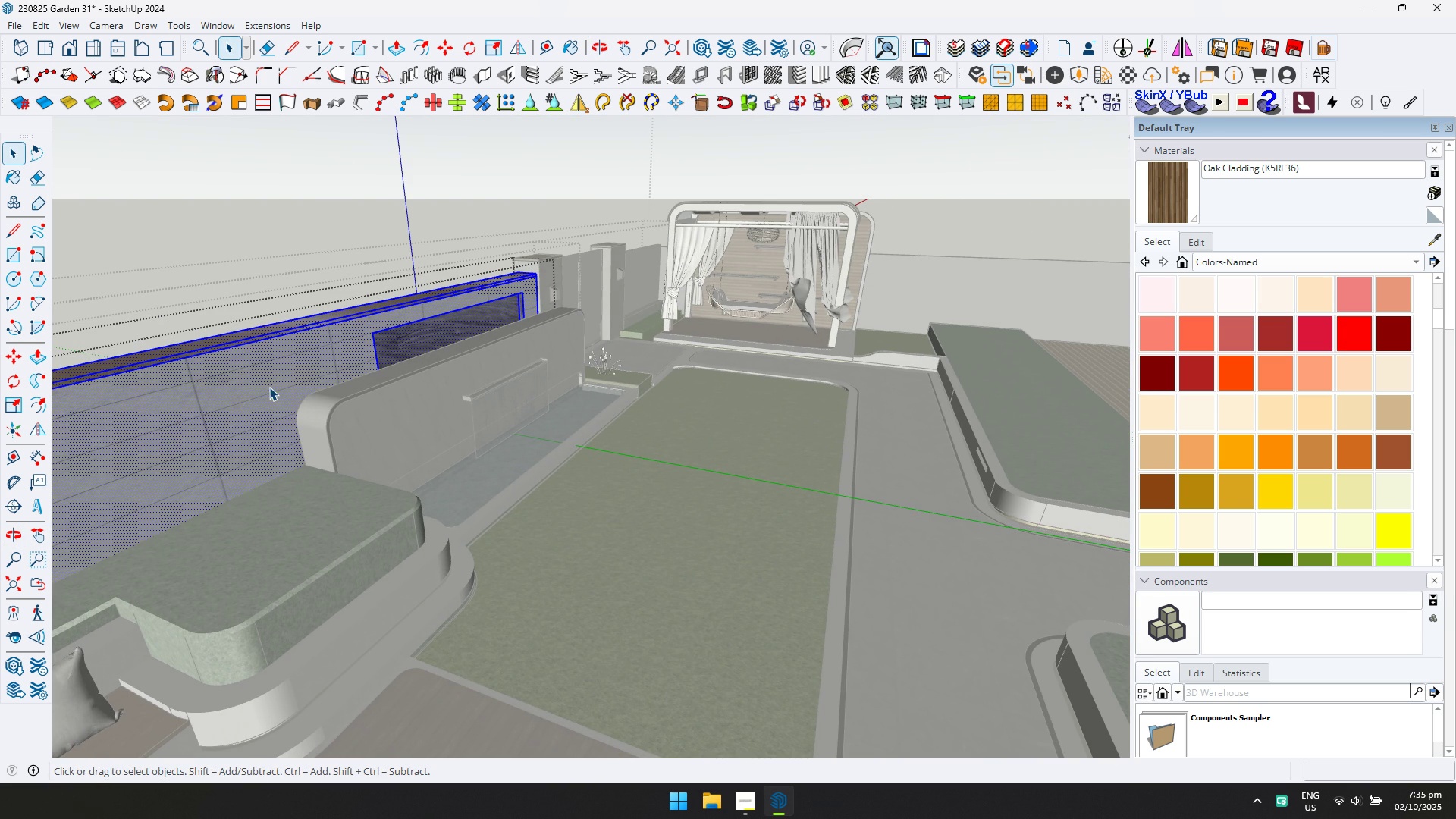 
left_click([269, 387])
 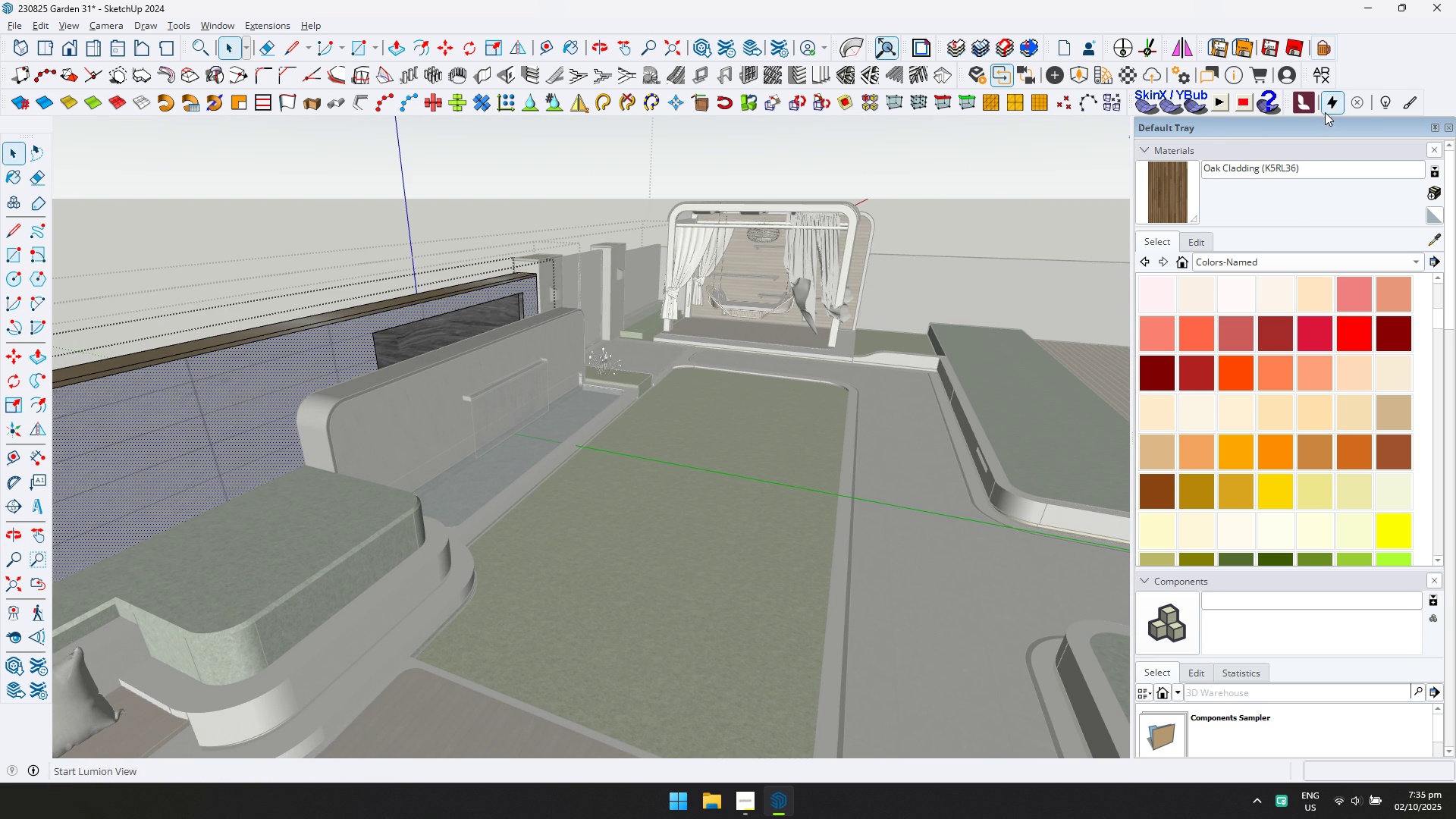 
left_click([1315, 77])
 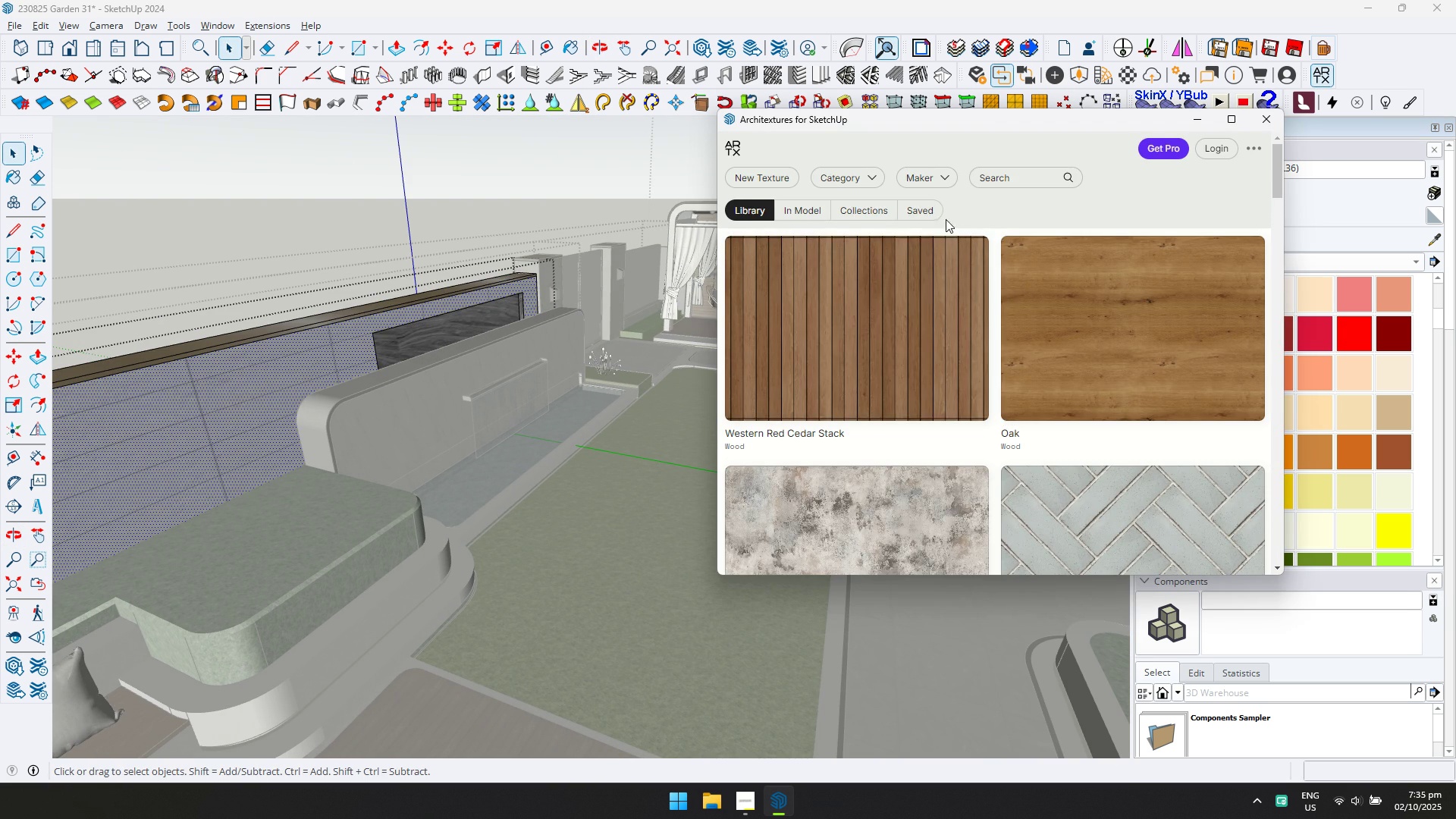 
left_click([876, 175])
 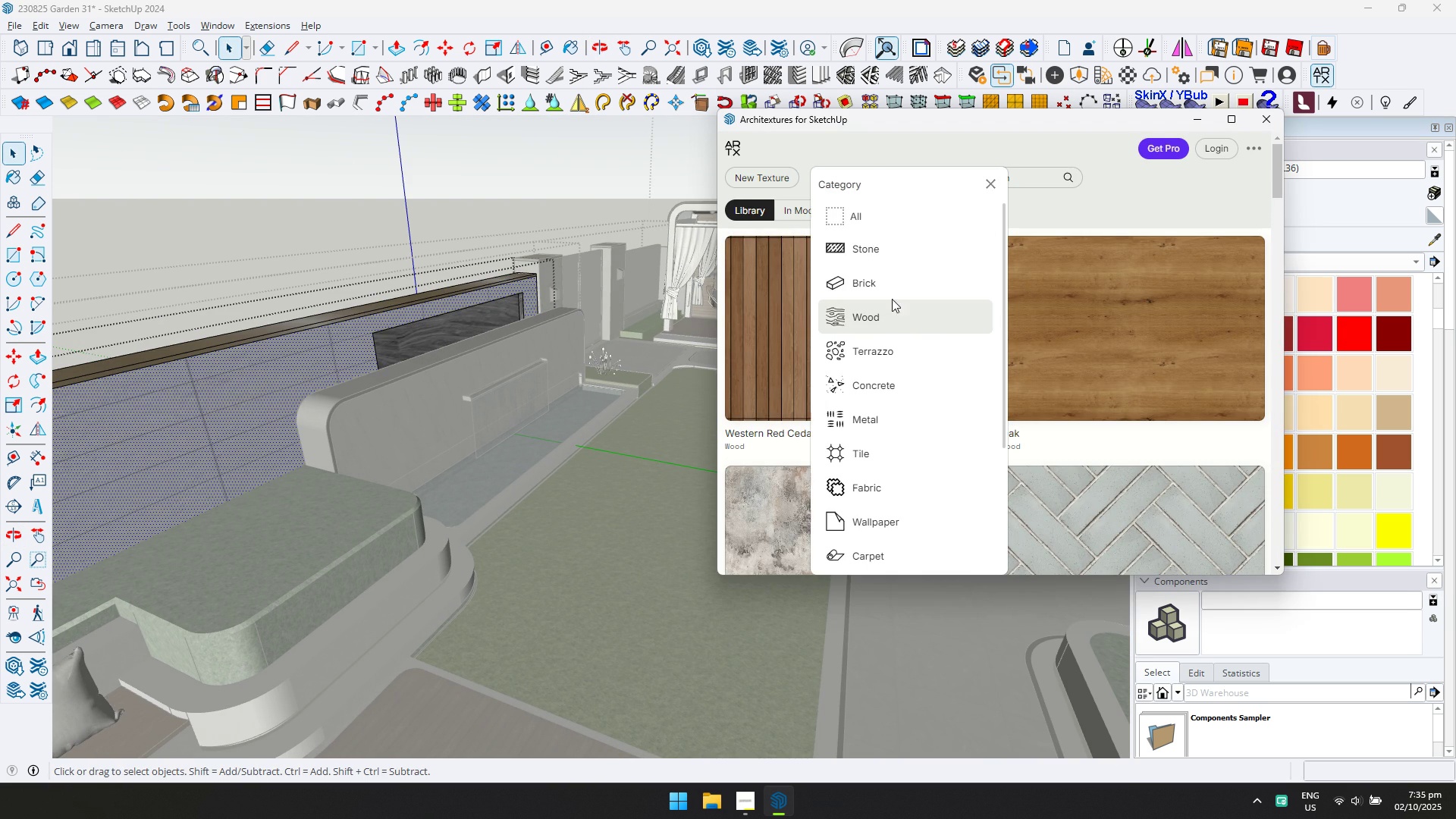 
left_click([895, 284])
 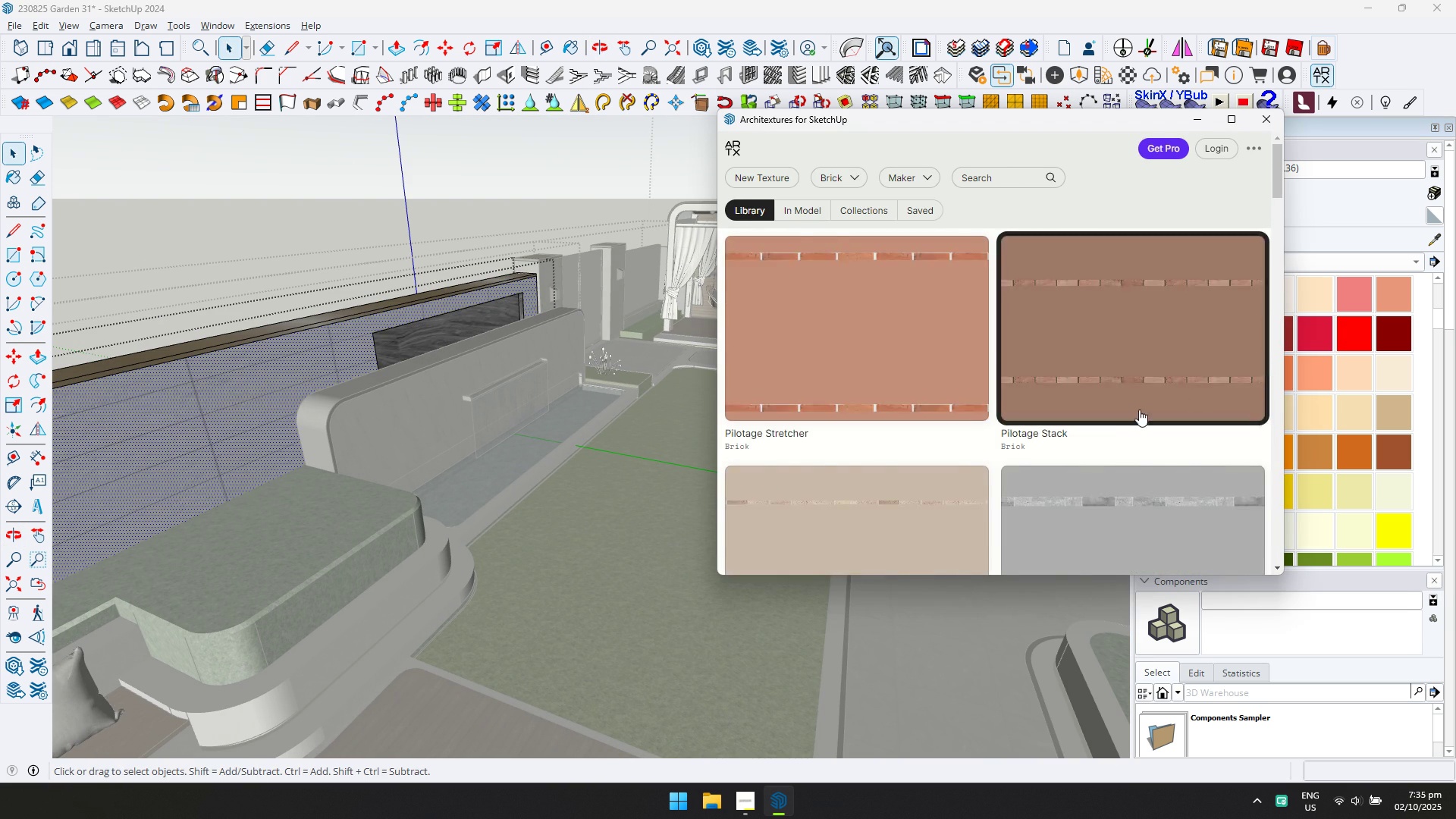 
scroll: coordinate [1066, 414], scroll_direction: down, amount: 5.0
 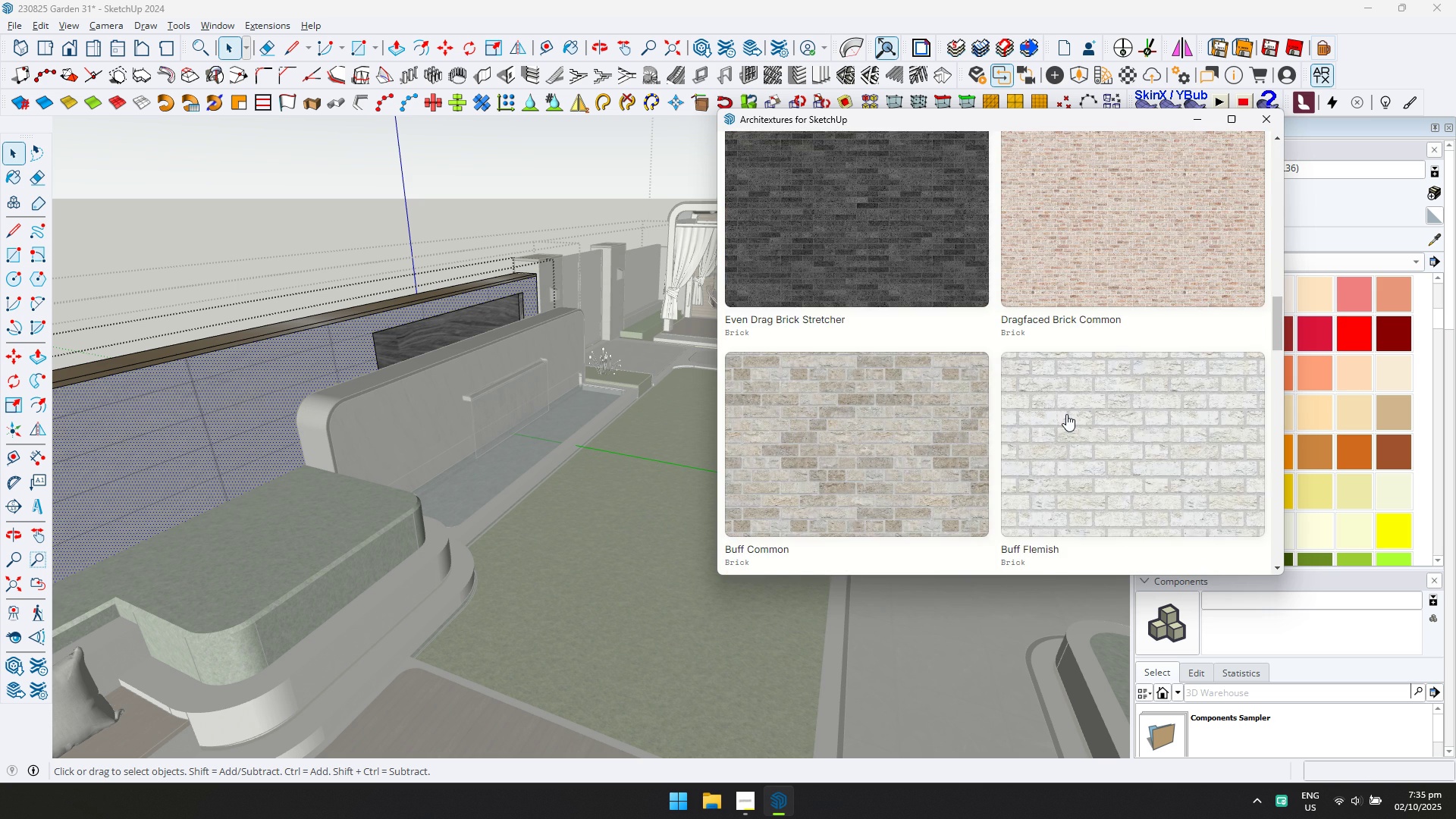 
scroll: coordinate [1066, 413], scroll_direction: up, amount: 1.0
 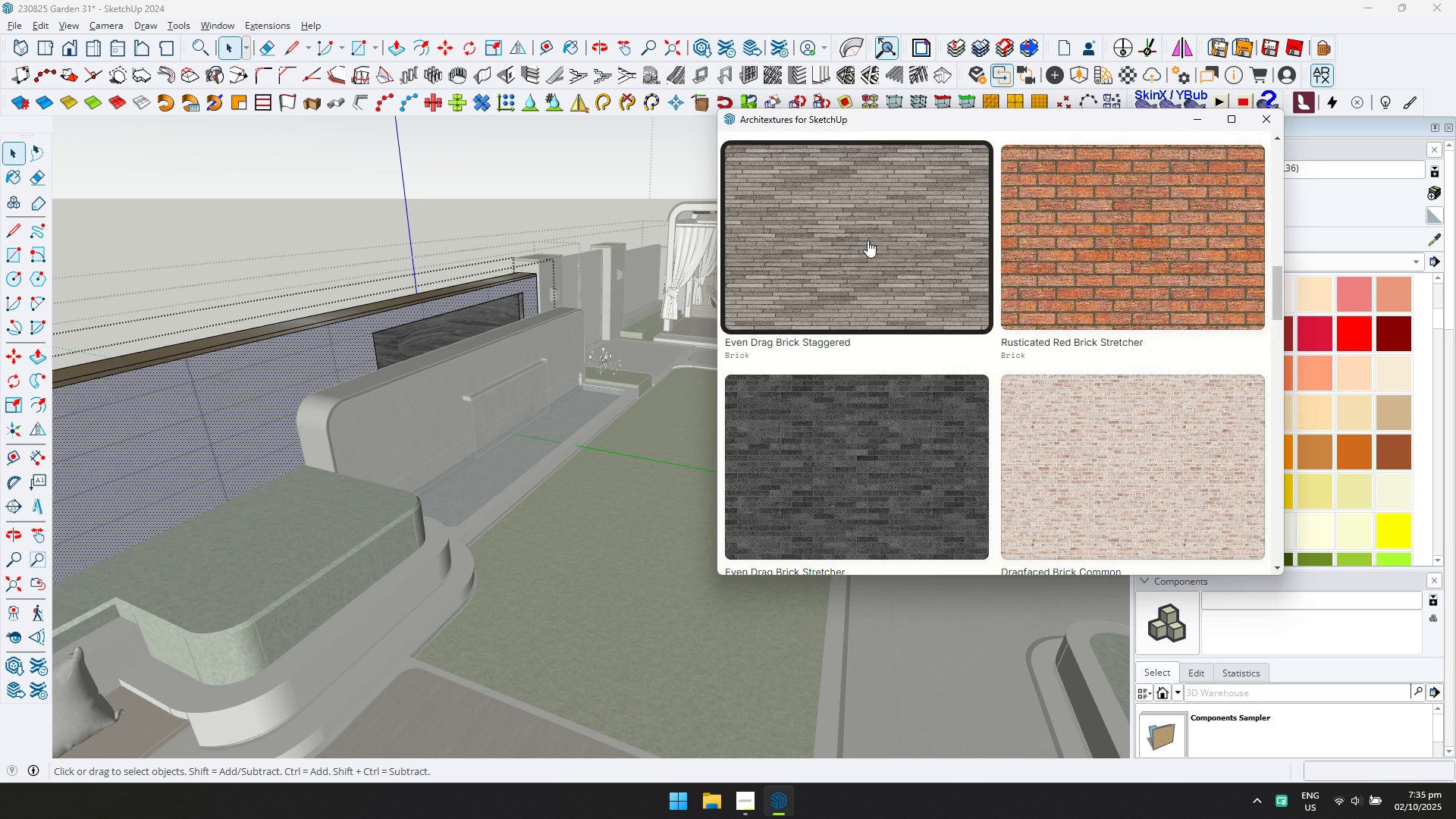 
left_click([858, 233])
 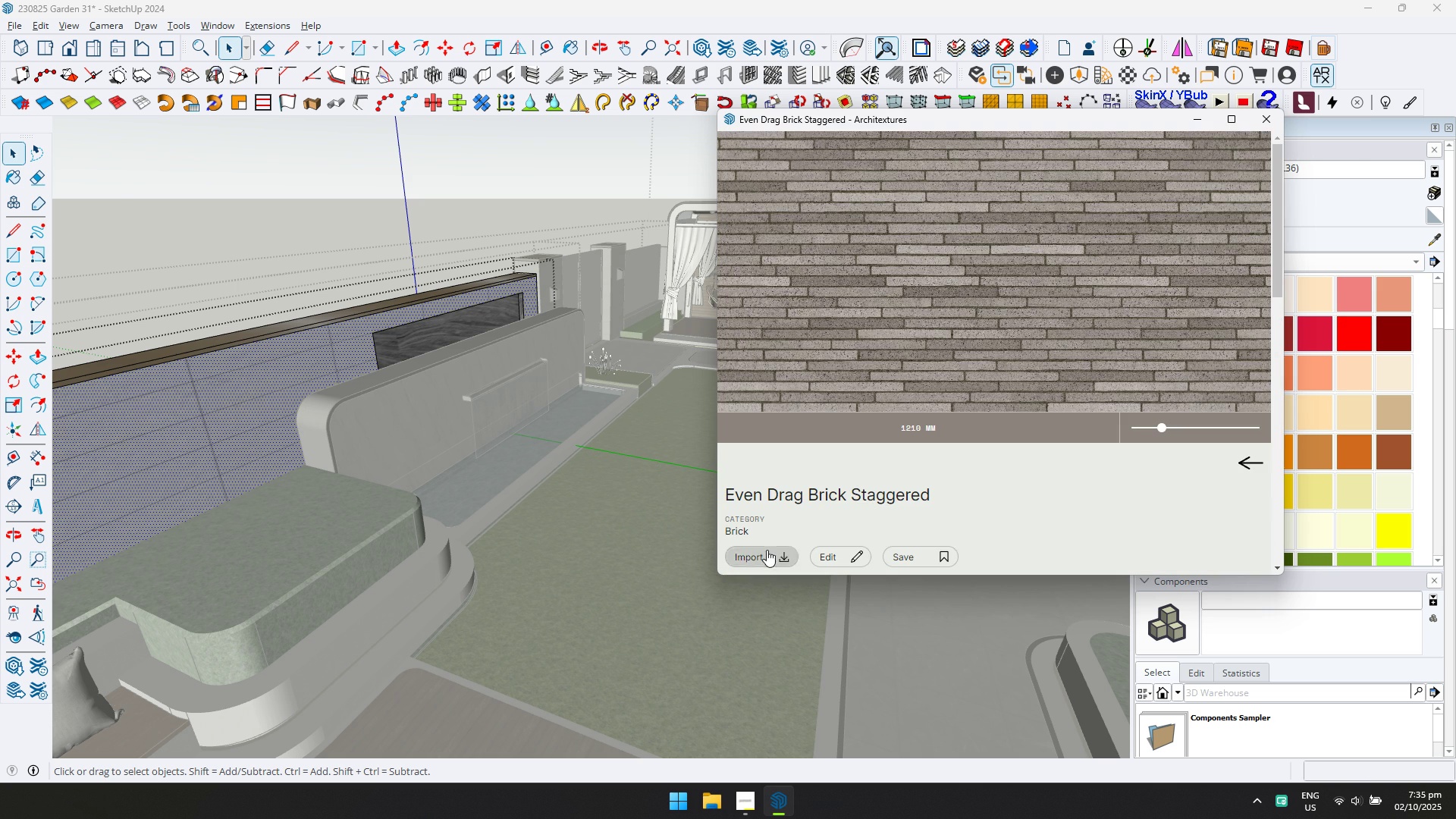 
left_click([767, 555])
 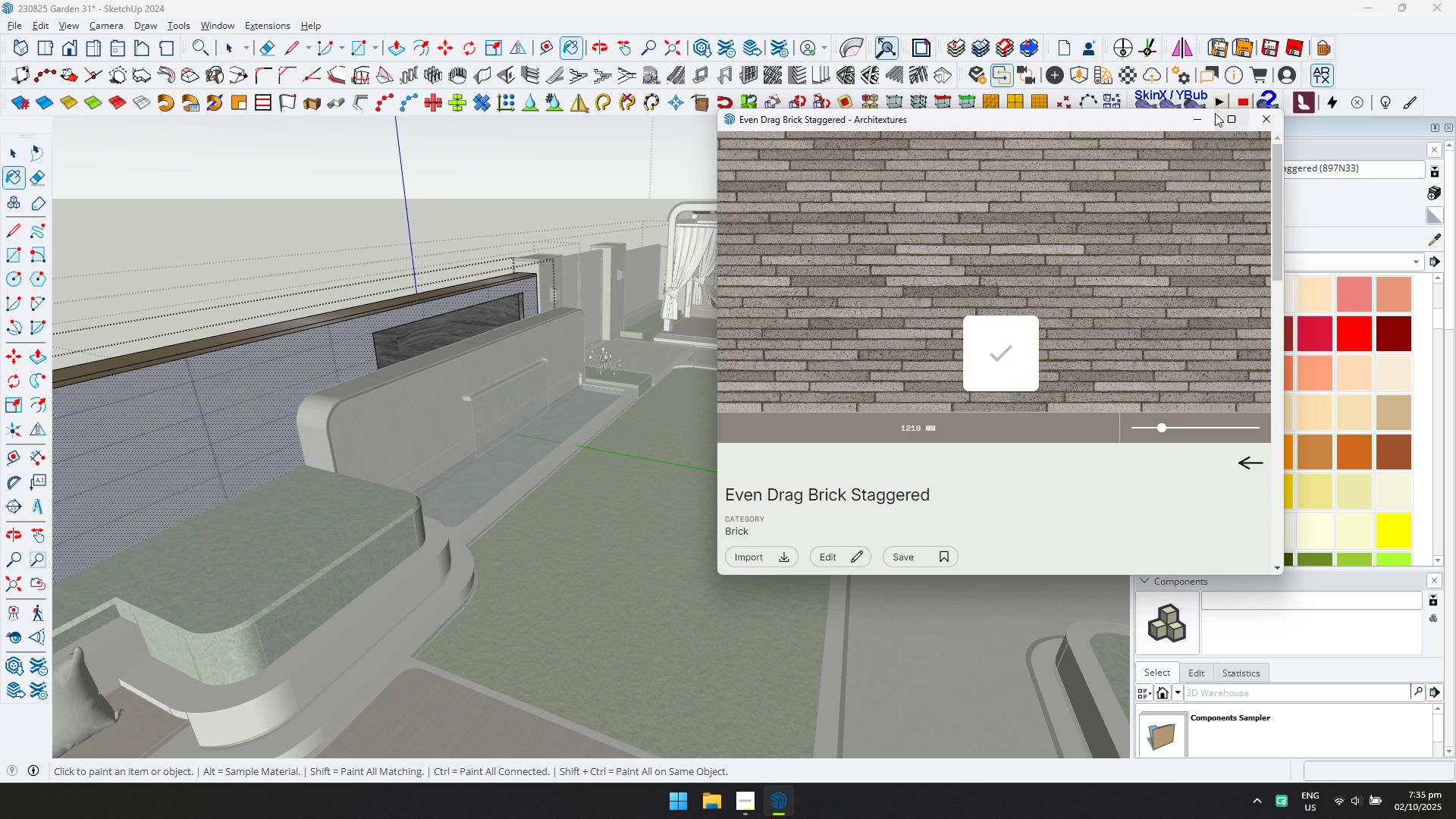 
left_click([1215, 113])
 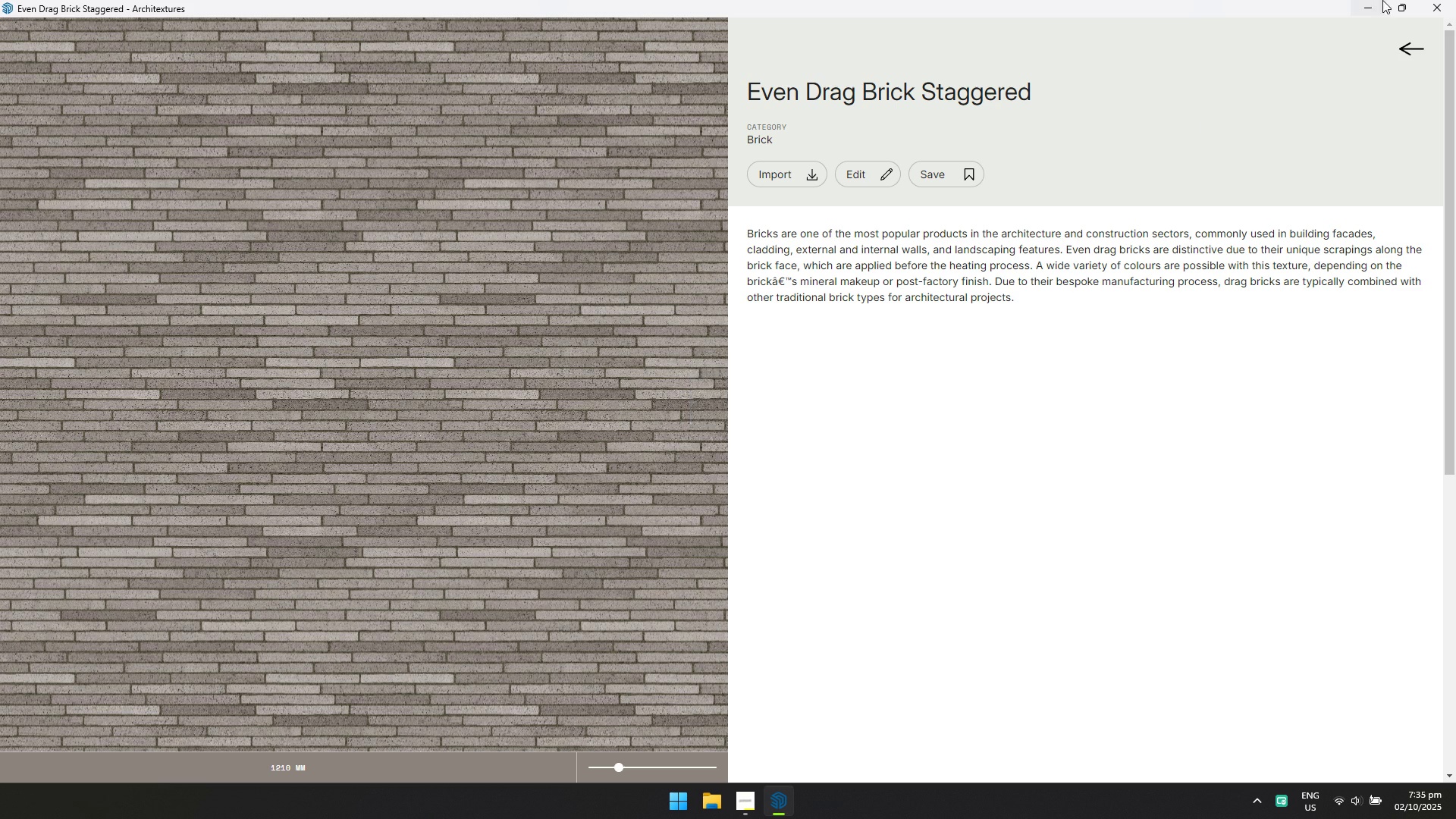 
left_click([1396, 2])
 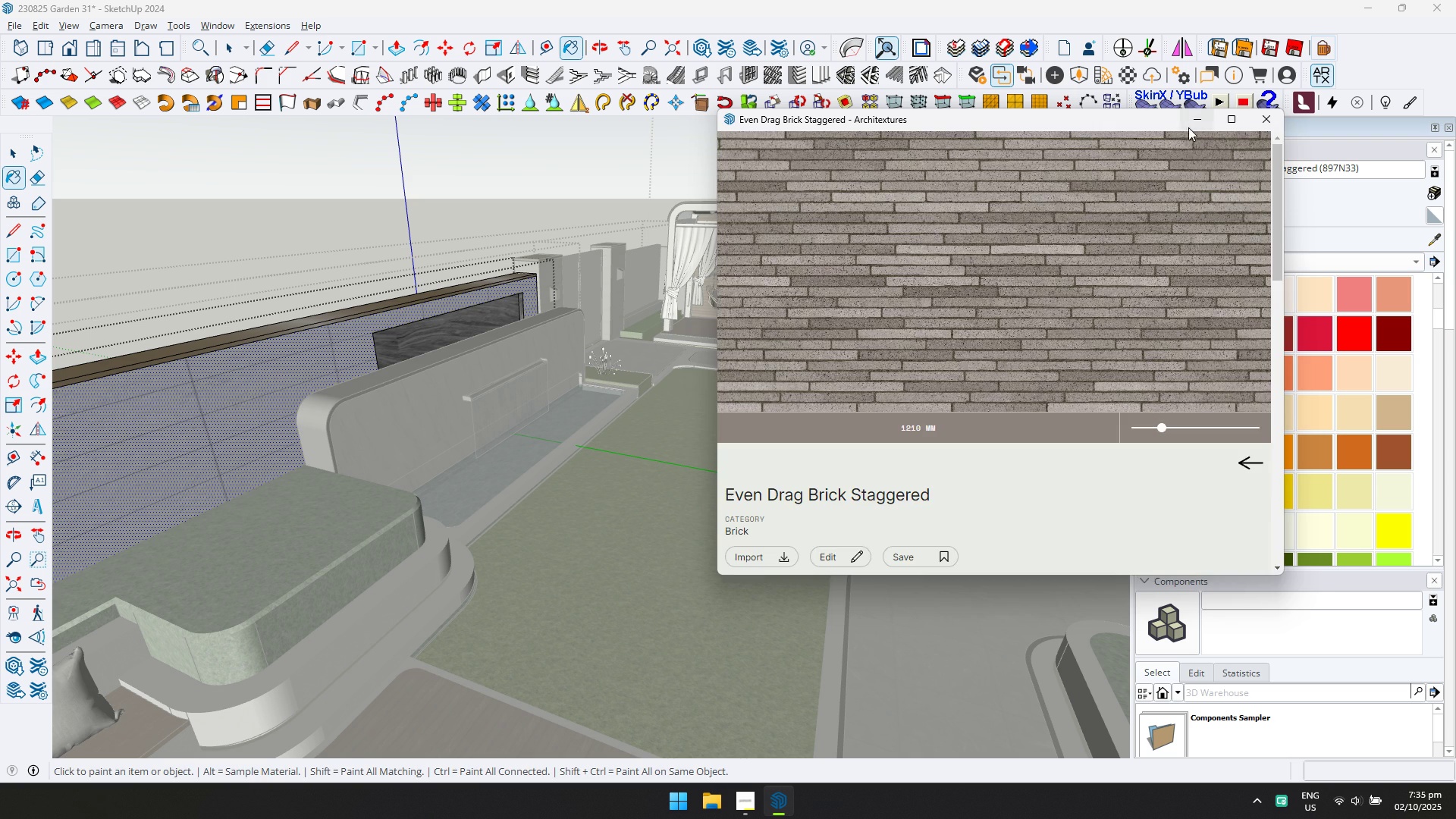 
left_click([1191, 122])
 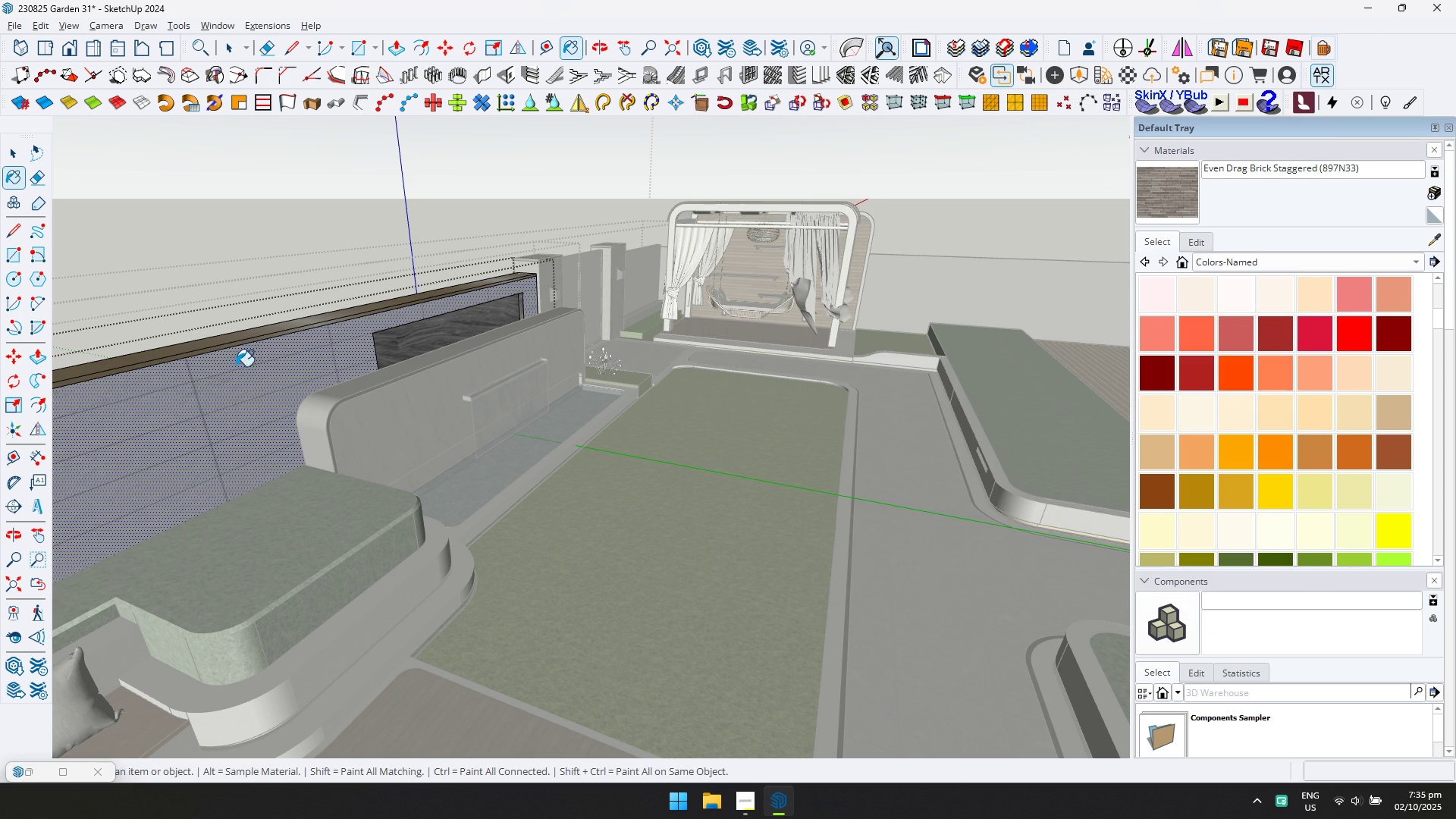 
left_click([240, 371])
 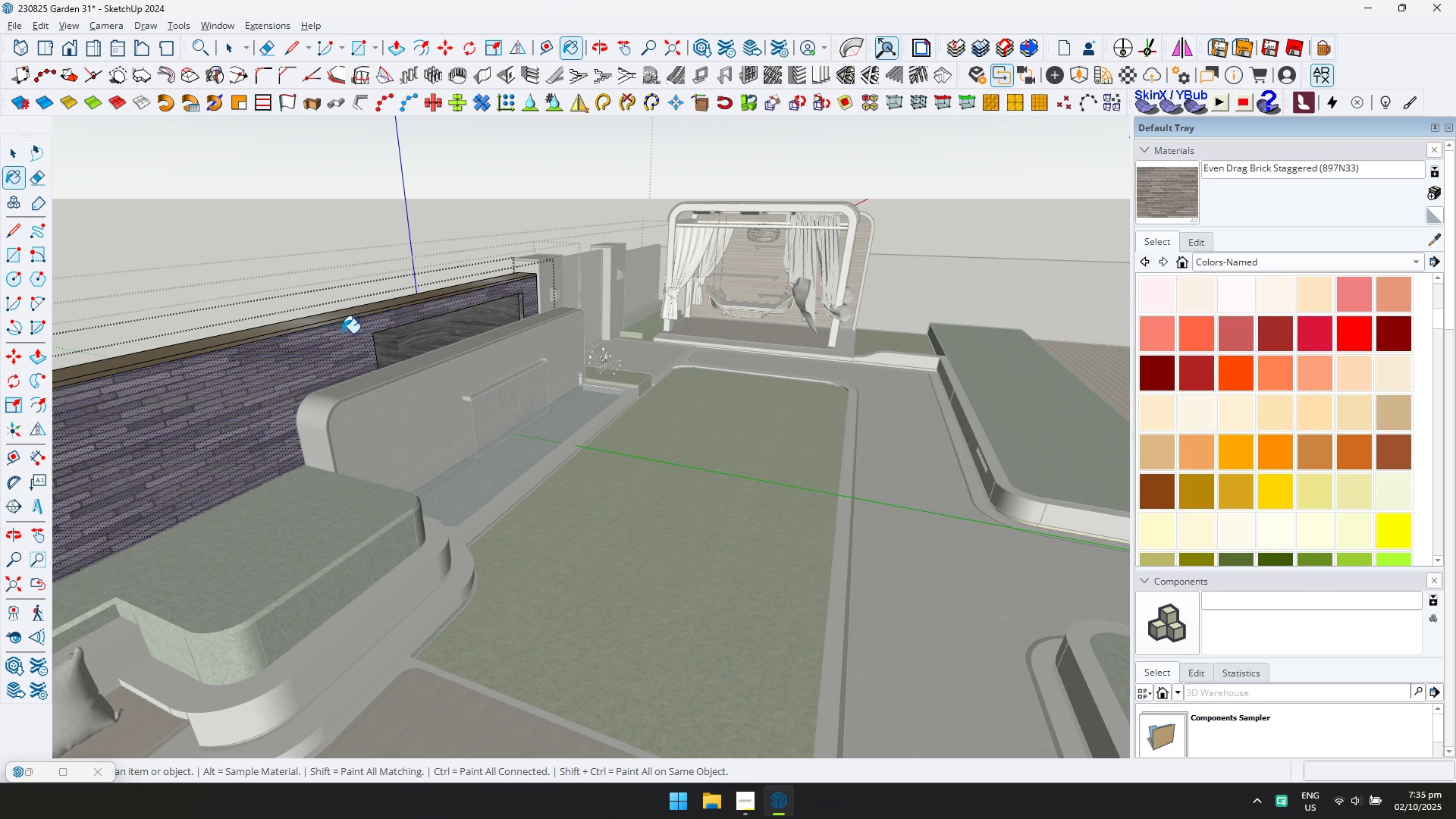 
scroll: coordinate [342, 333], scroll_direction: down, amount: 2.0
 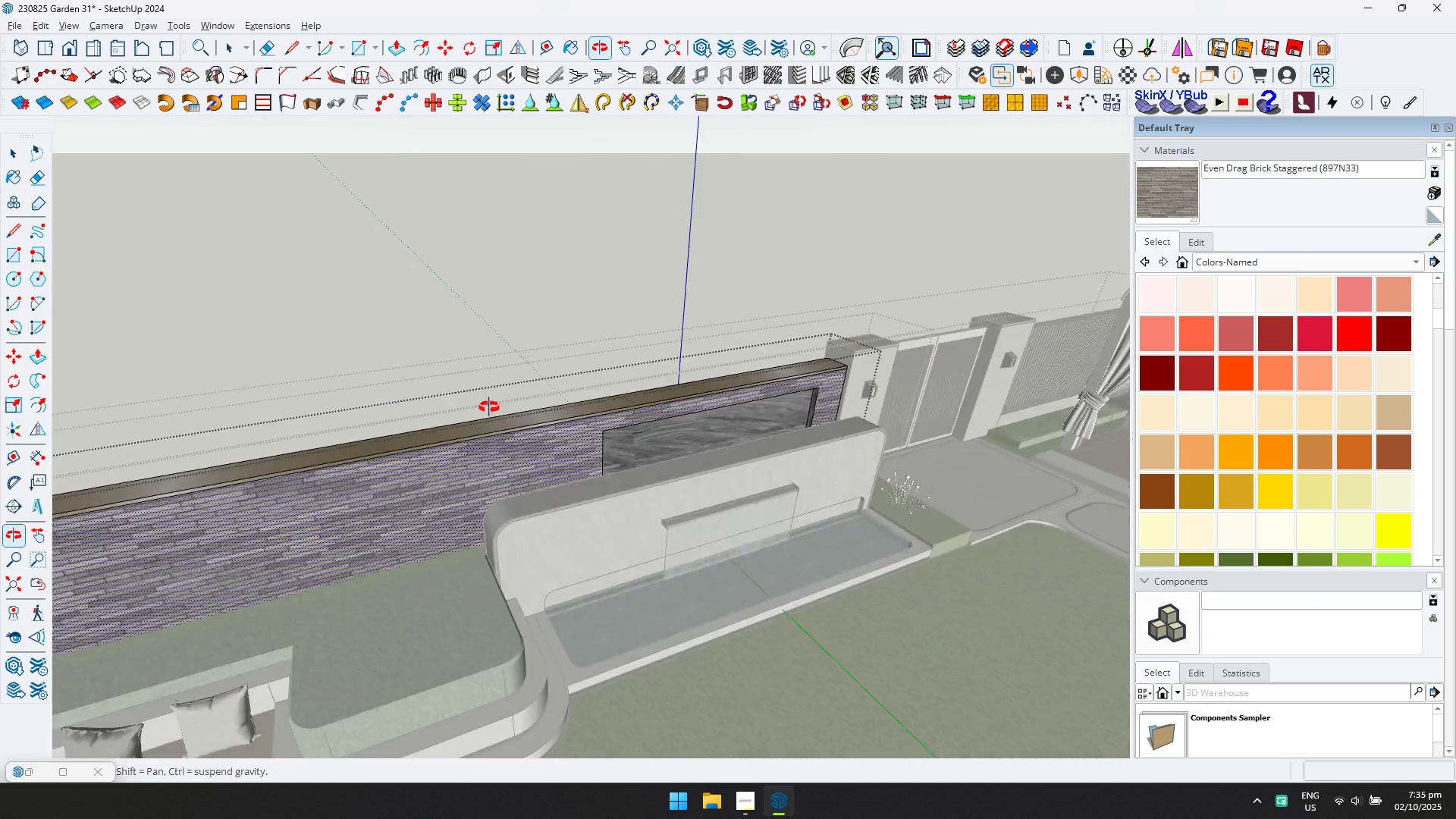 
hold_key(key=ShiftLeft, duration=0.37)
 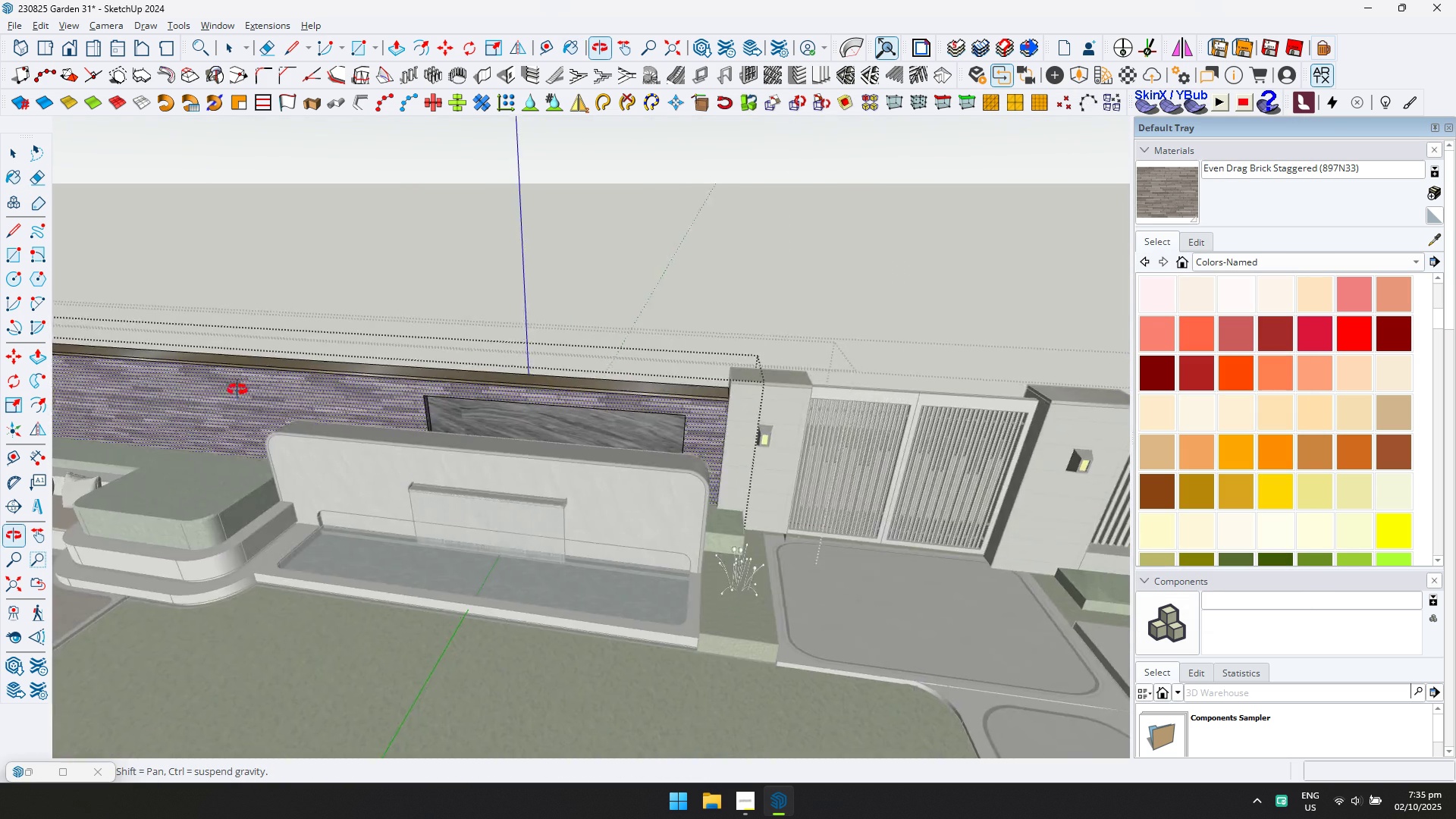 
hold_key(key=ShiftLeft, duration=0.53)
 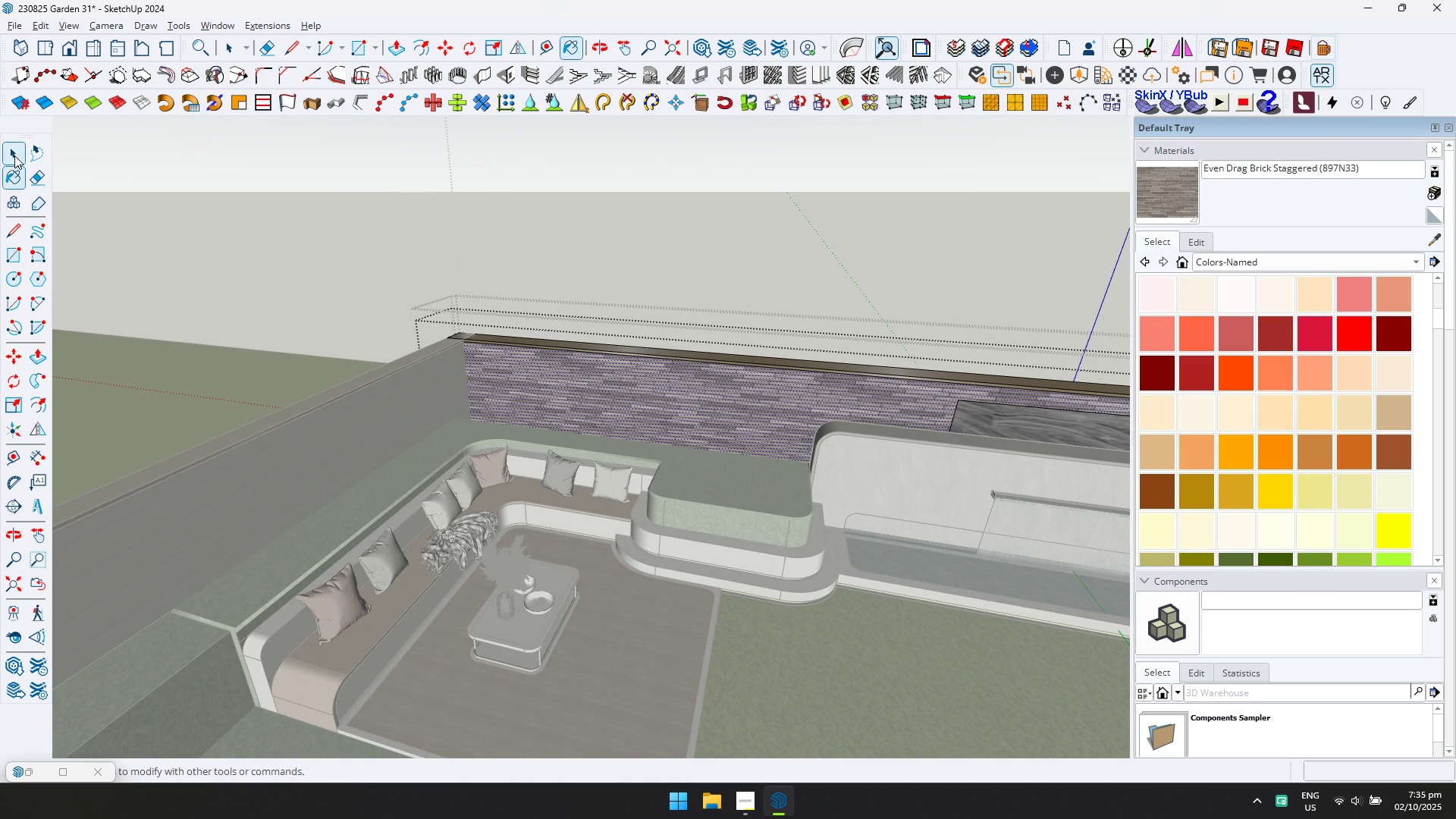 
left_click([14, 155])
 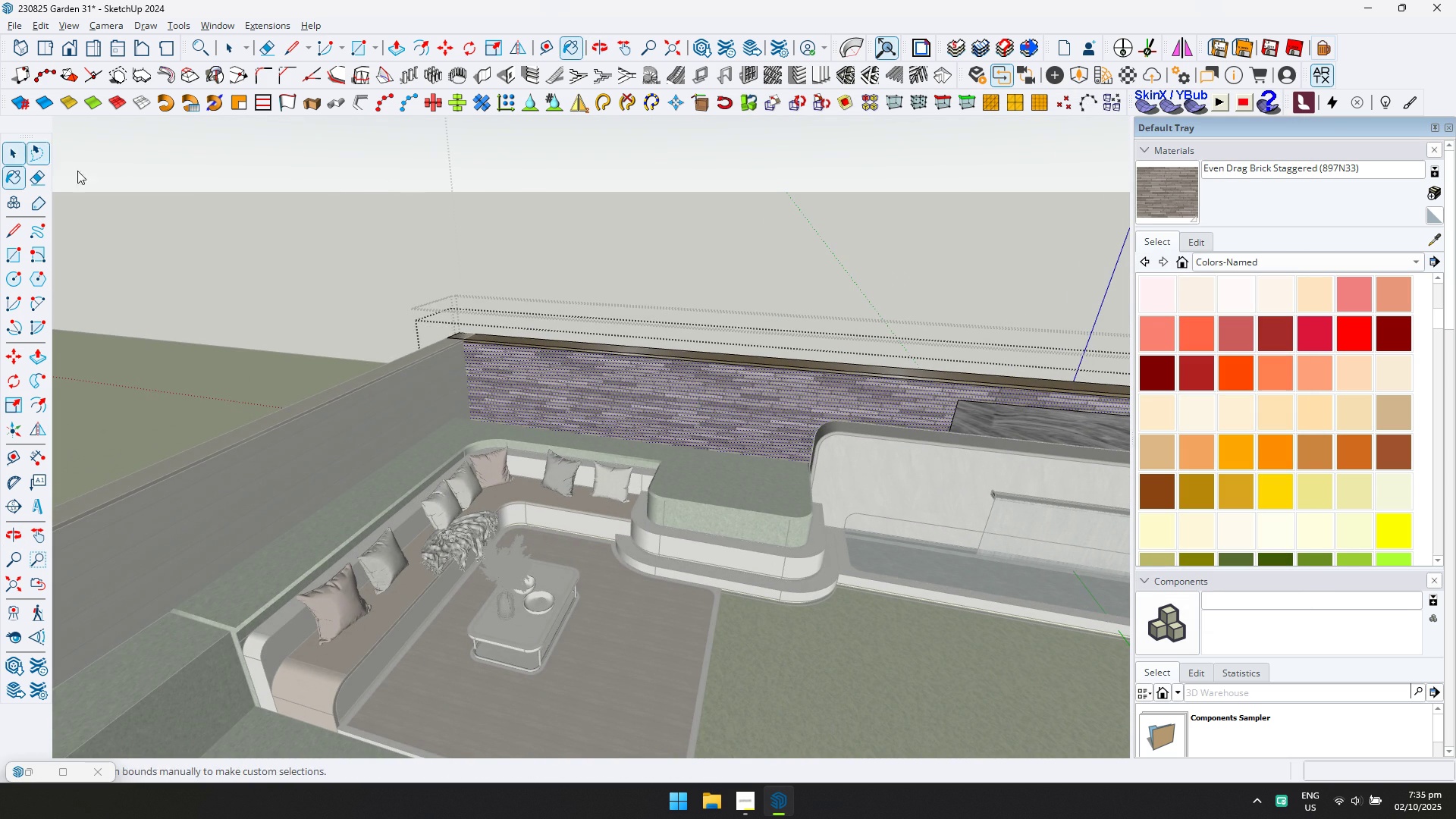 
key(Escape)
 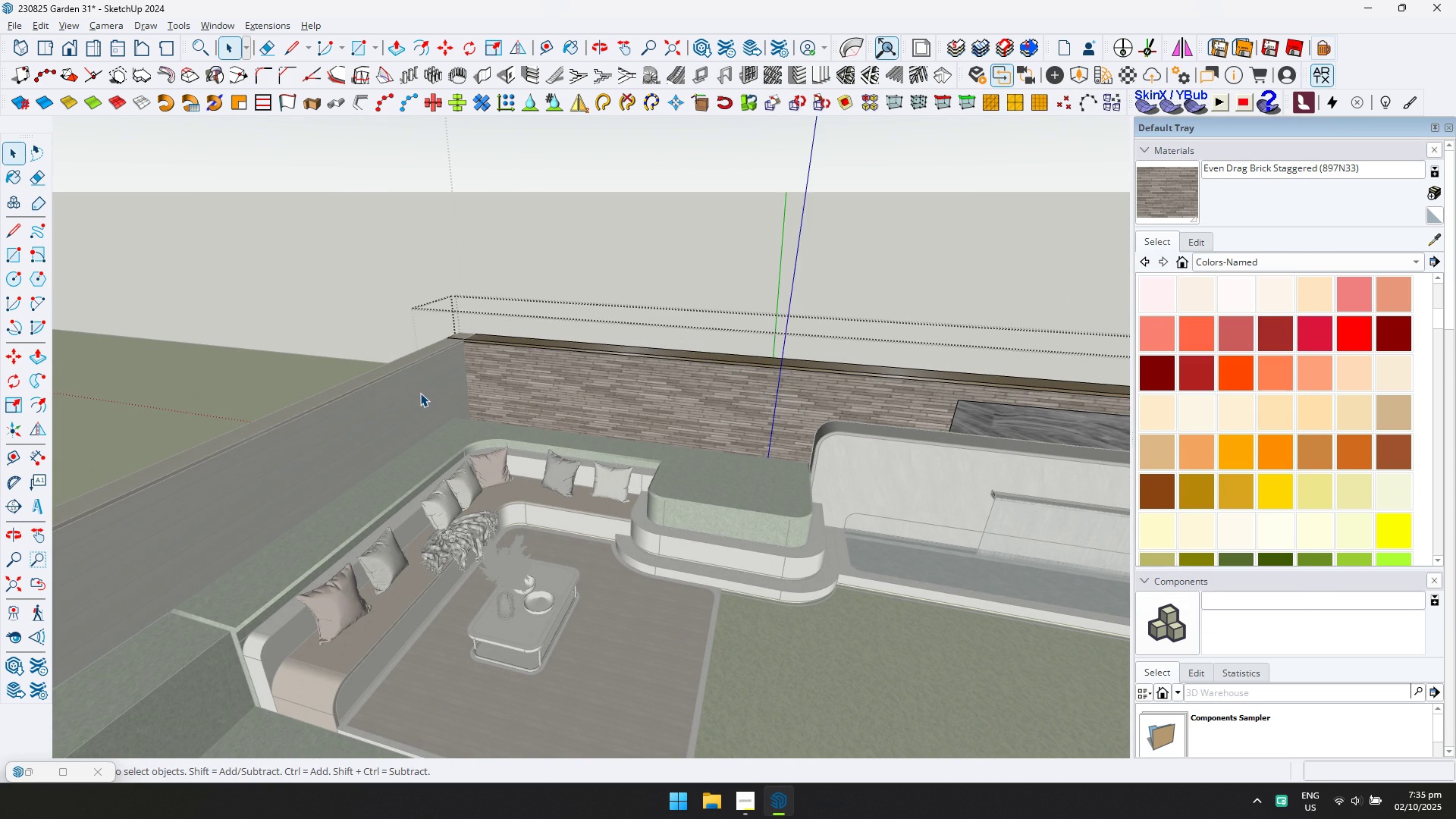 
key(Escape)
 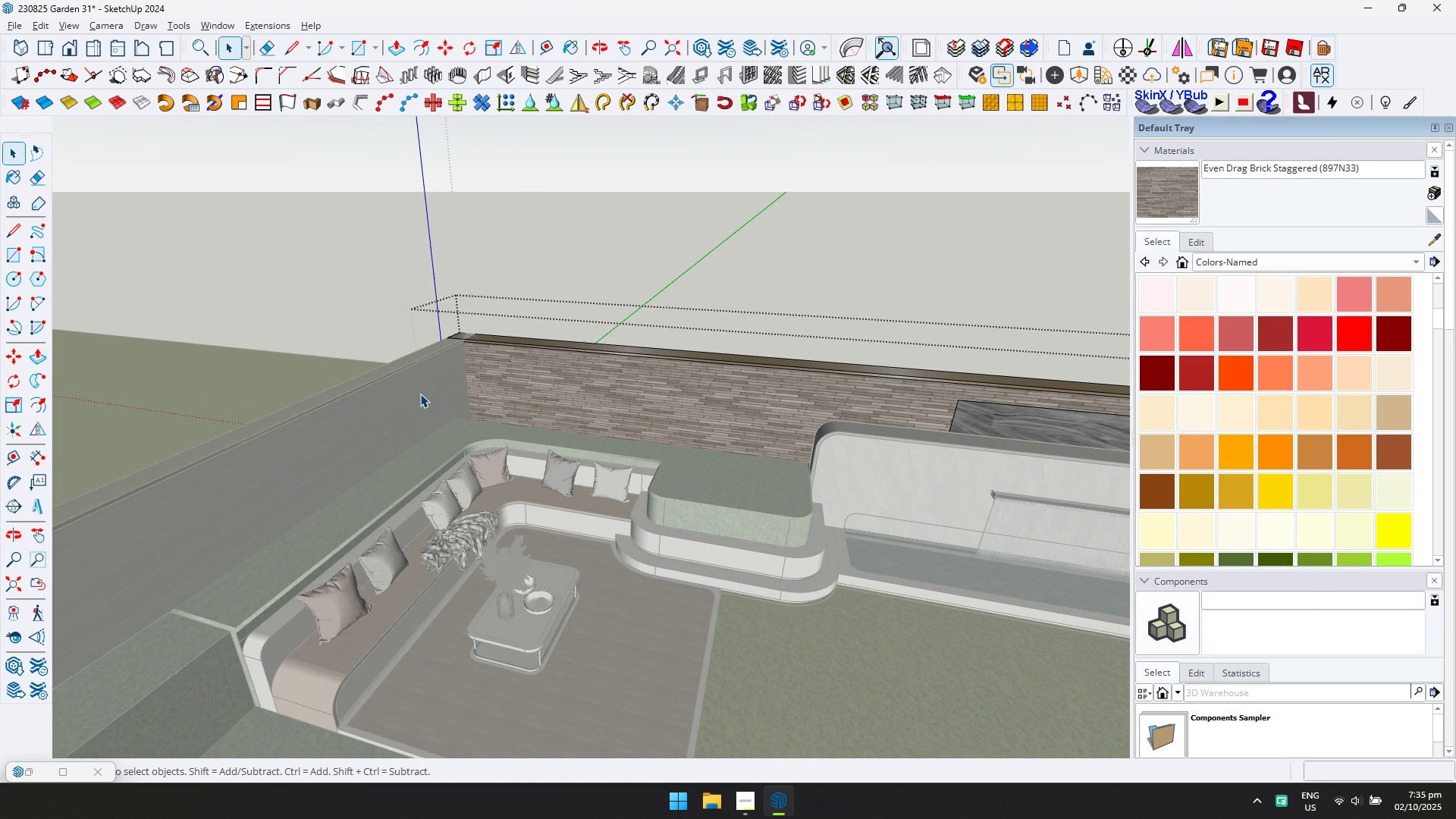 
key(Escape)
 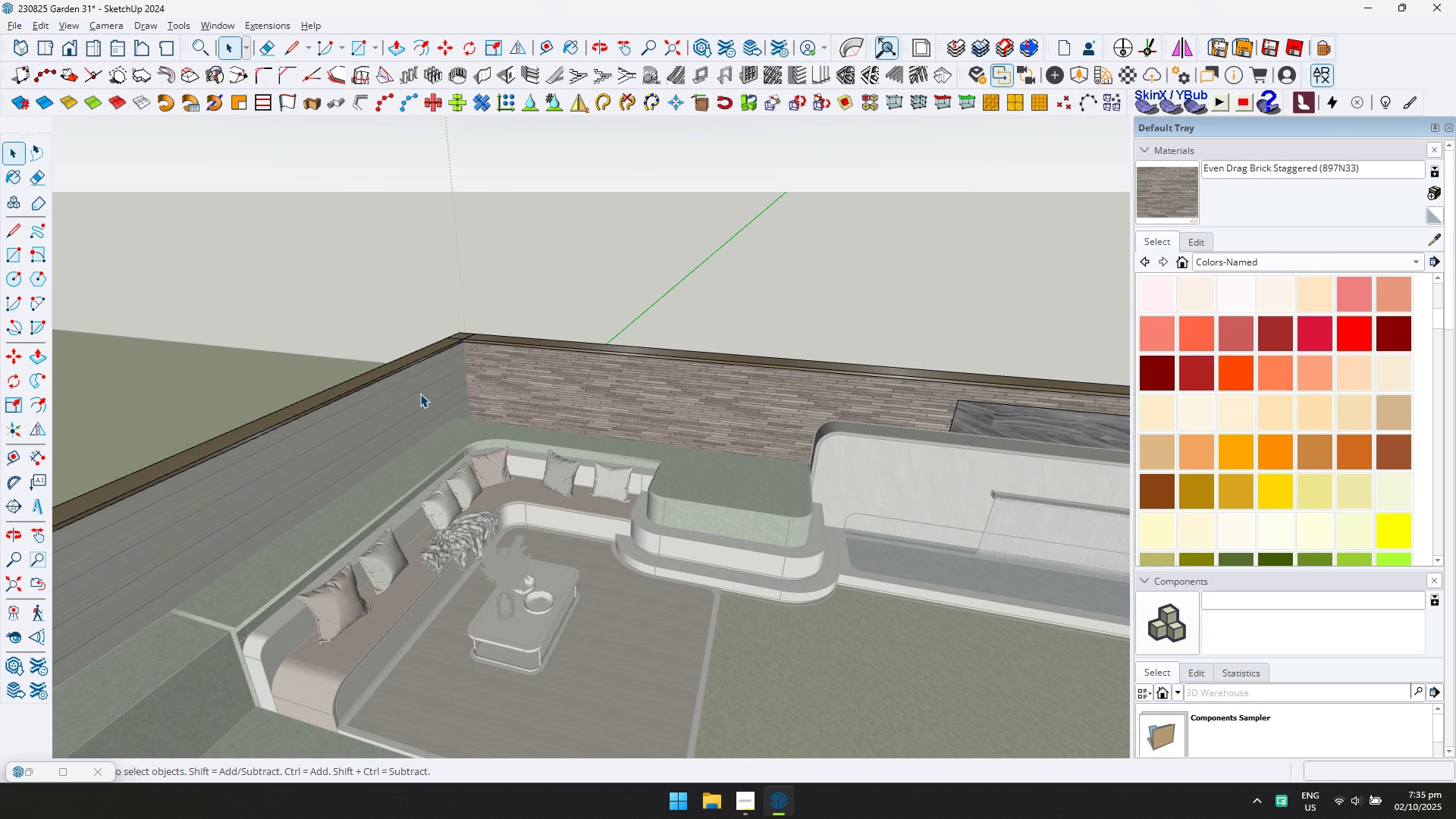 
key(Escape)
 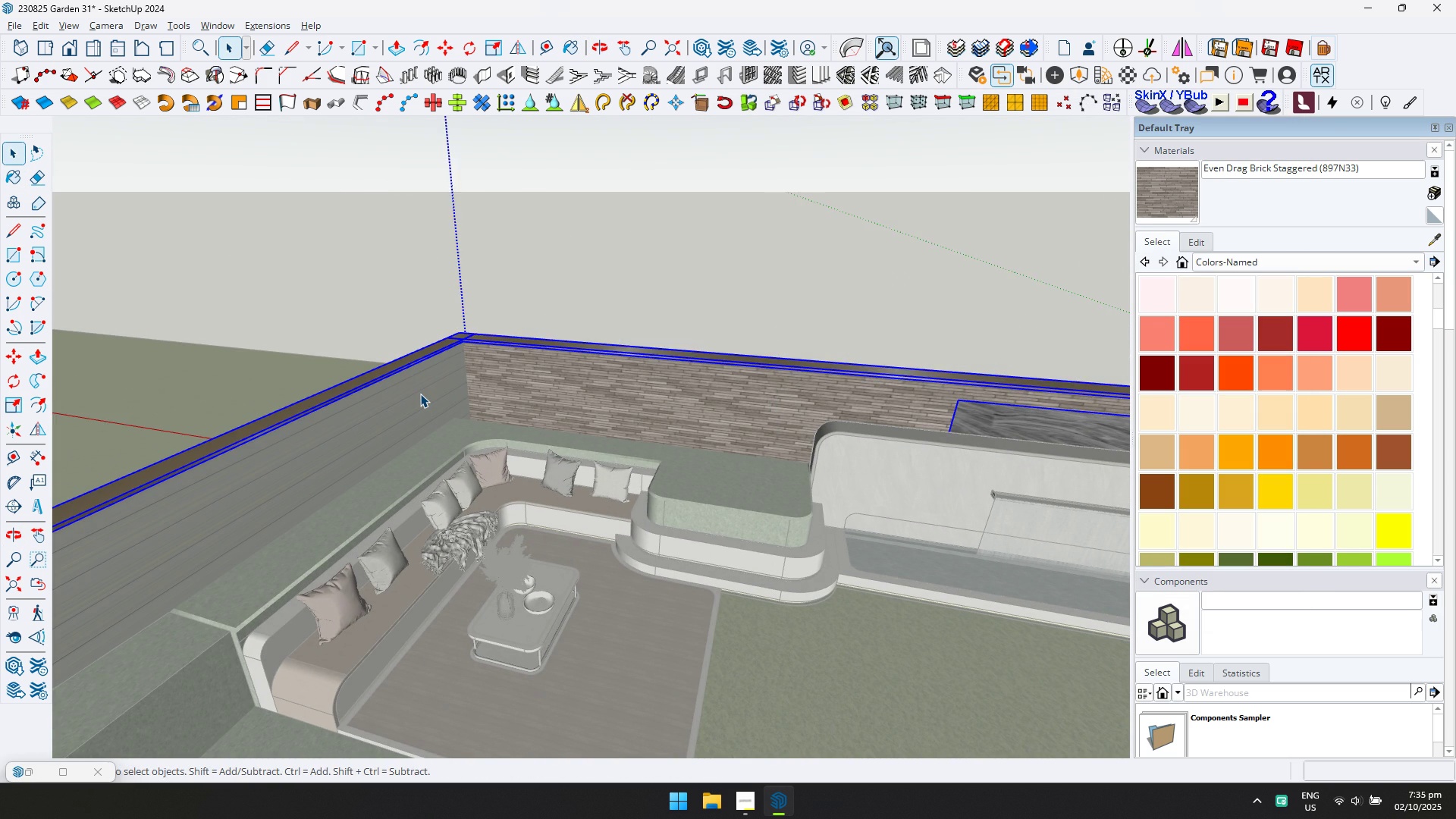 
double_click([420, 394])
 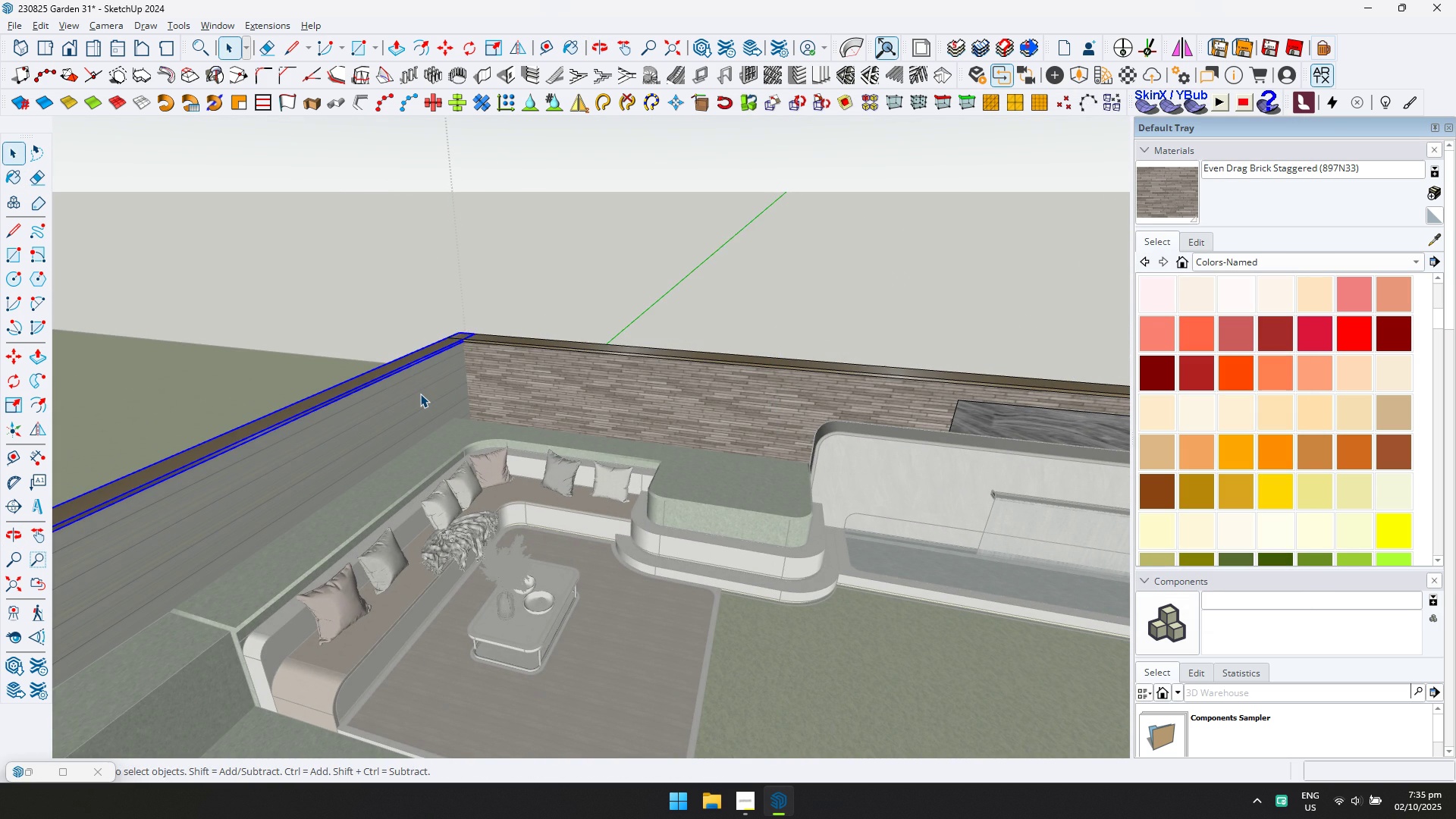 
triple_click([420, 394])
 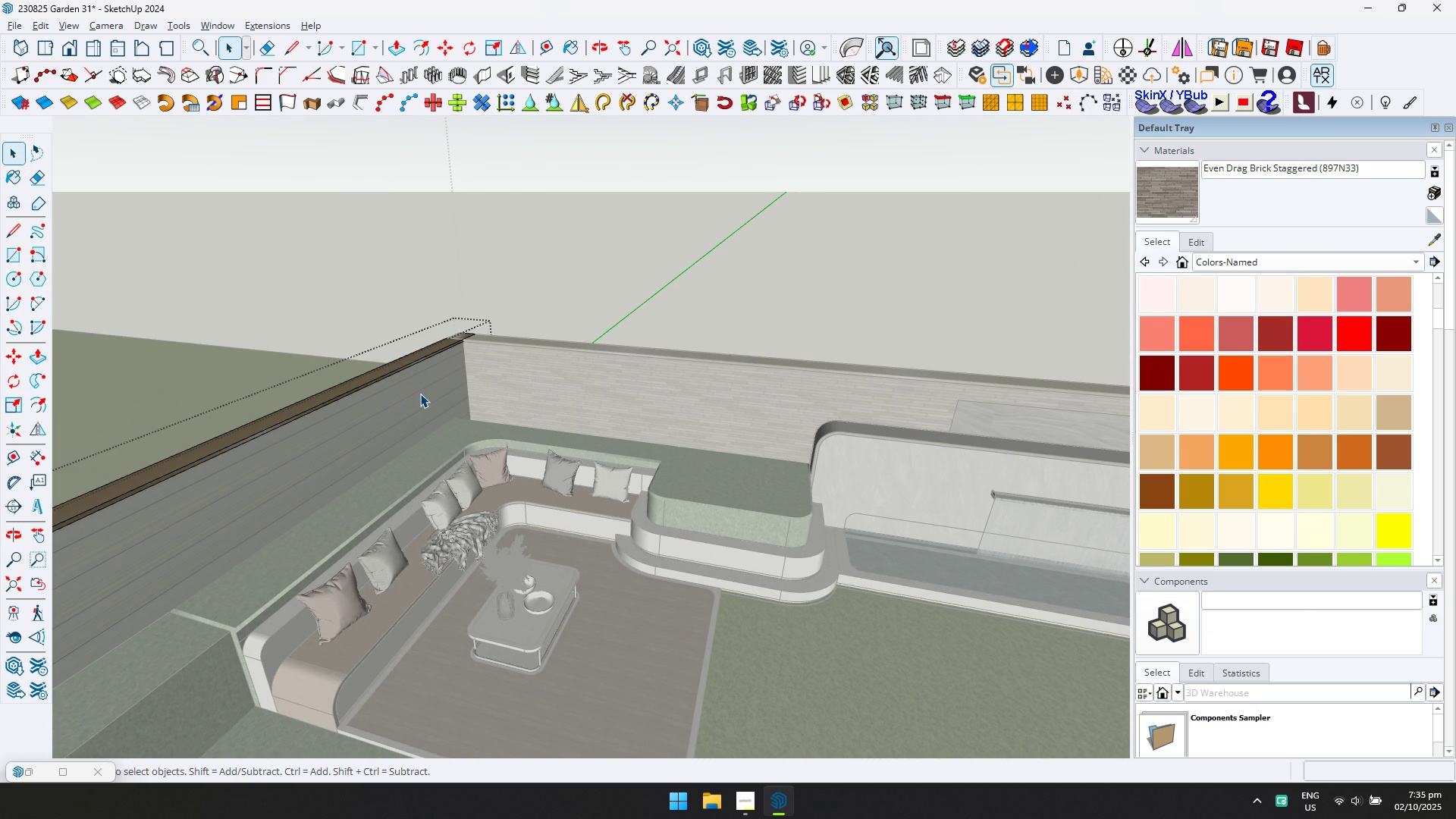 
triple_click([420, 394])
 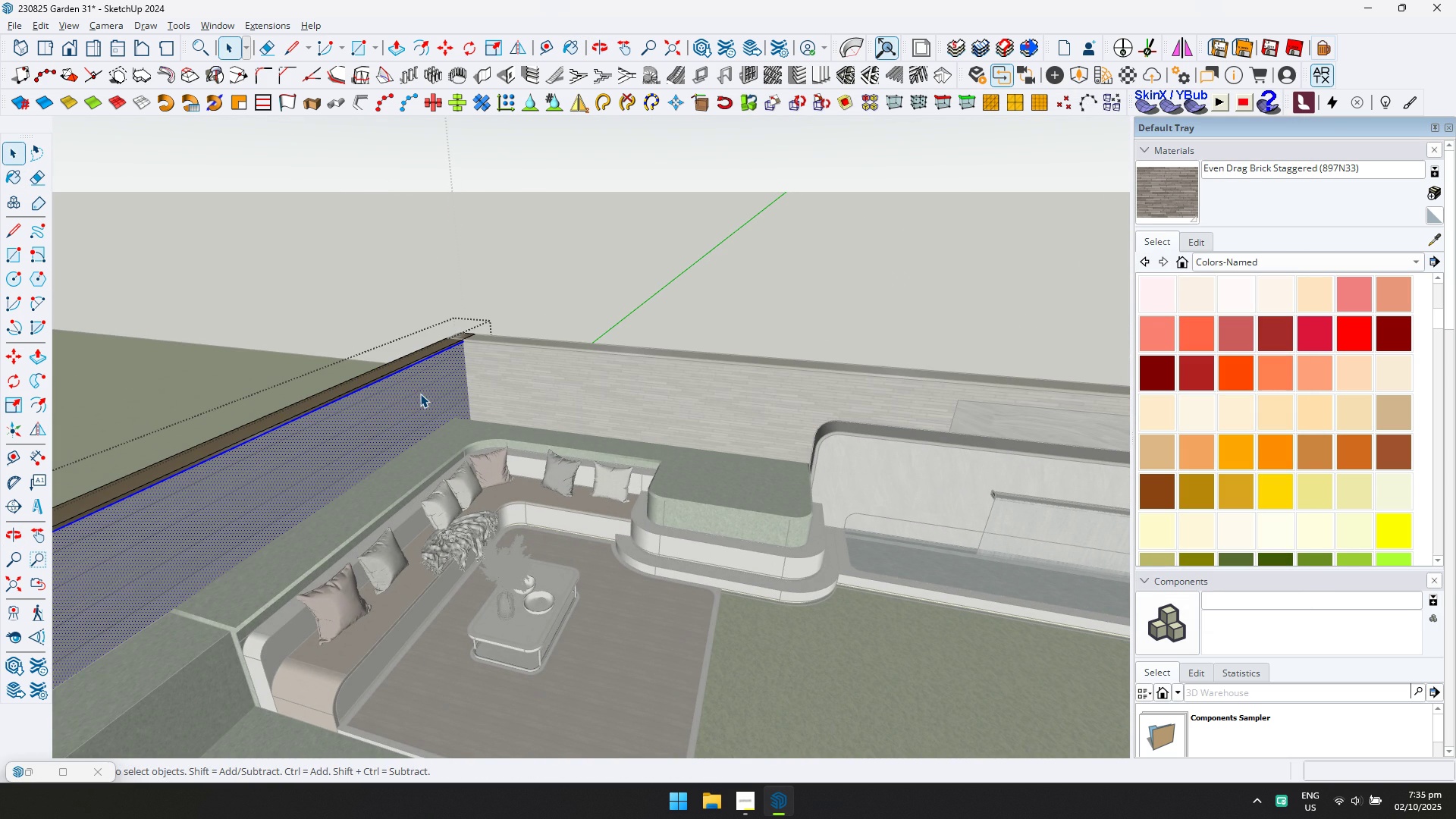 
triple_click([420, 394])
 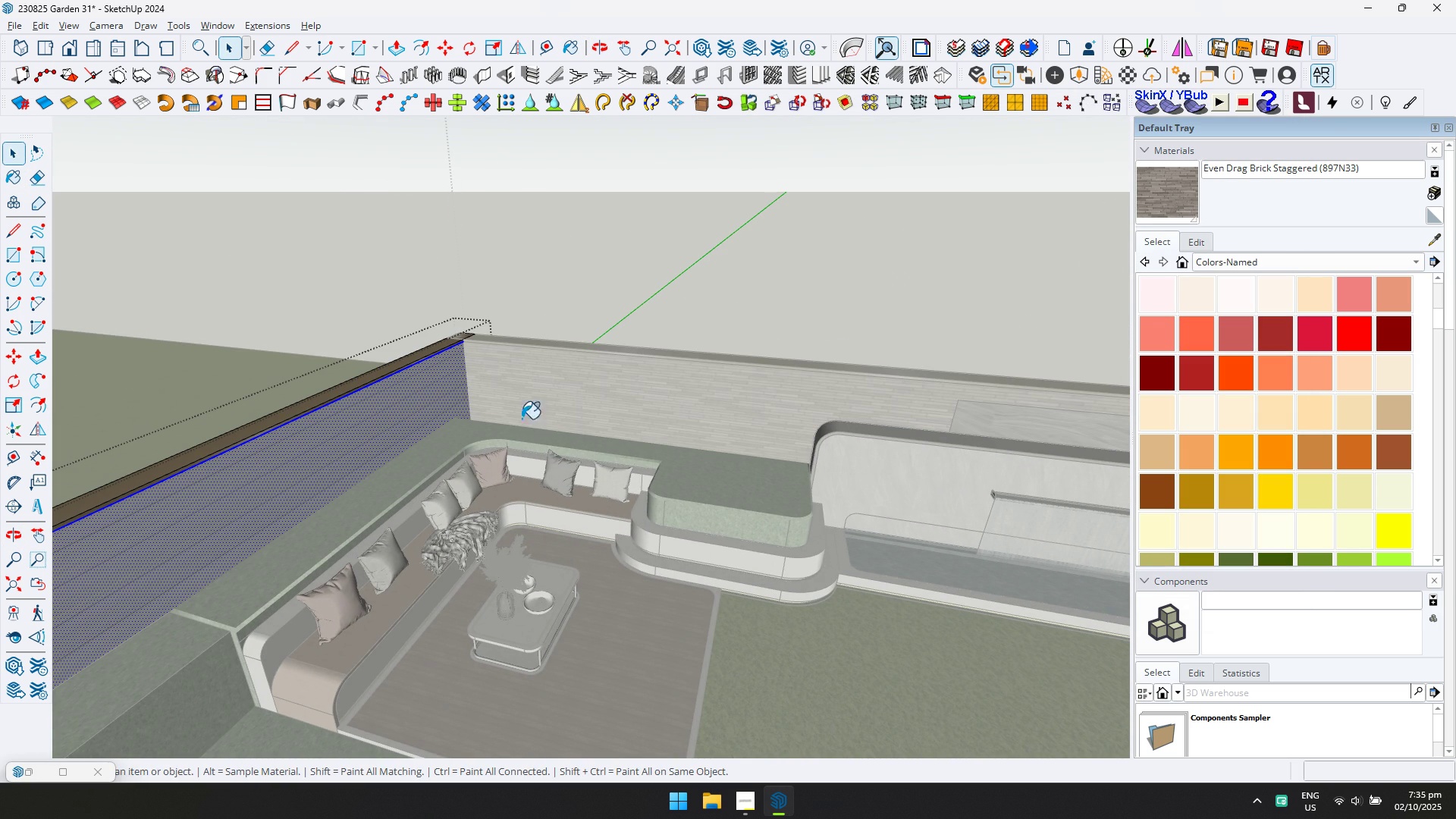 
double_click([387, 438])
 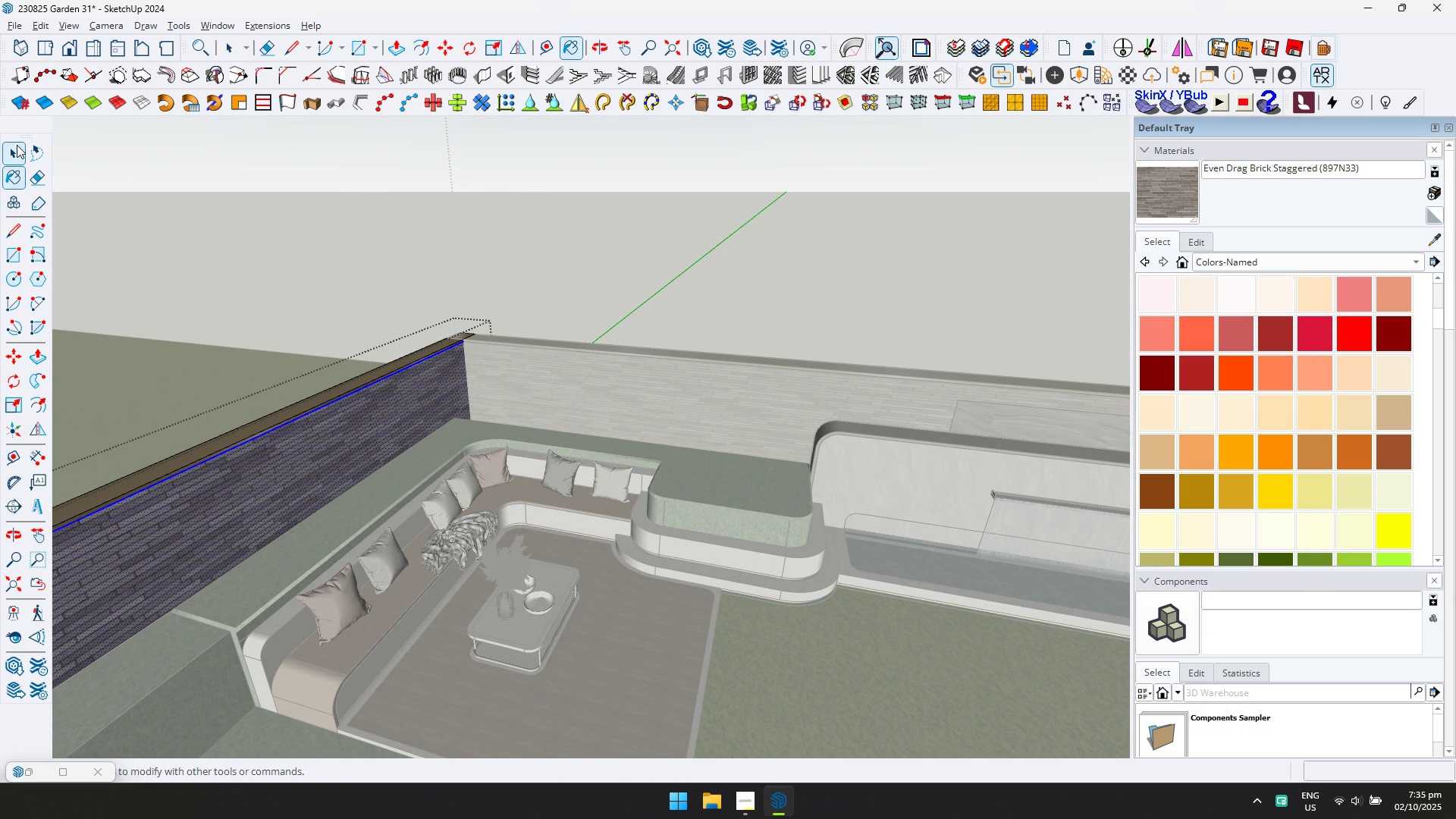 
left_click([17, 149])
 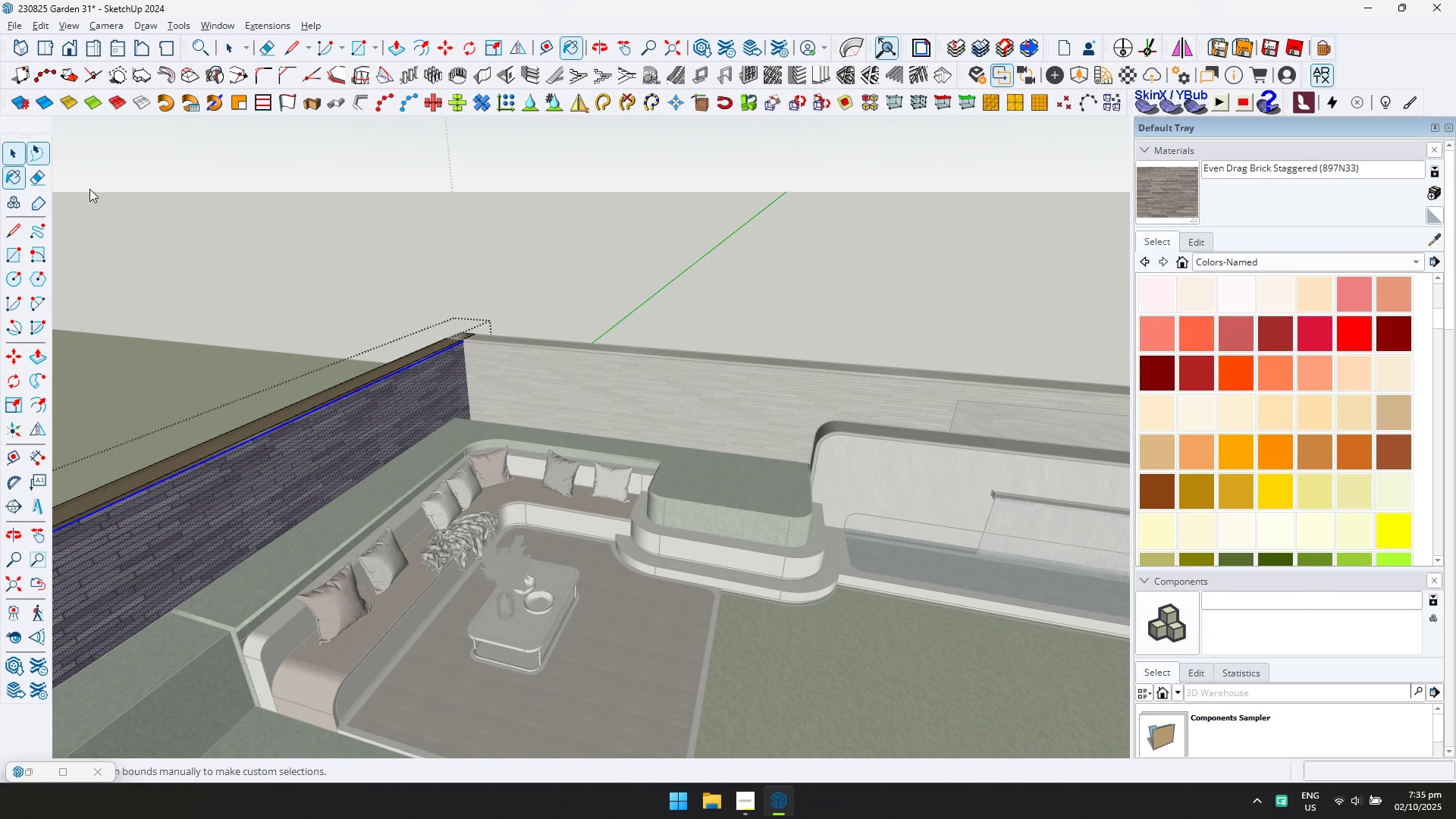 
key(Escape)
 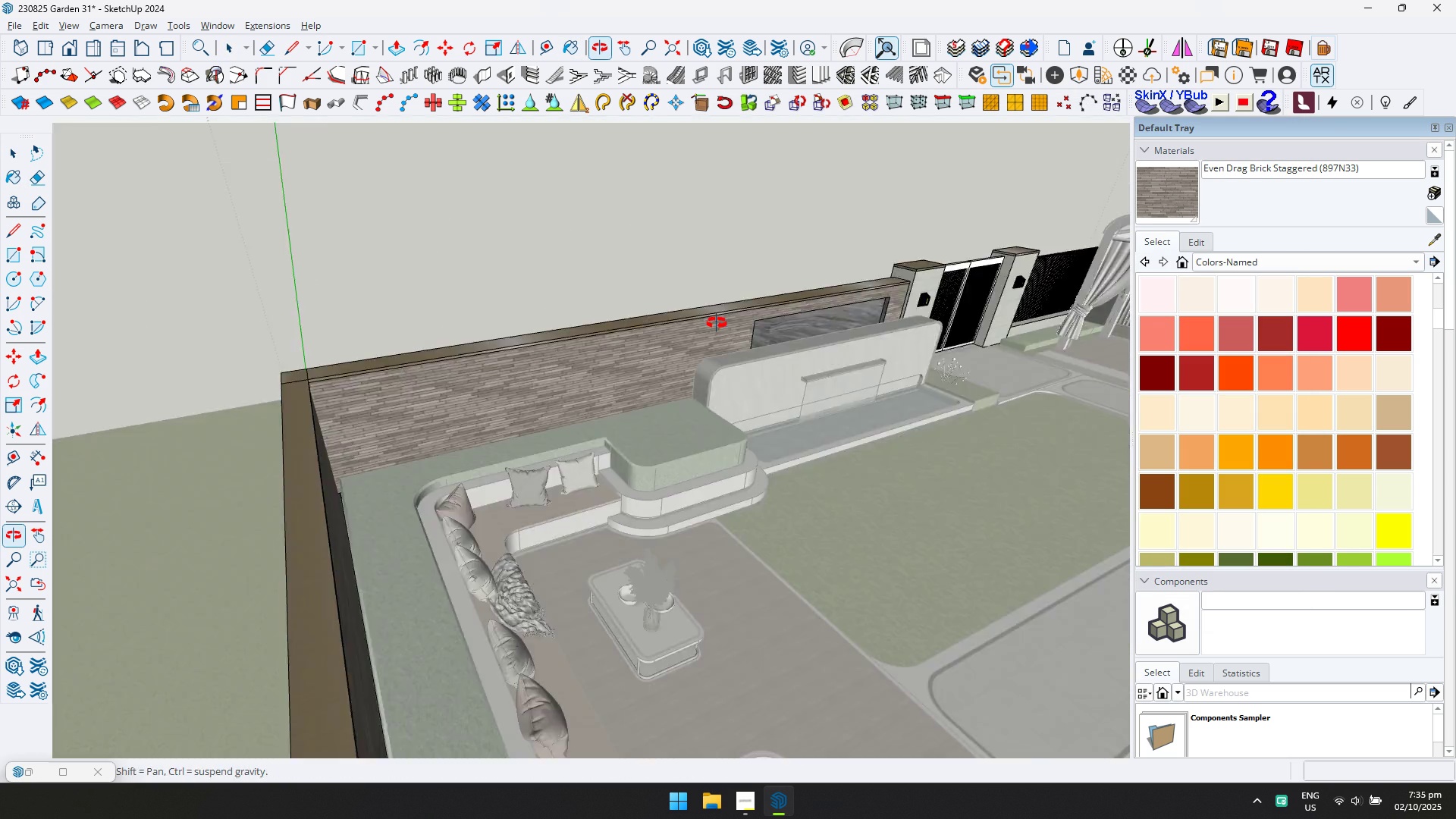 
hold_key(key=ShiftLeft, duration=0.31)
 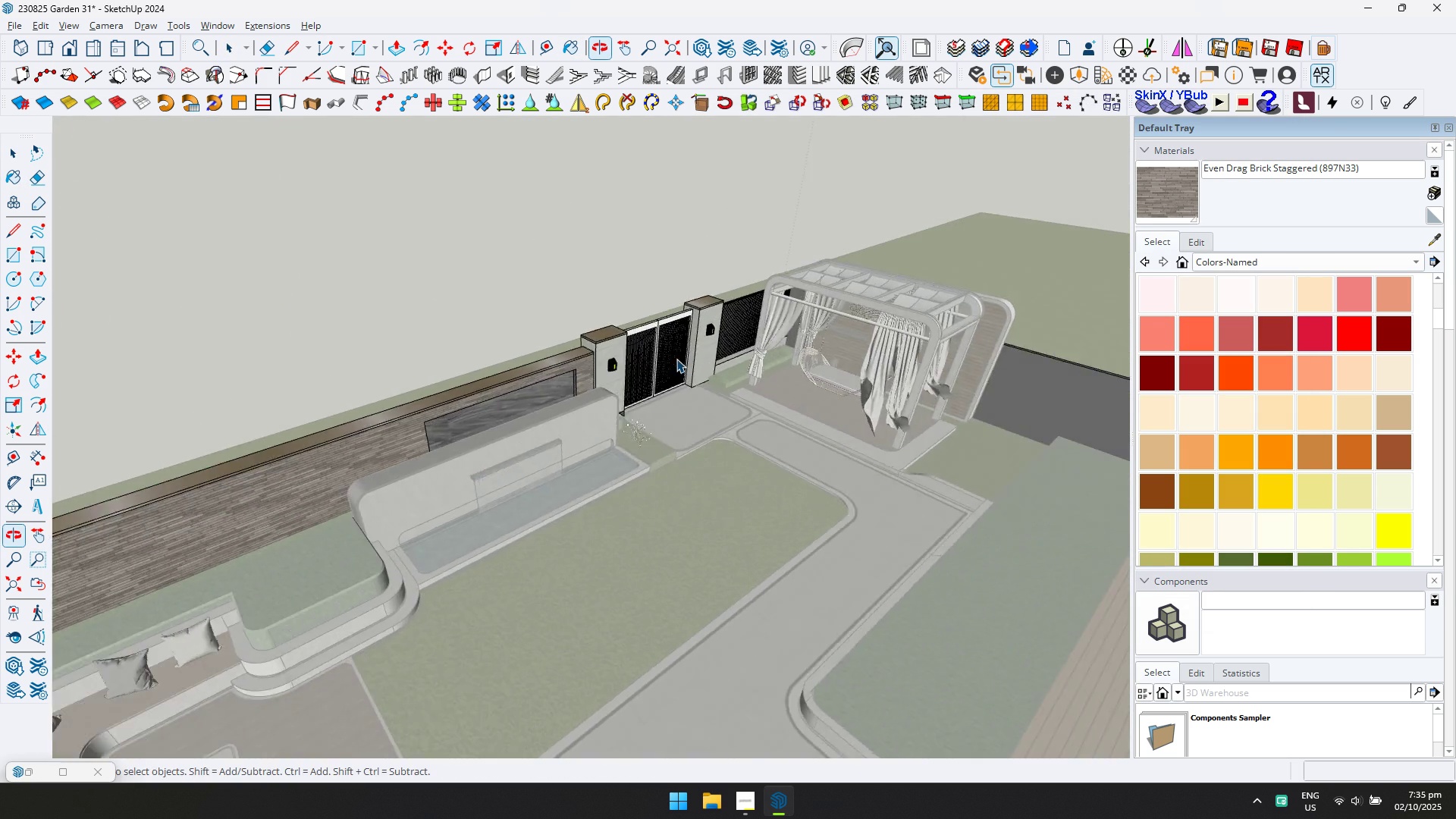 
scroll: coordinate [729, 318], scroll_direction: up, amount: 9.0
 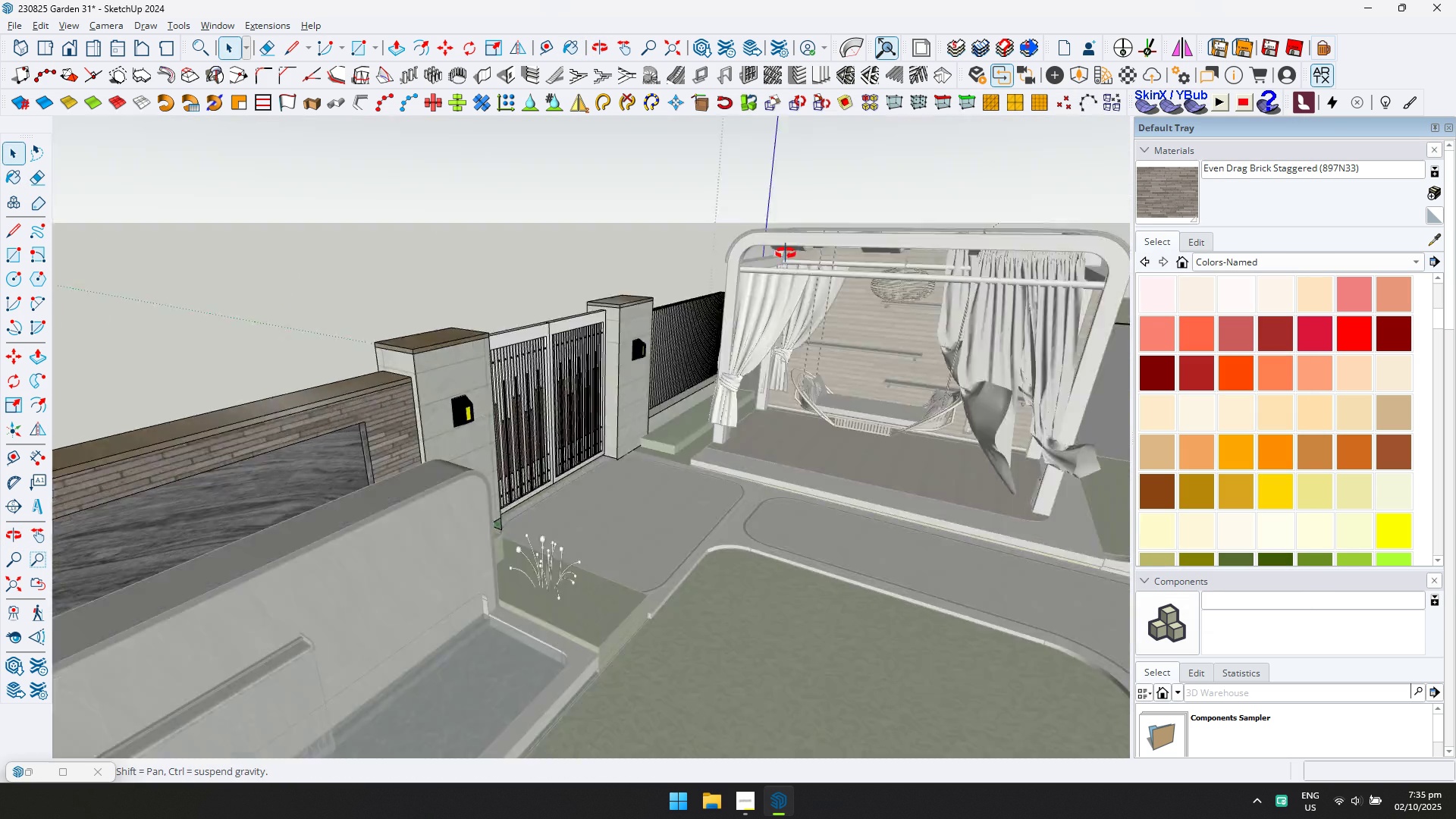 
key(Escape)
 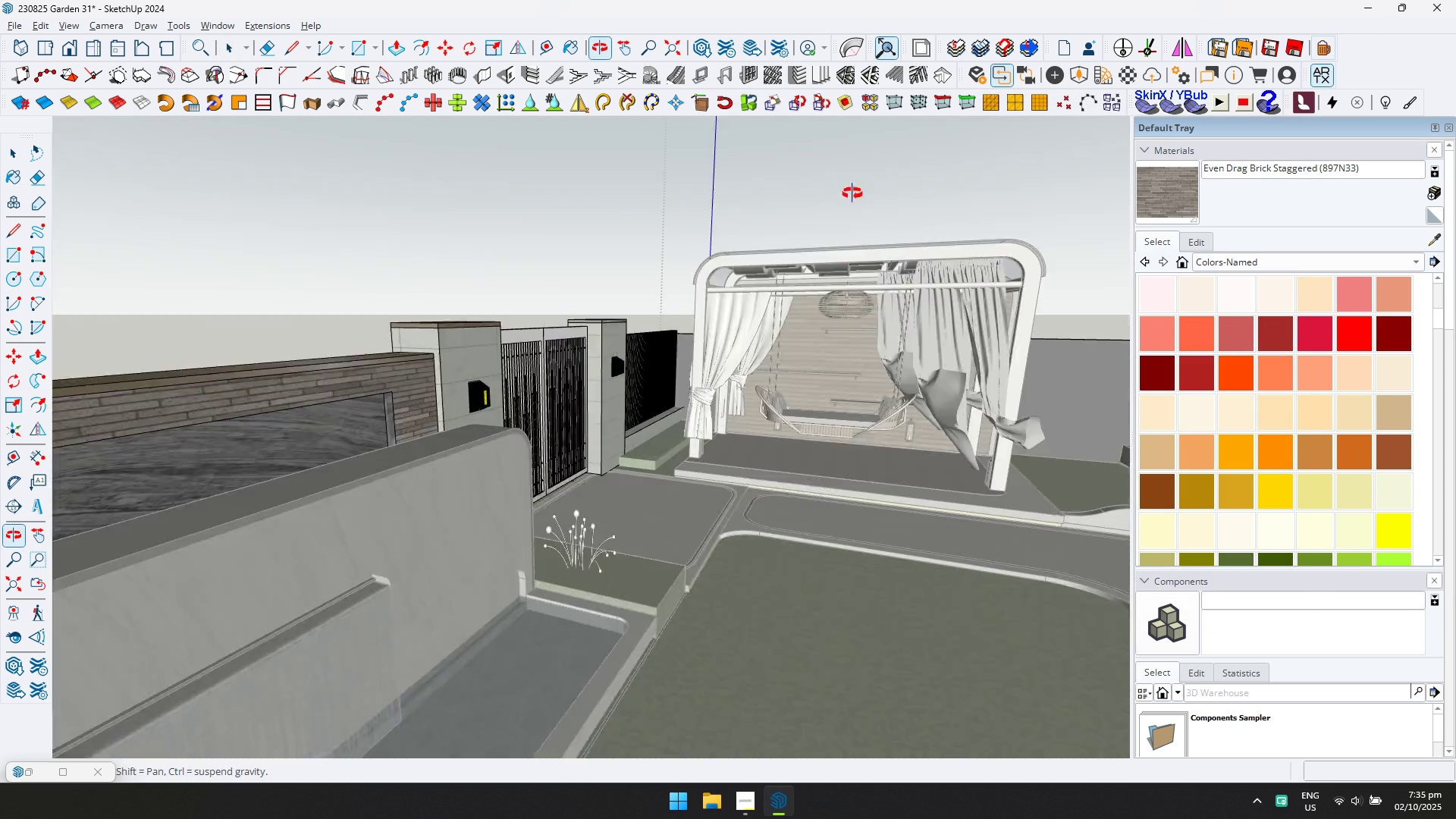 
key(Shift+ShiftLeft)
 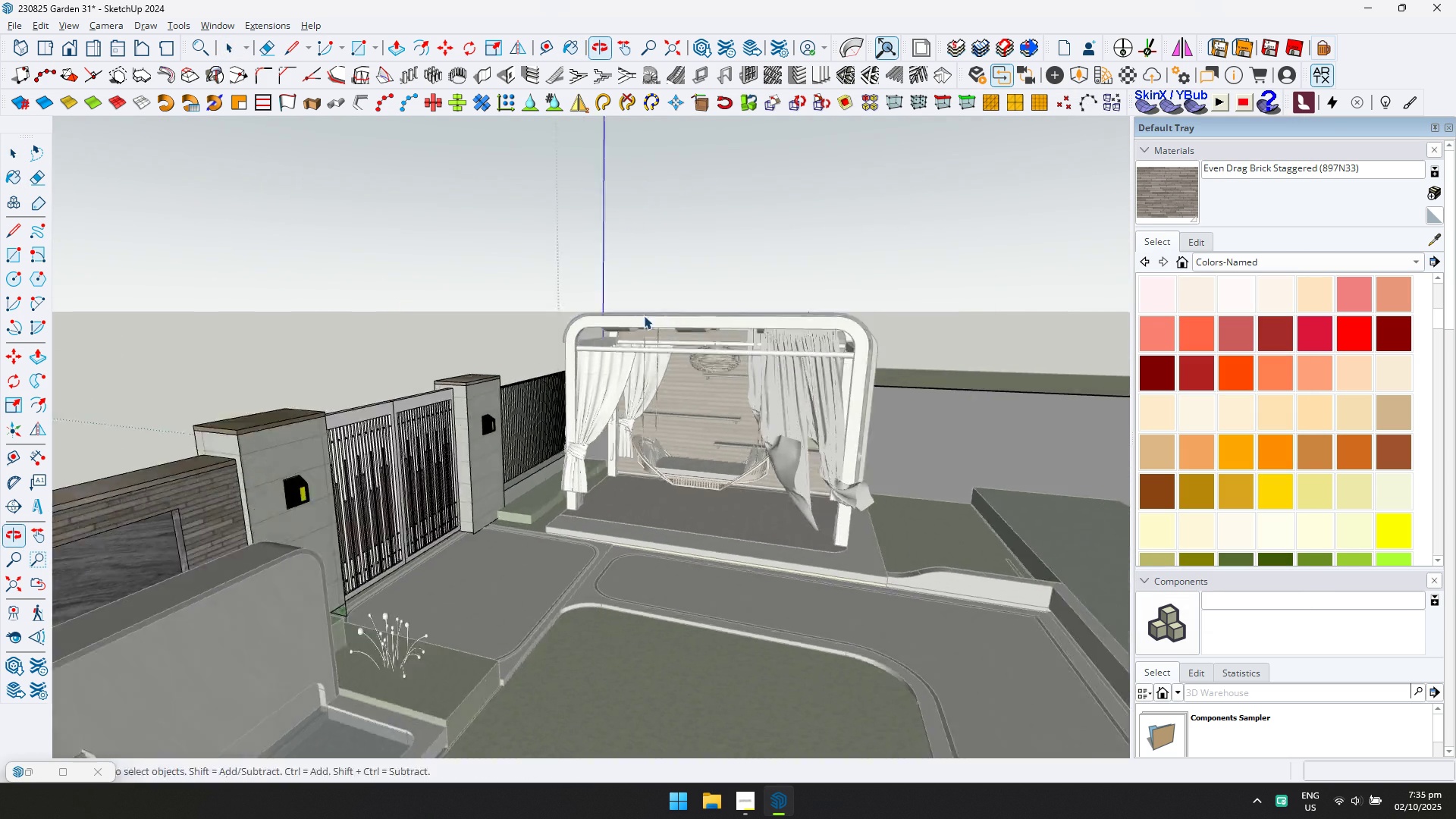 
key(Escape)
 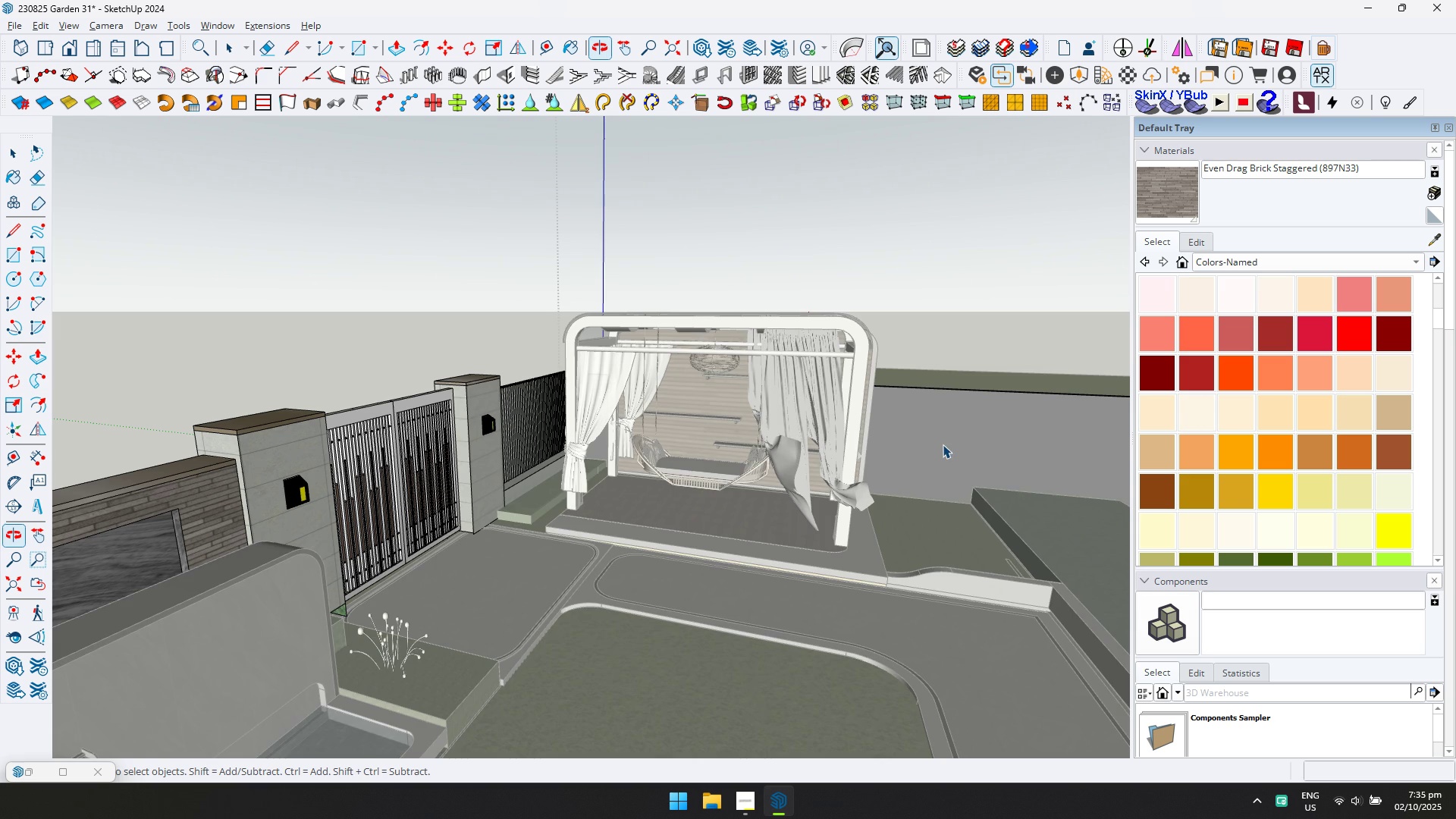 
key(Escape)
 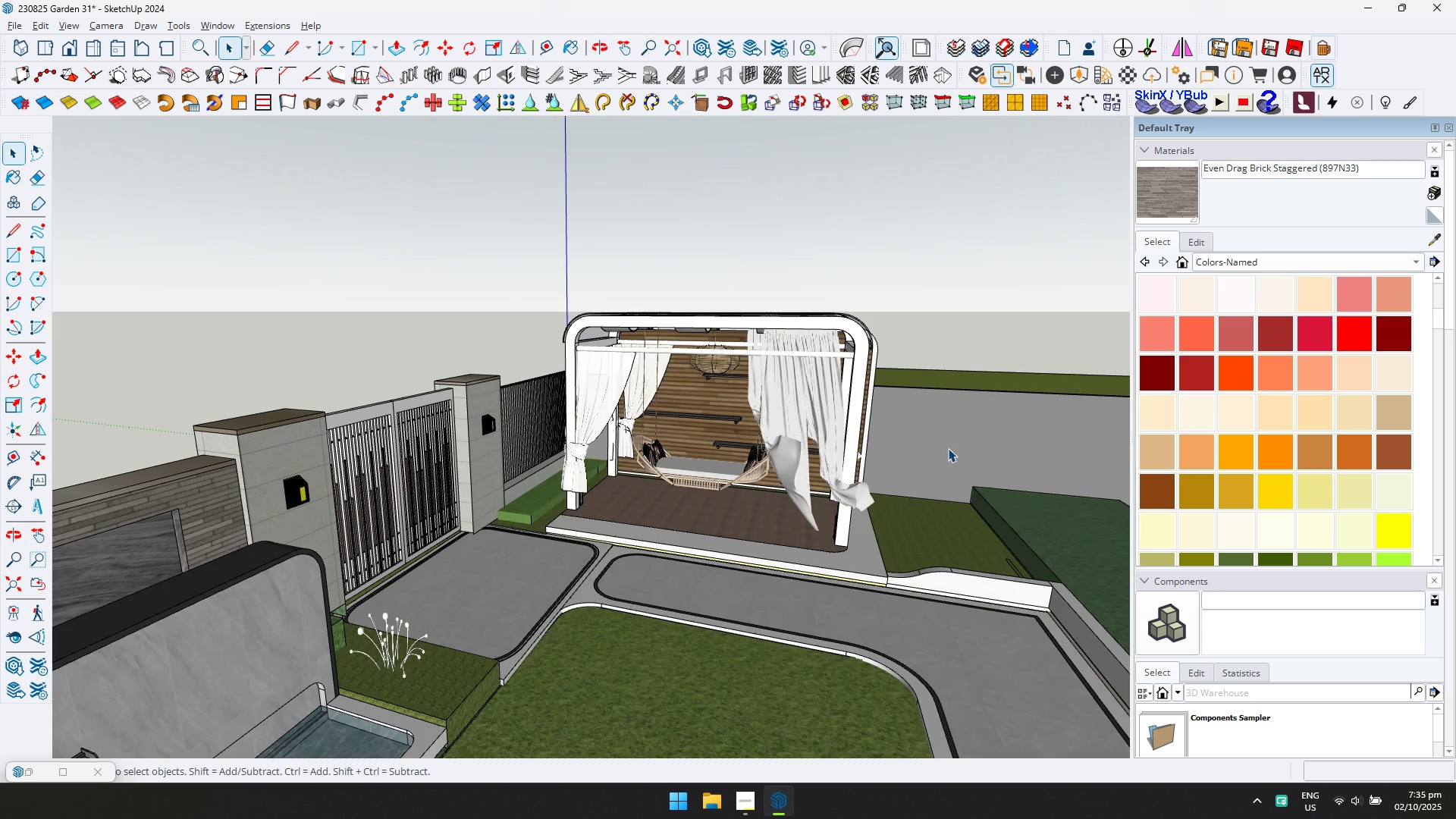 
key(Escape)
 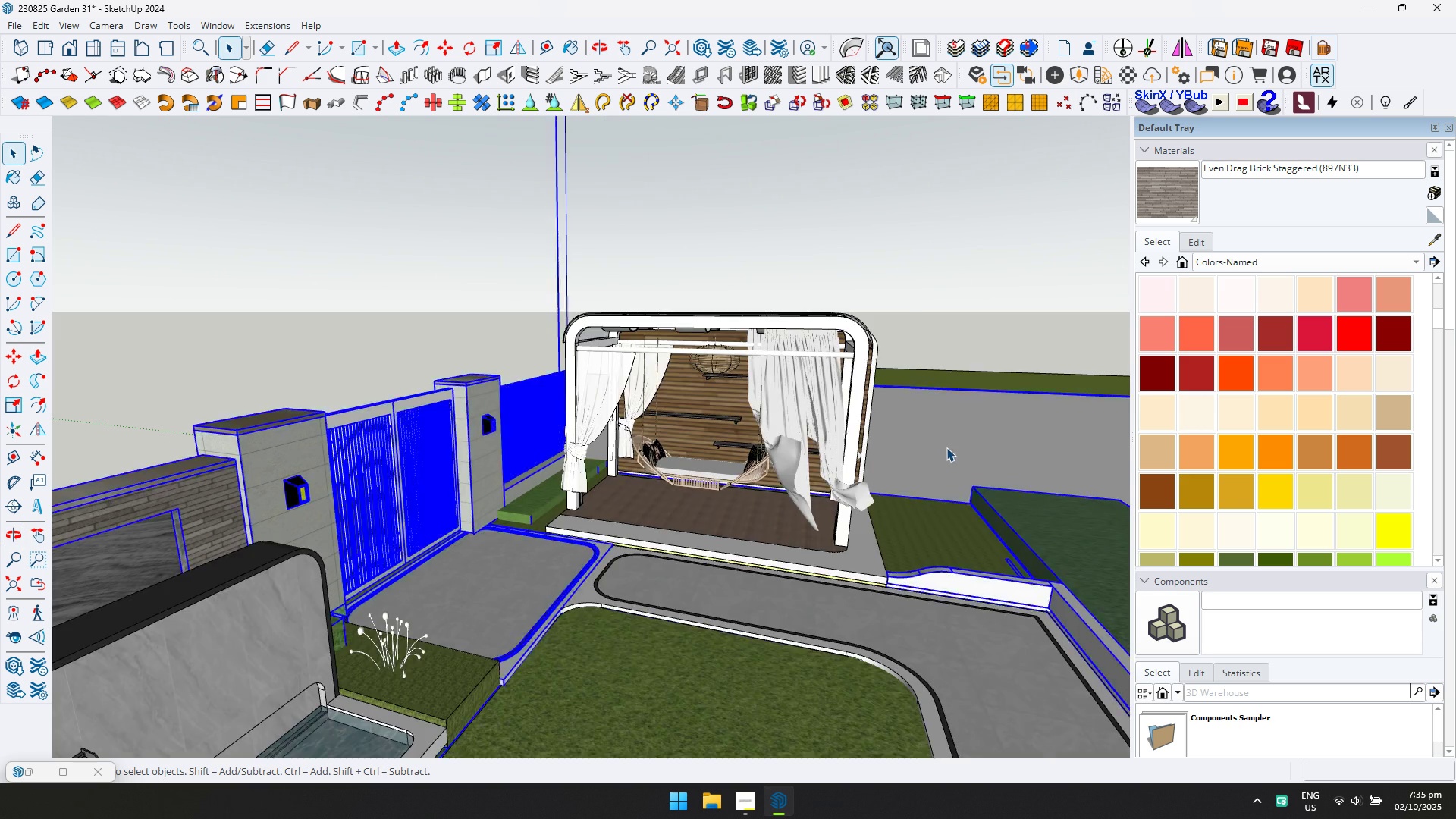 
double_click([946, 447])
 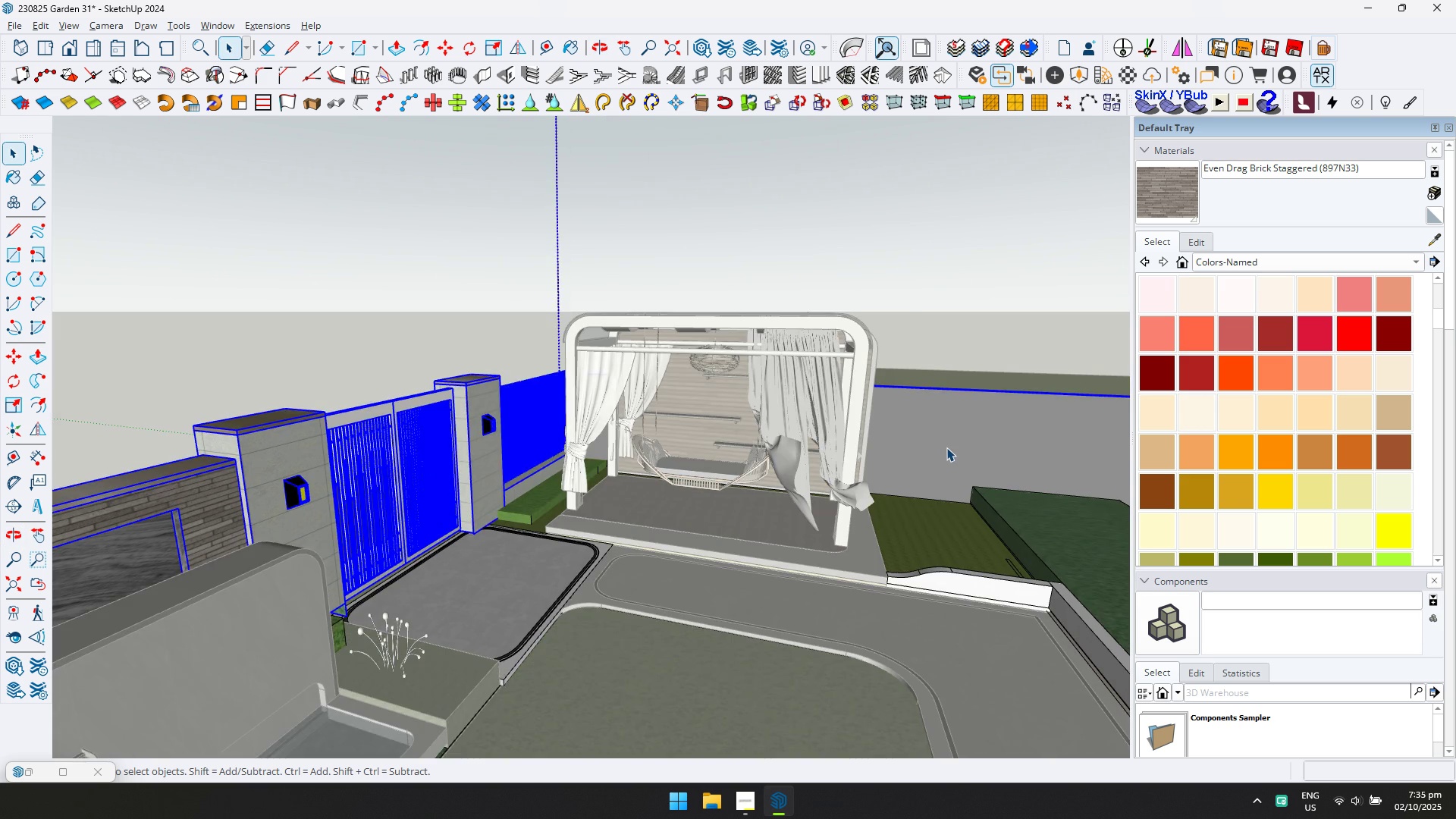 
triple_click([946, 447])
 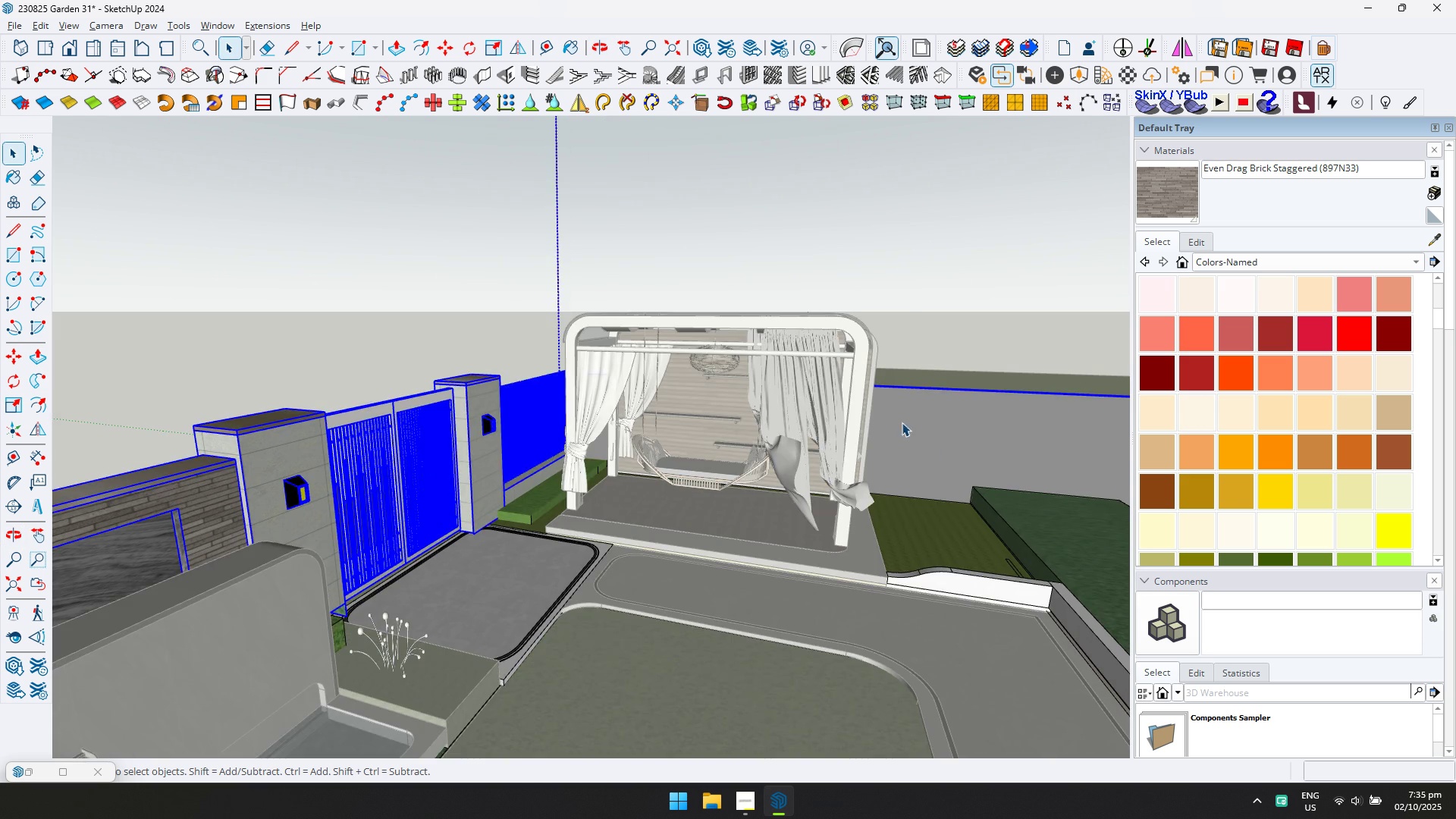 
key(Shift+ShiftLeft)
 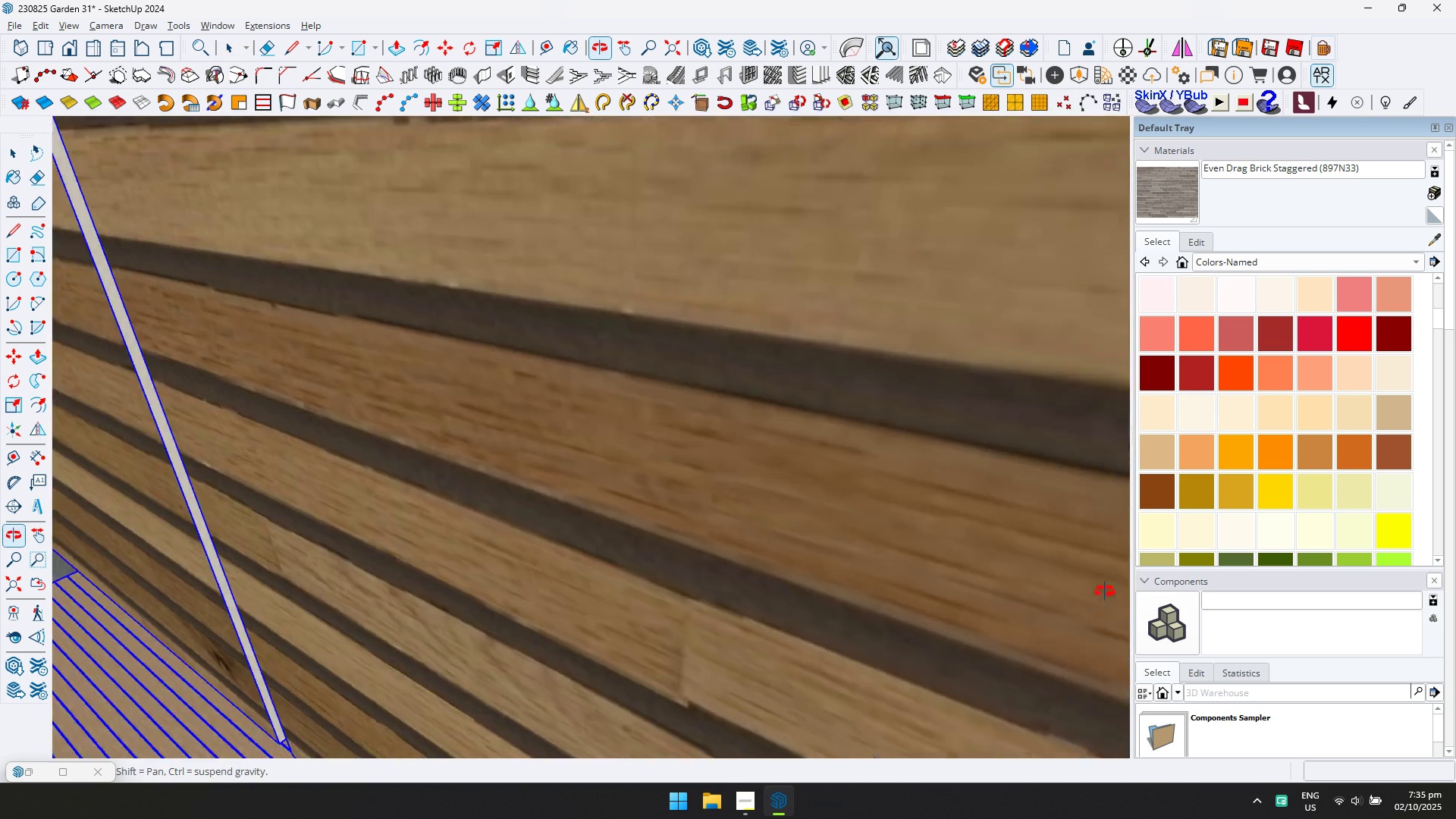 
hold_key(key=ShiftLeft, duration=0.38)
 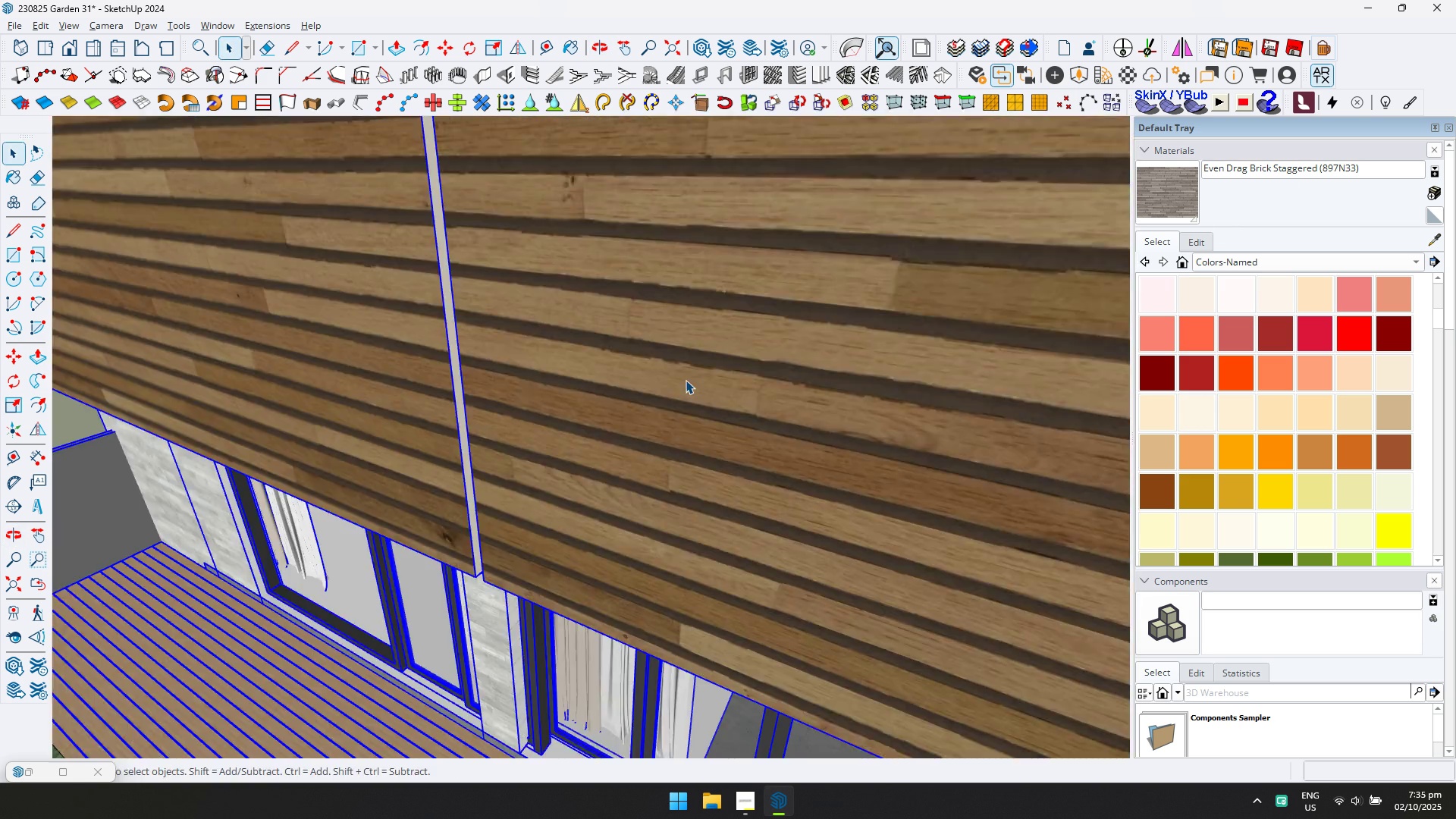 
scroll: coordinate [670, 381], scroll_direction: down, amount: 6.0
 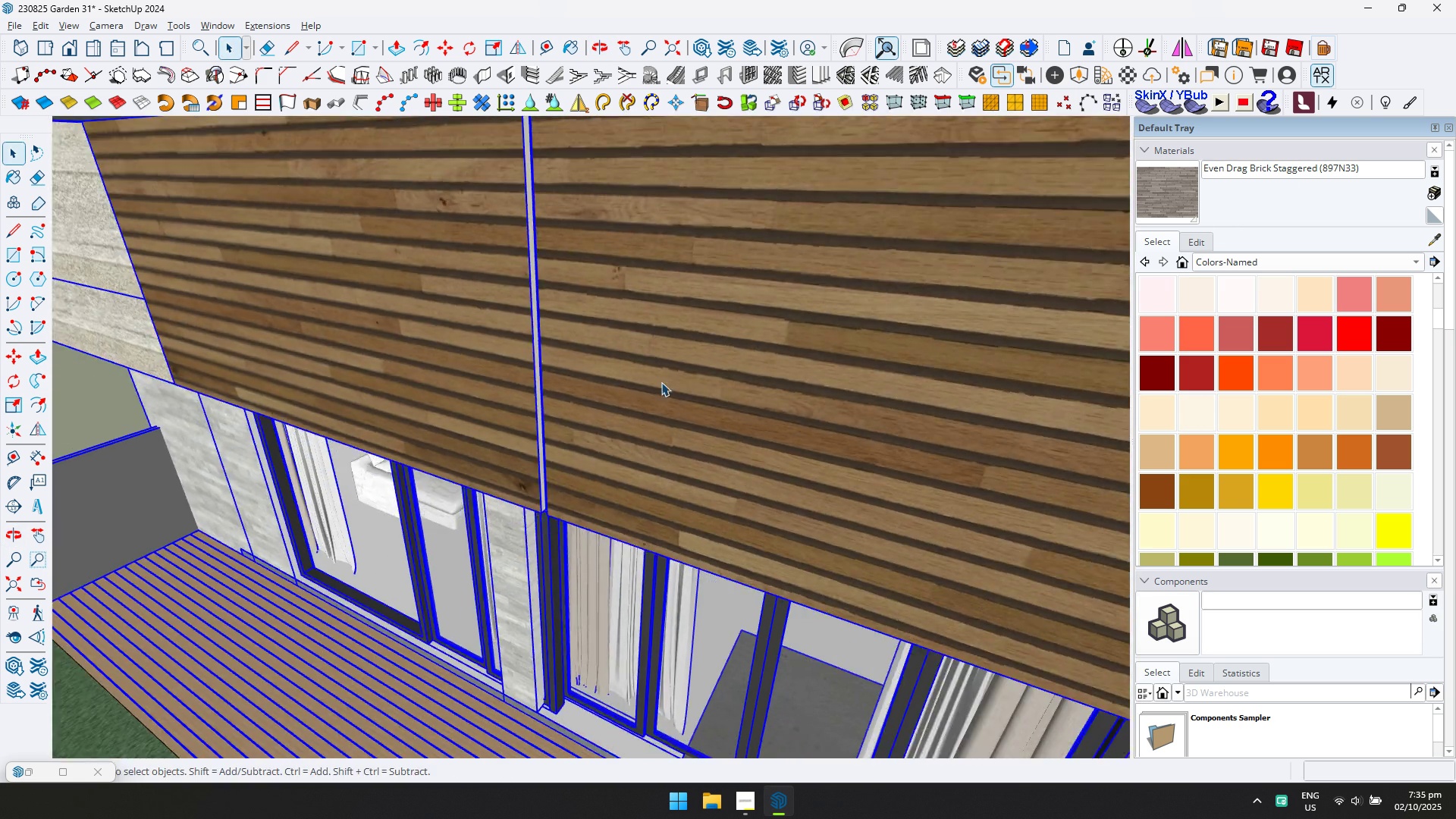 
hold_key(key=ShiftLeft, duration=0.37)
 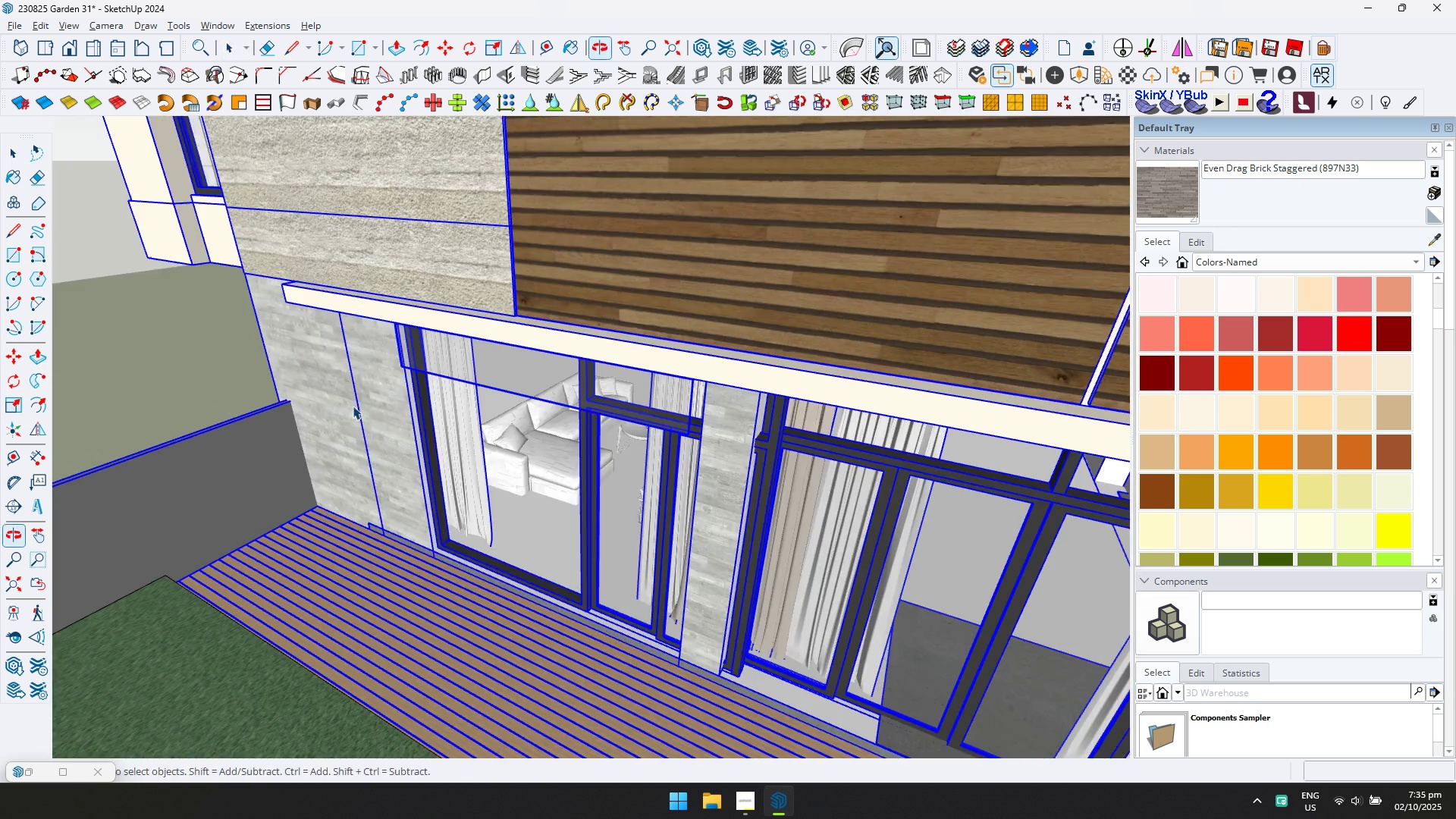 
hold_key(key=ShiftLeft, duration=0.4)
scroll: coordinate [353, 406], scroll_direction: down, amount: 1.0
 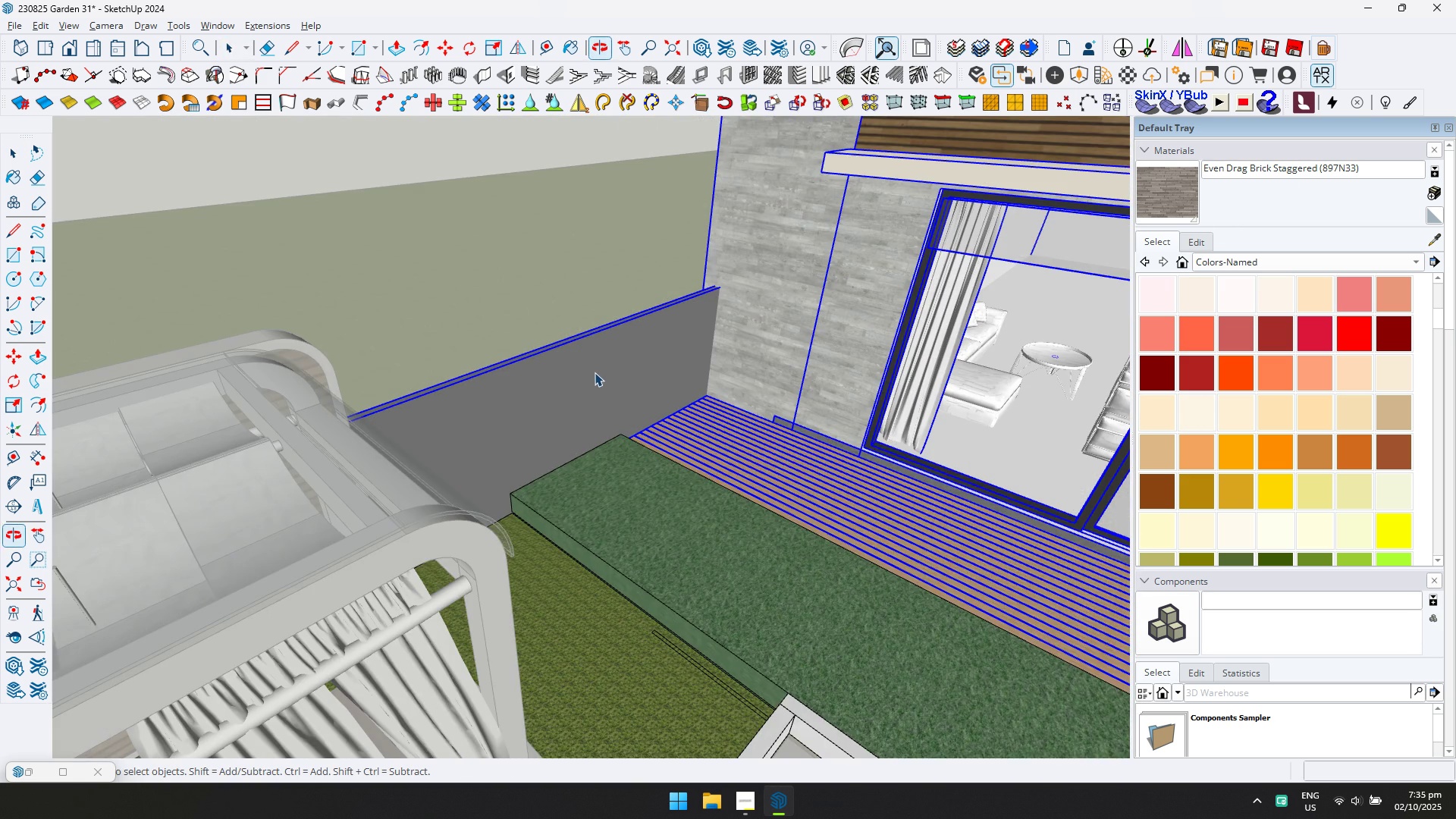 
double_click([595, 372])
 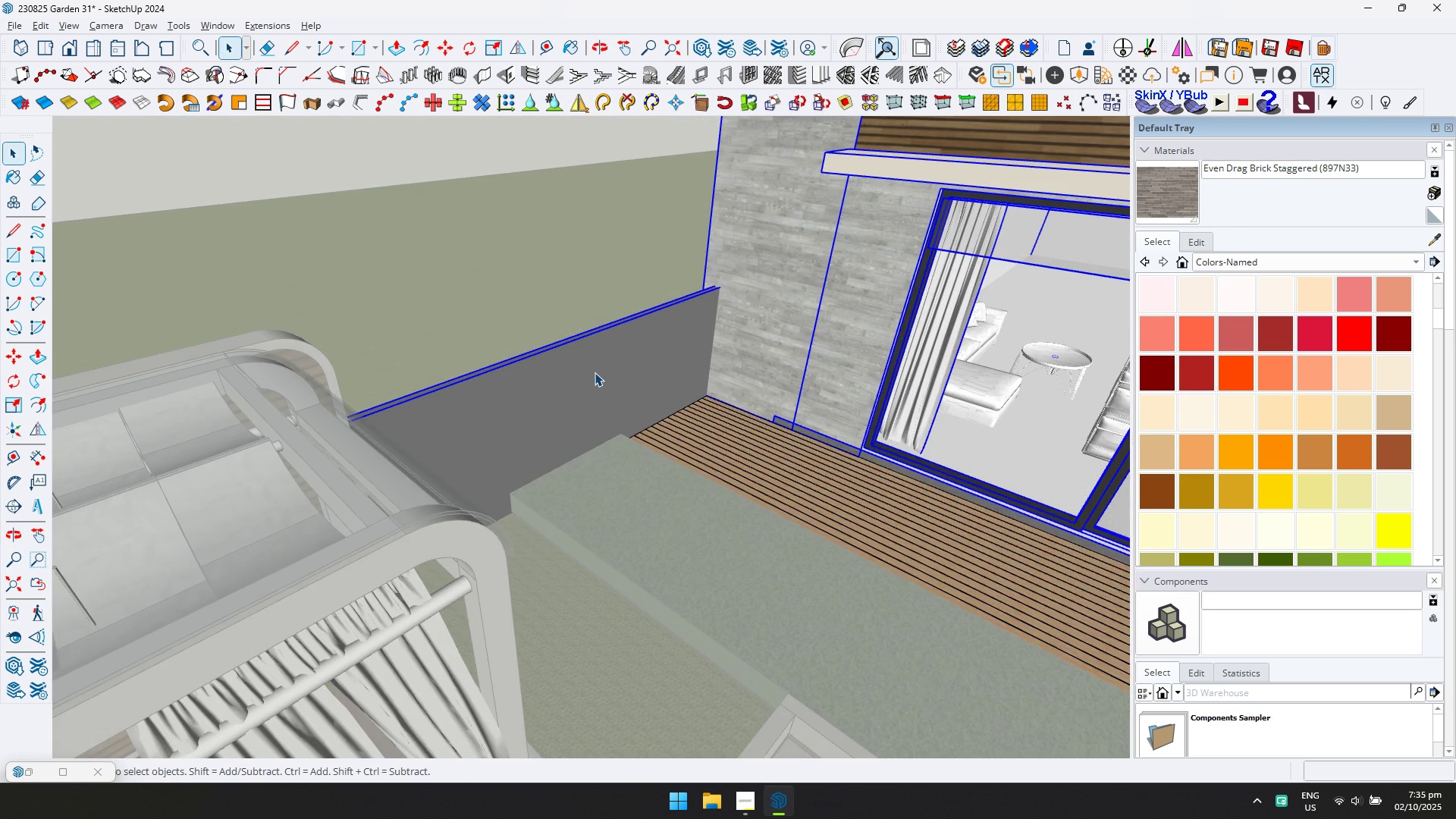 
triple_click([595, 372])
 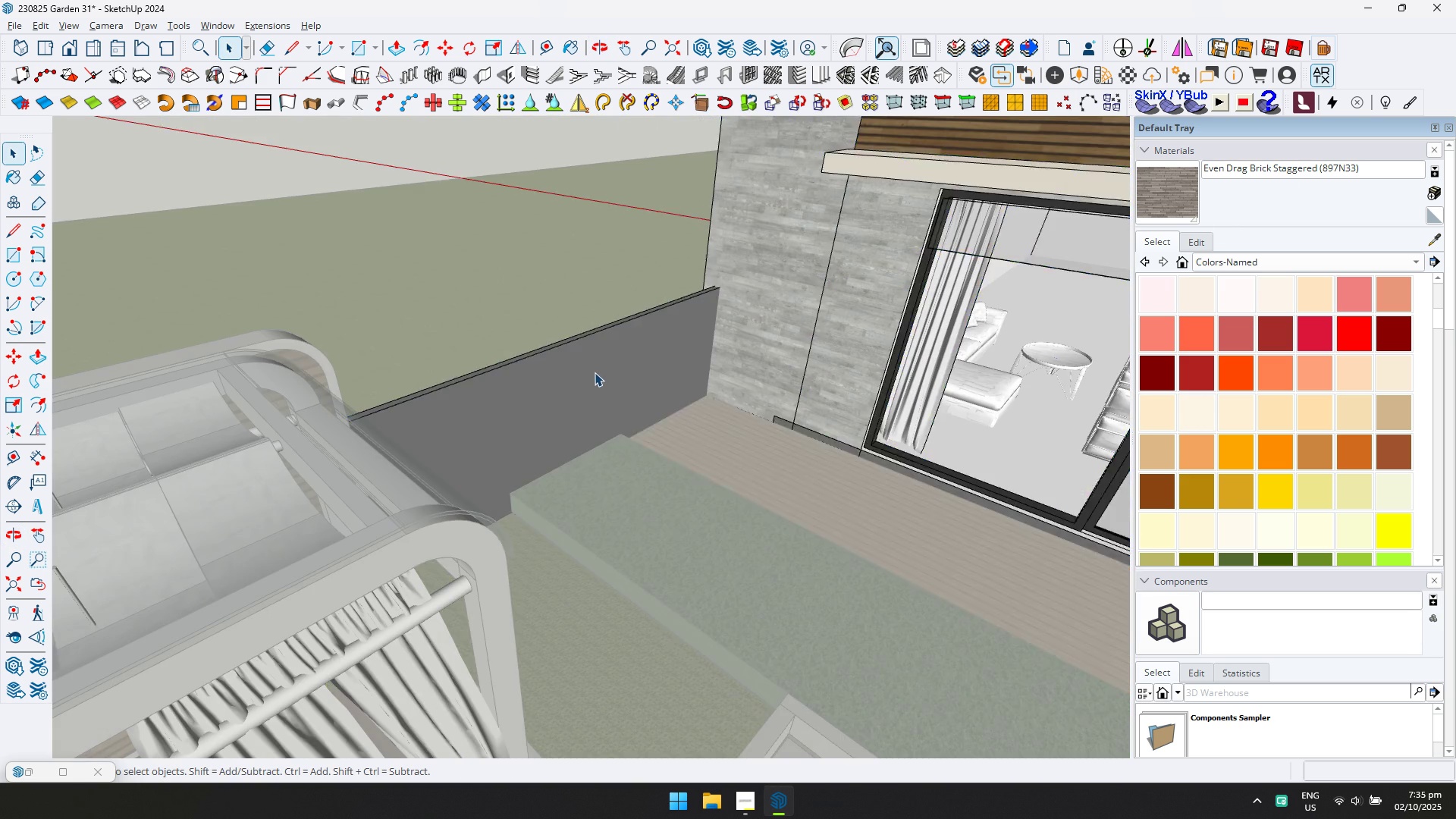 
triple_click([595, 372])
 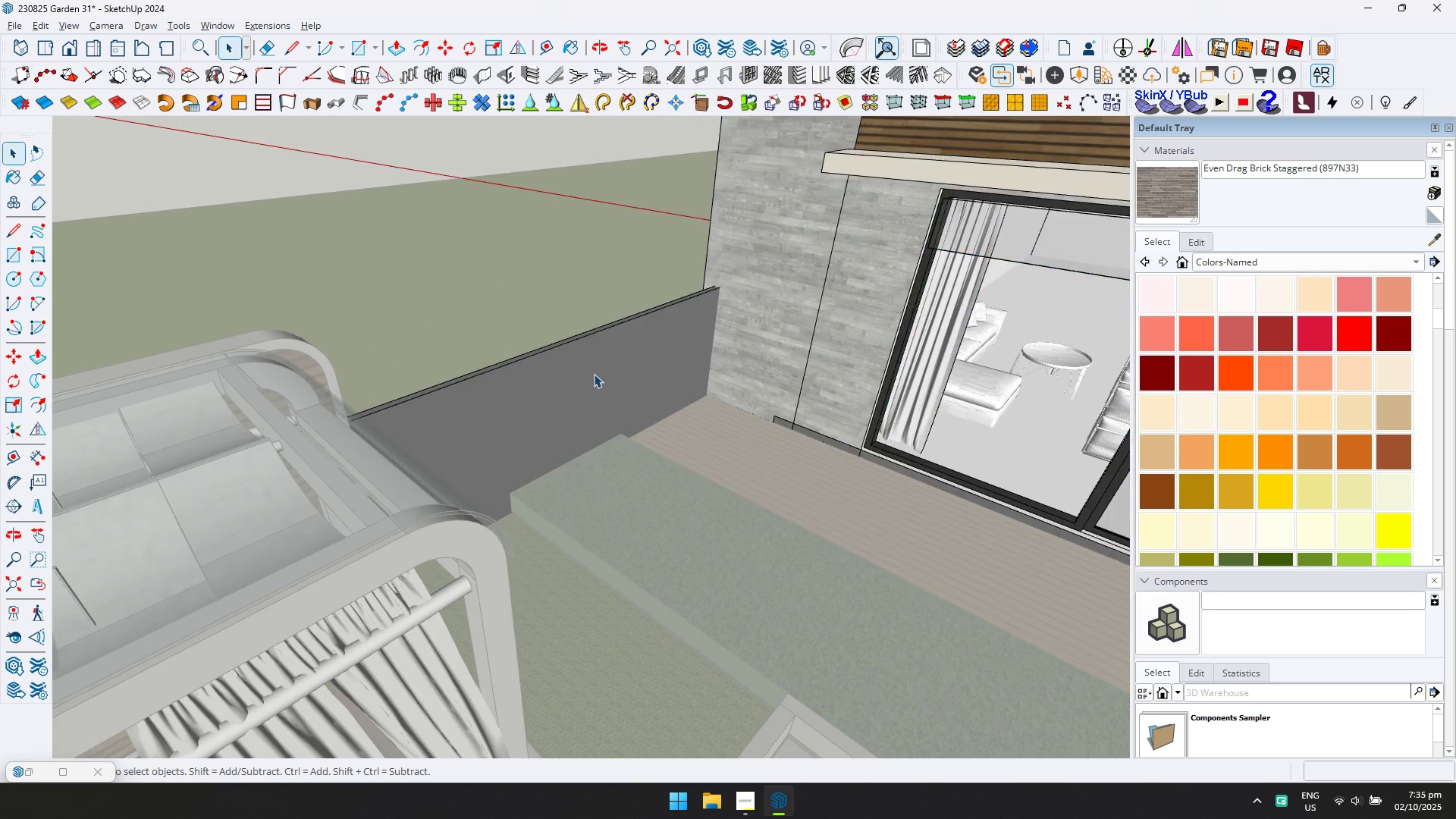 
scroll: coordinate [584, 386], scroll_direction: up, amount: 3.0
 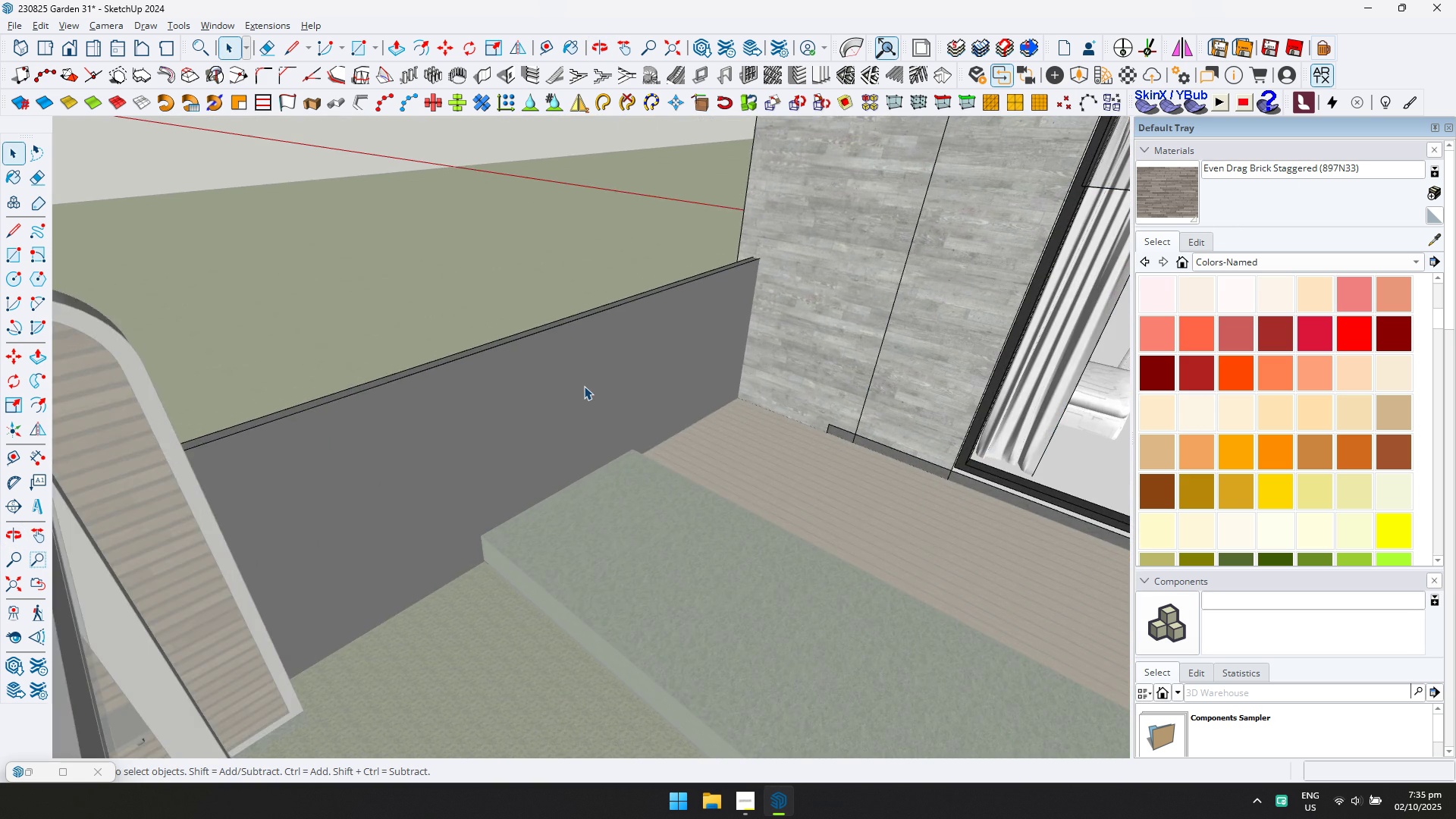 
left_click([584, 386])
 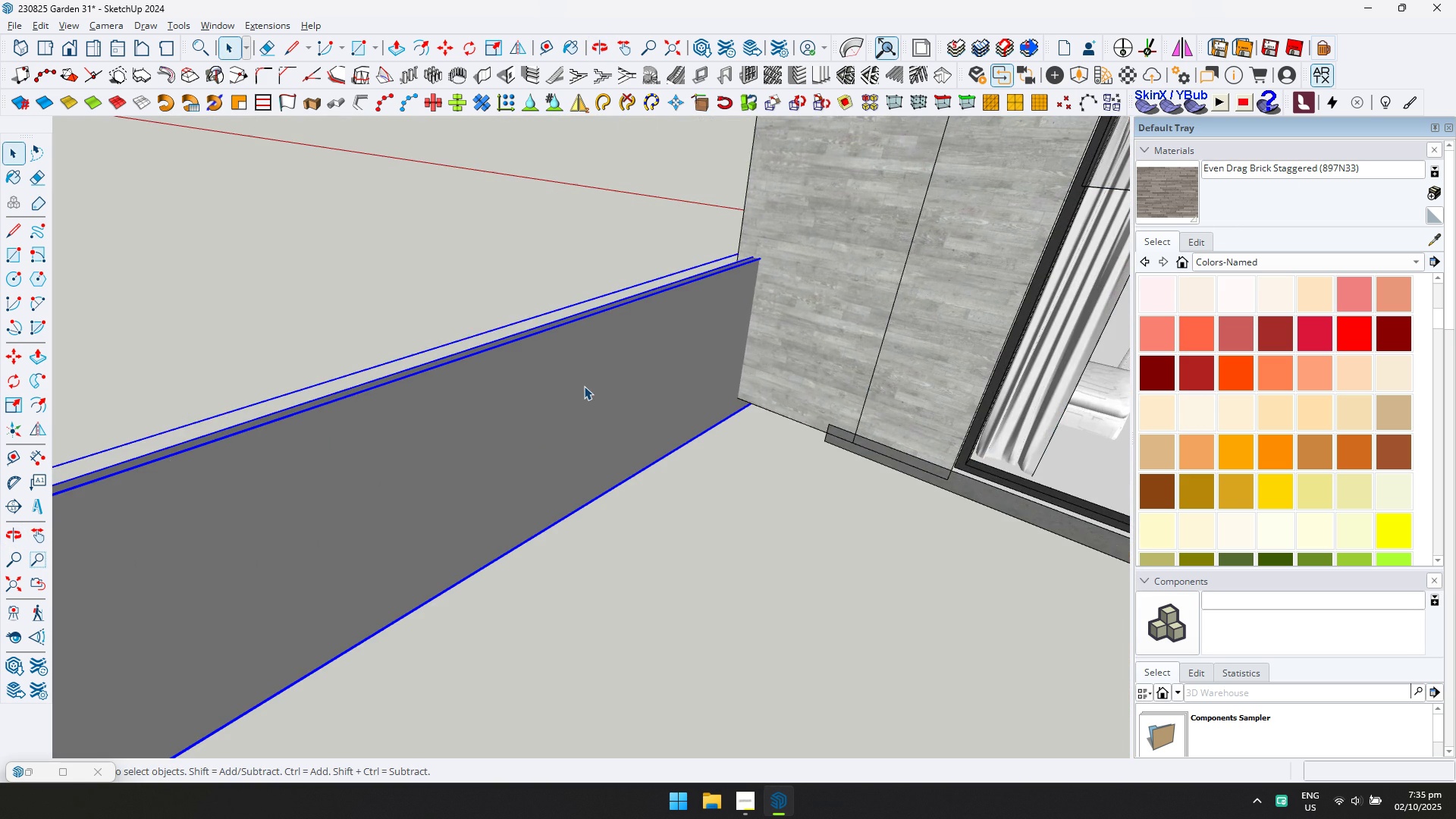 
key(D)
 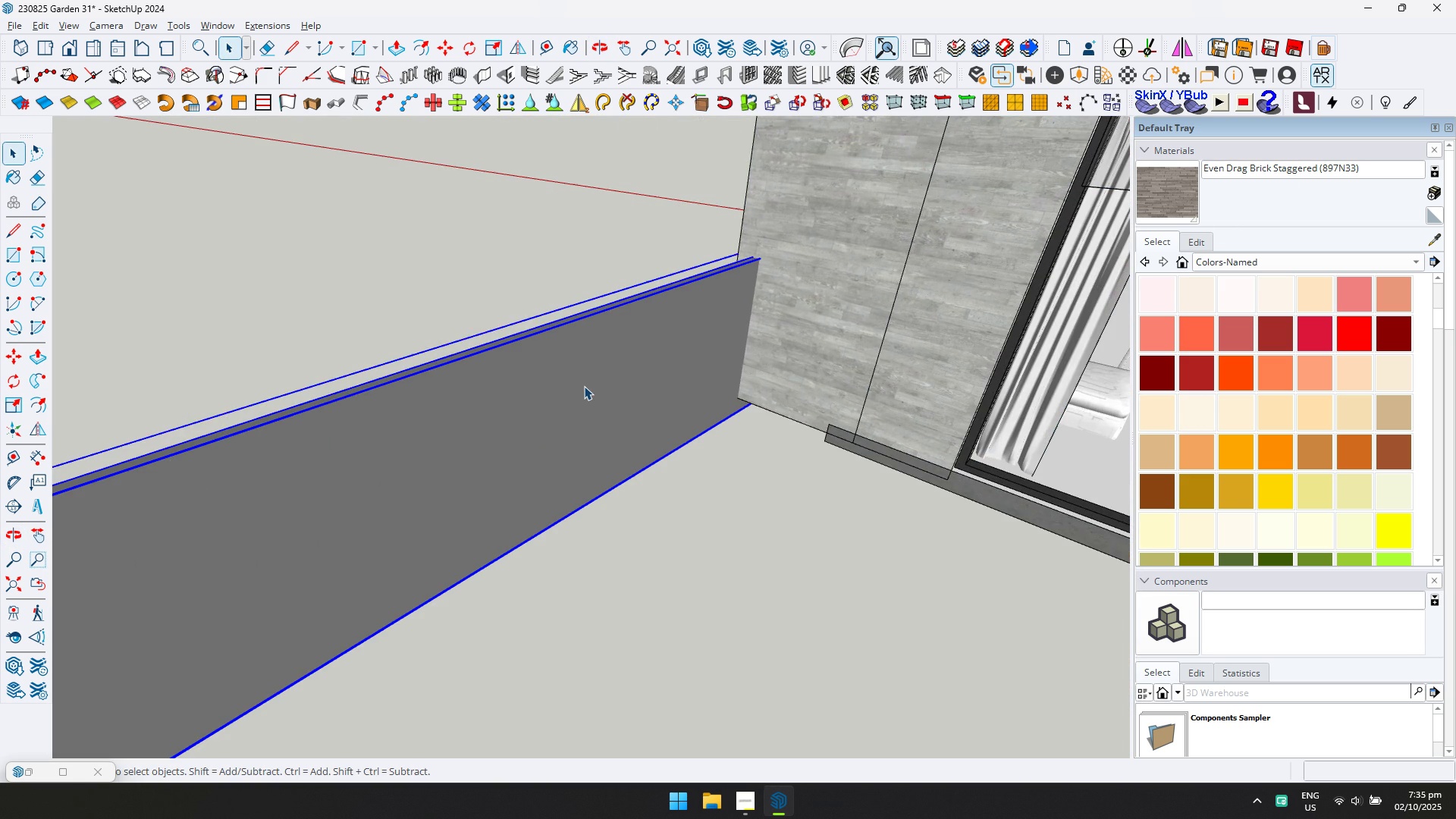 
double_click([584, 386])
 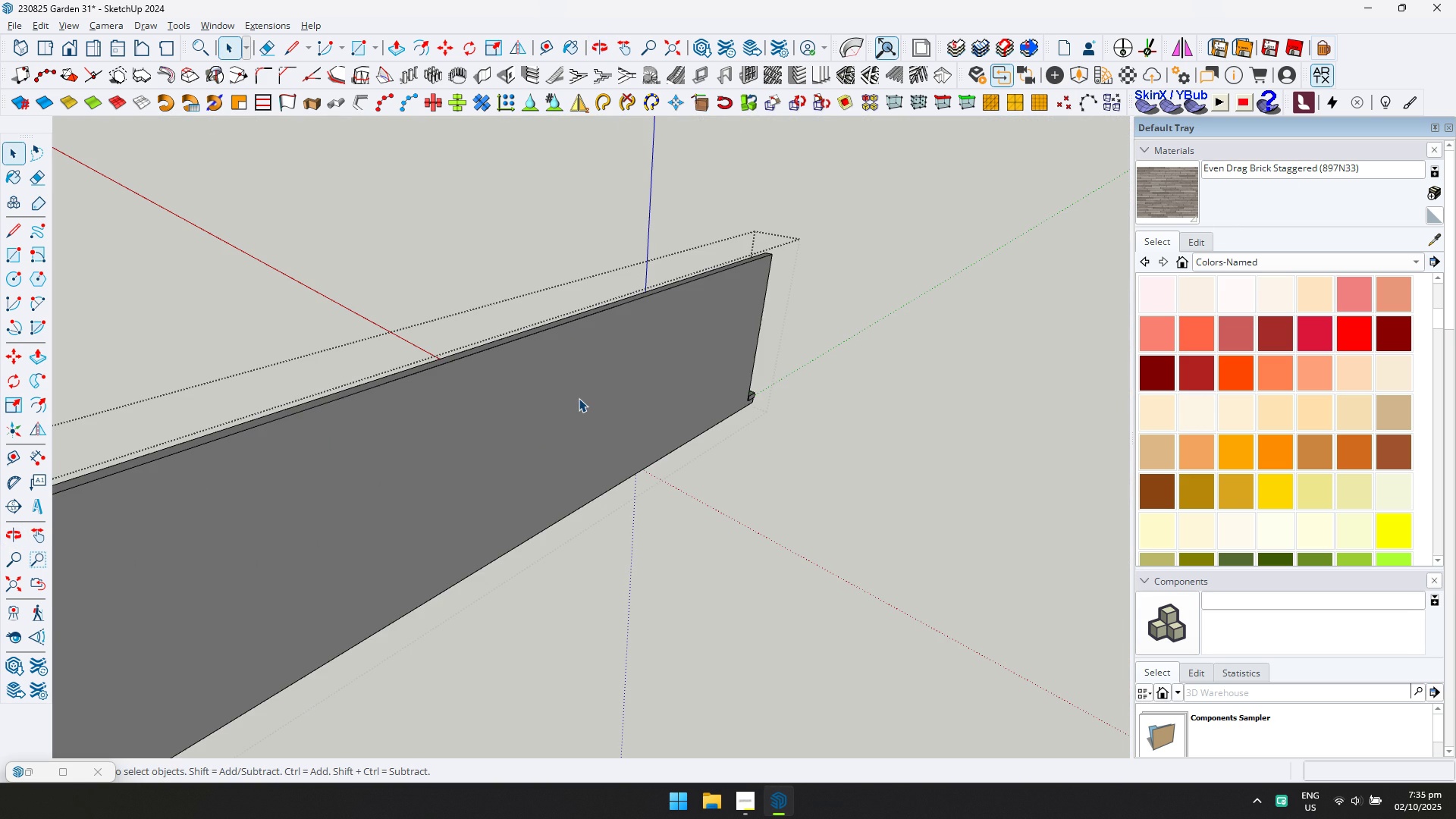 
triple_click([579, 398])
 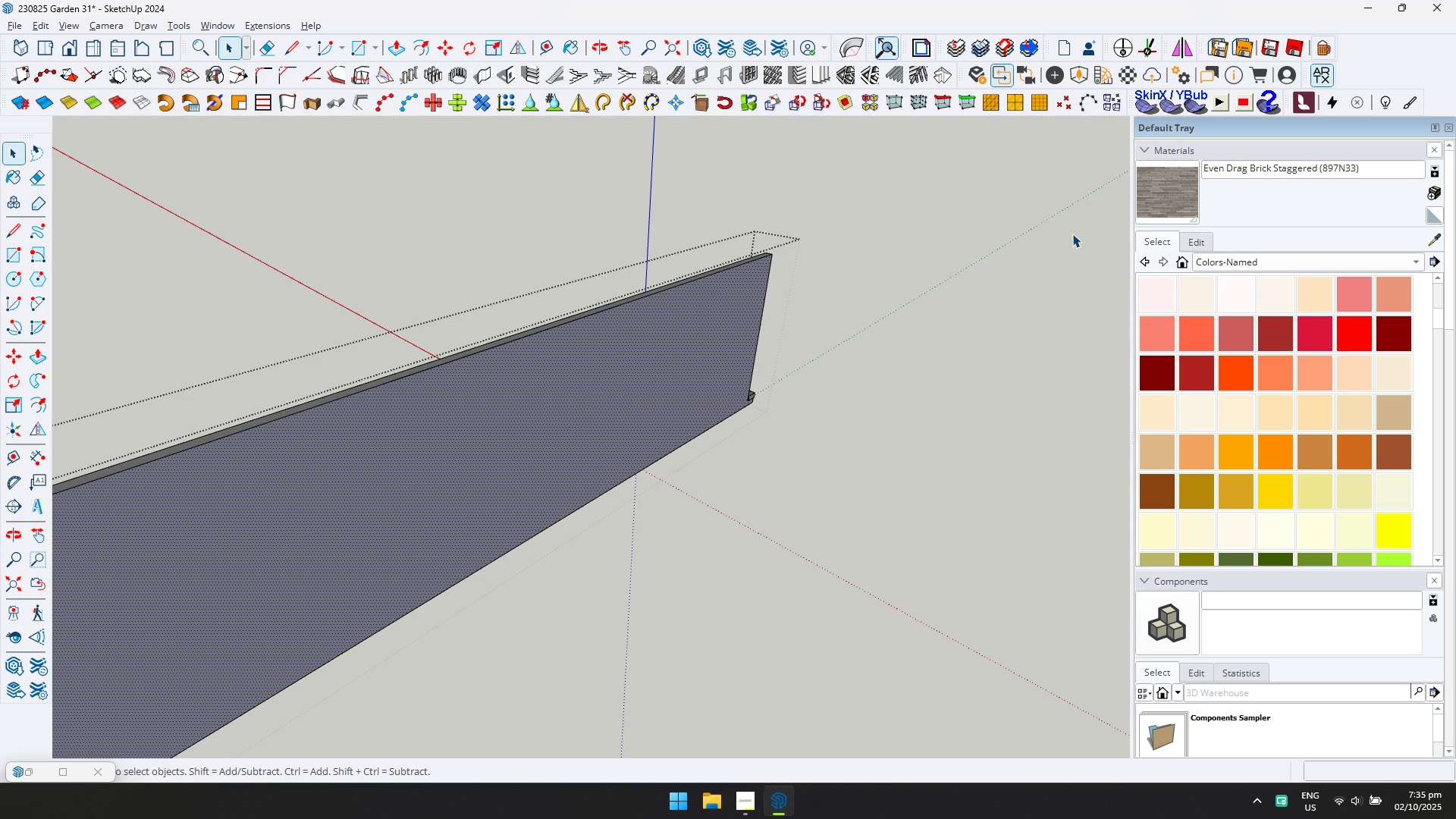 
left_click_drag(start_coordinate=[1161, 187], to_coordinate=[1156, 187])
 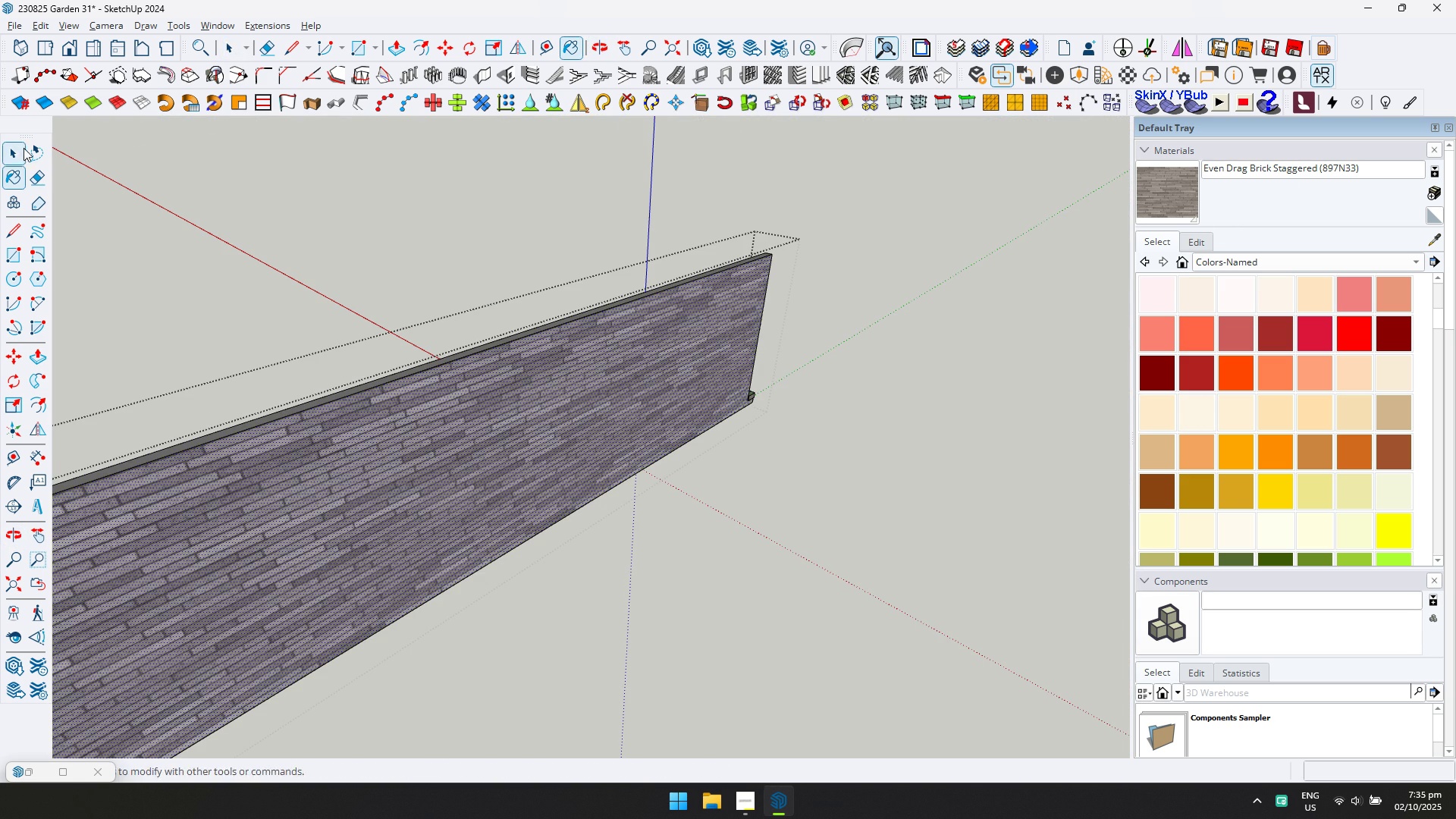 
left_click([17, 149])
 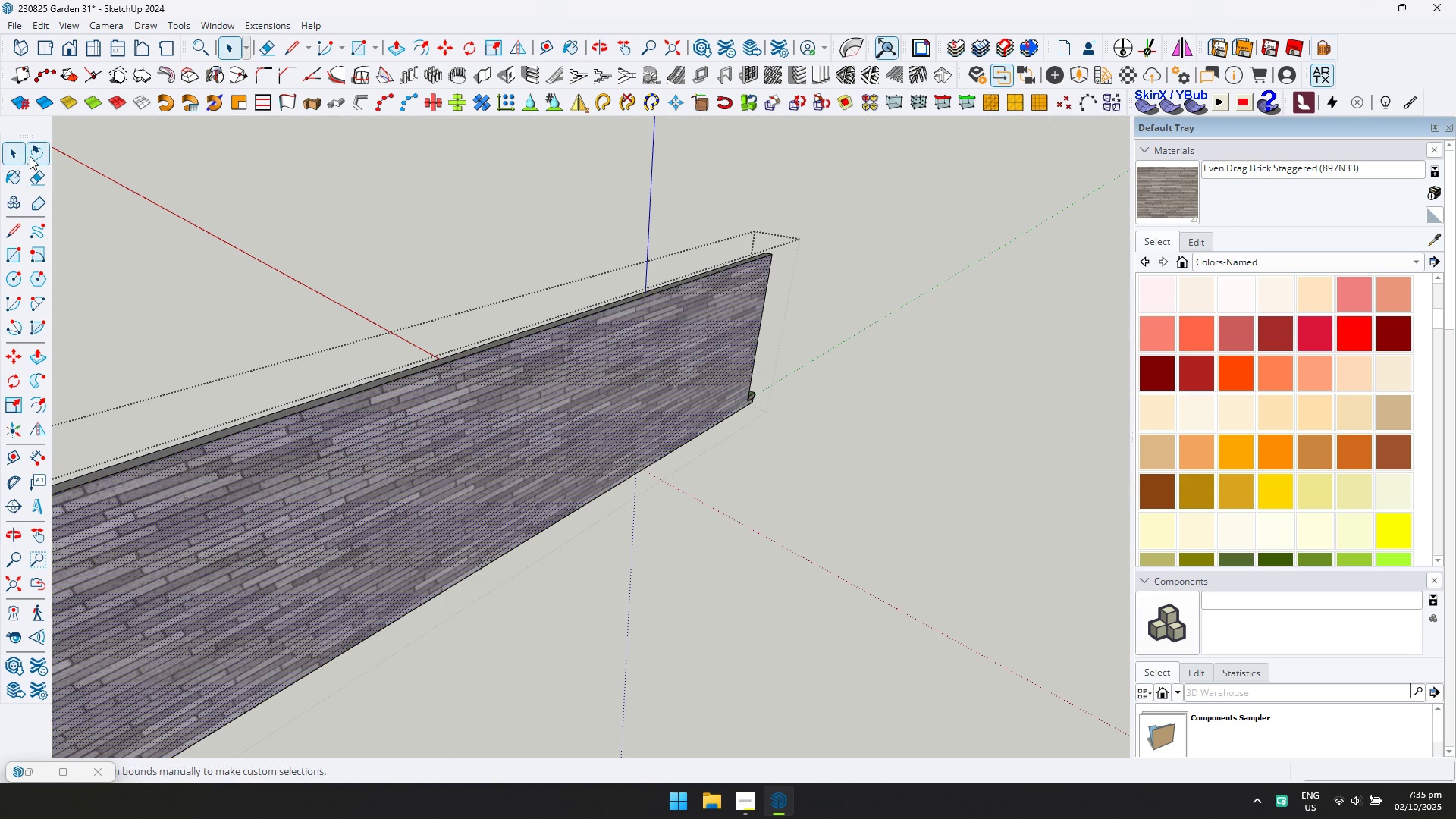 
key(Escape)
 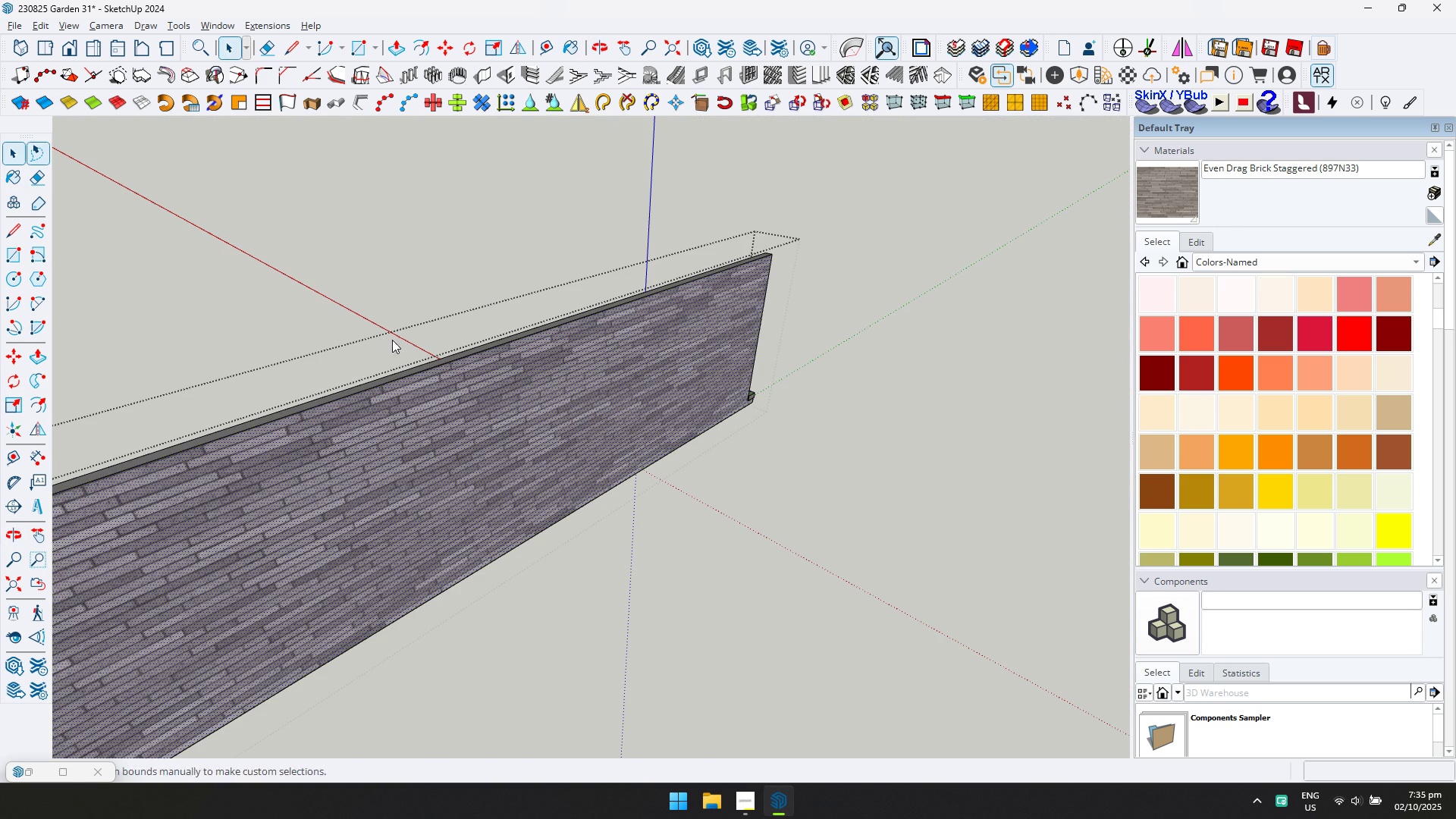 
key(Escape)
 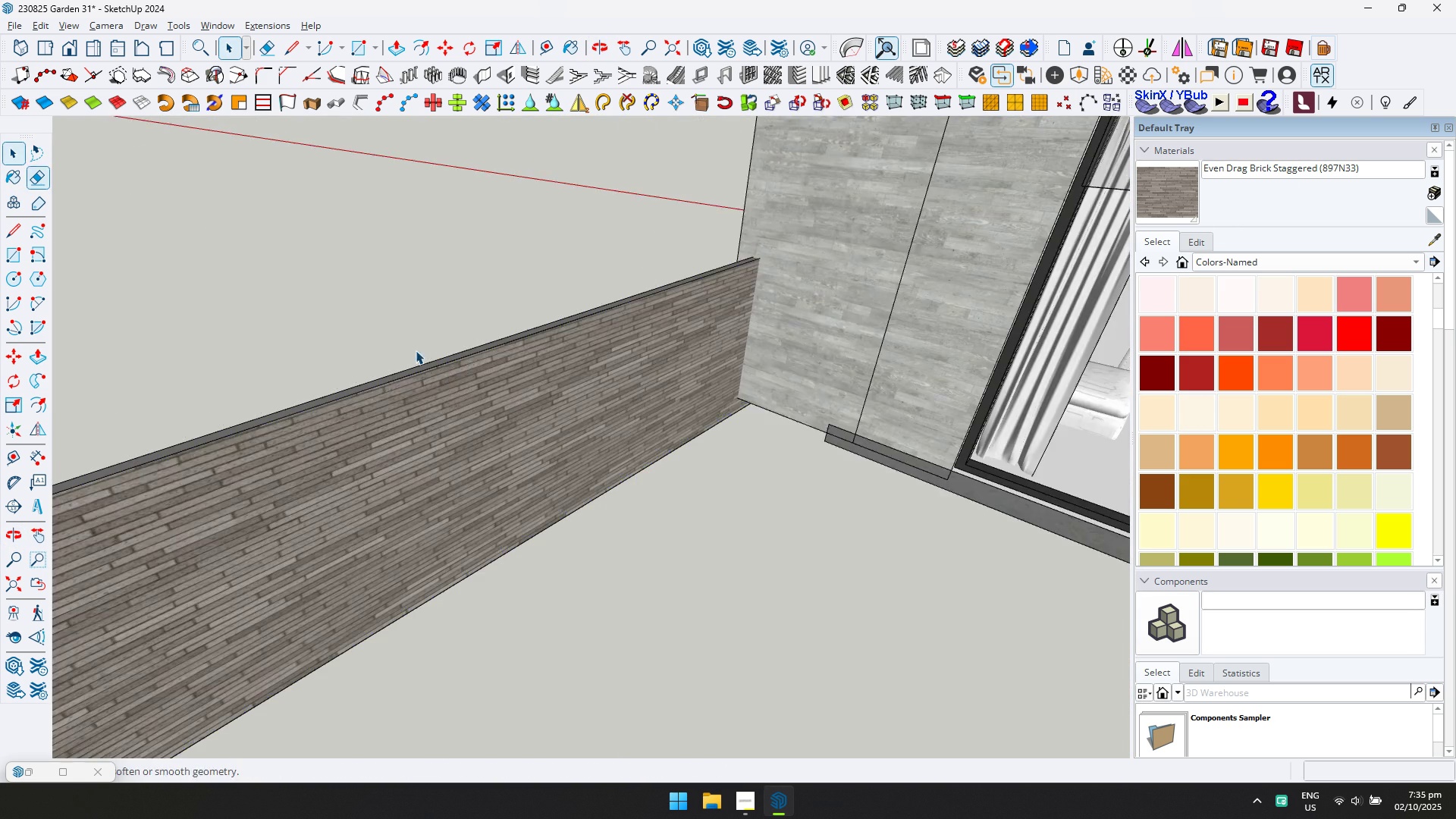 
scroll: coordinate [567, 361], scroll_direction: down, amount: 21.0
 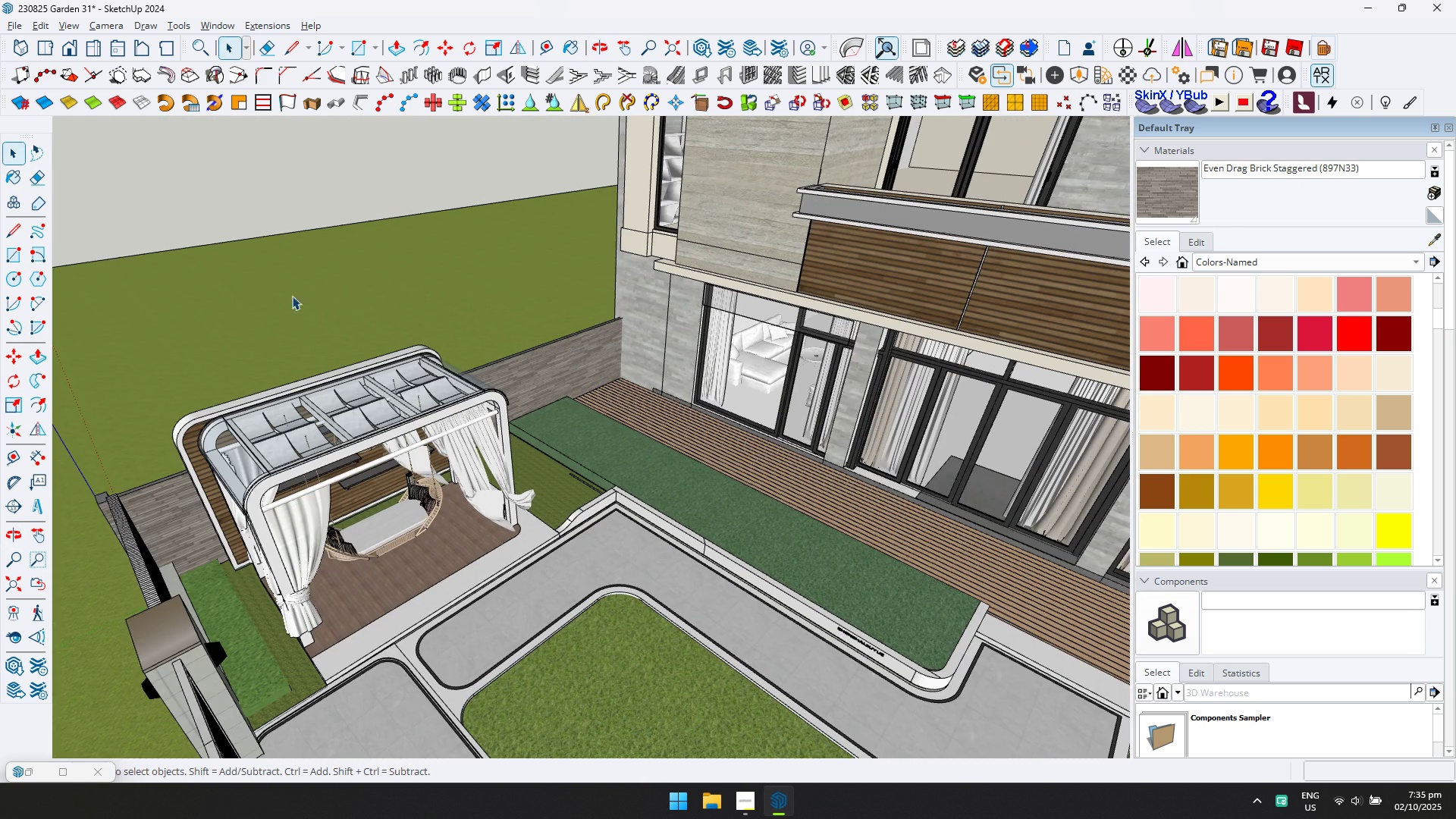 
key(Escape)
 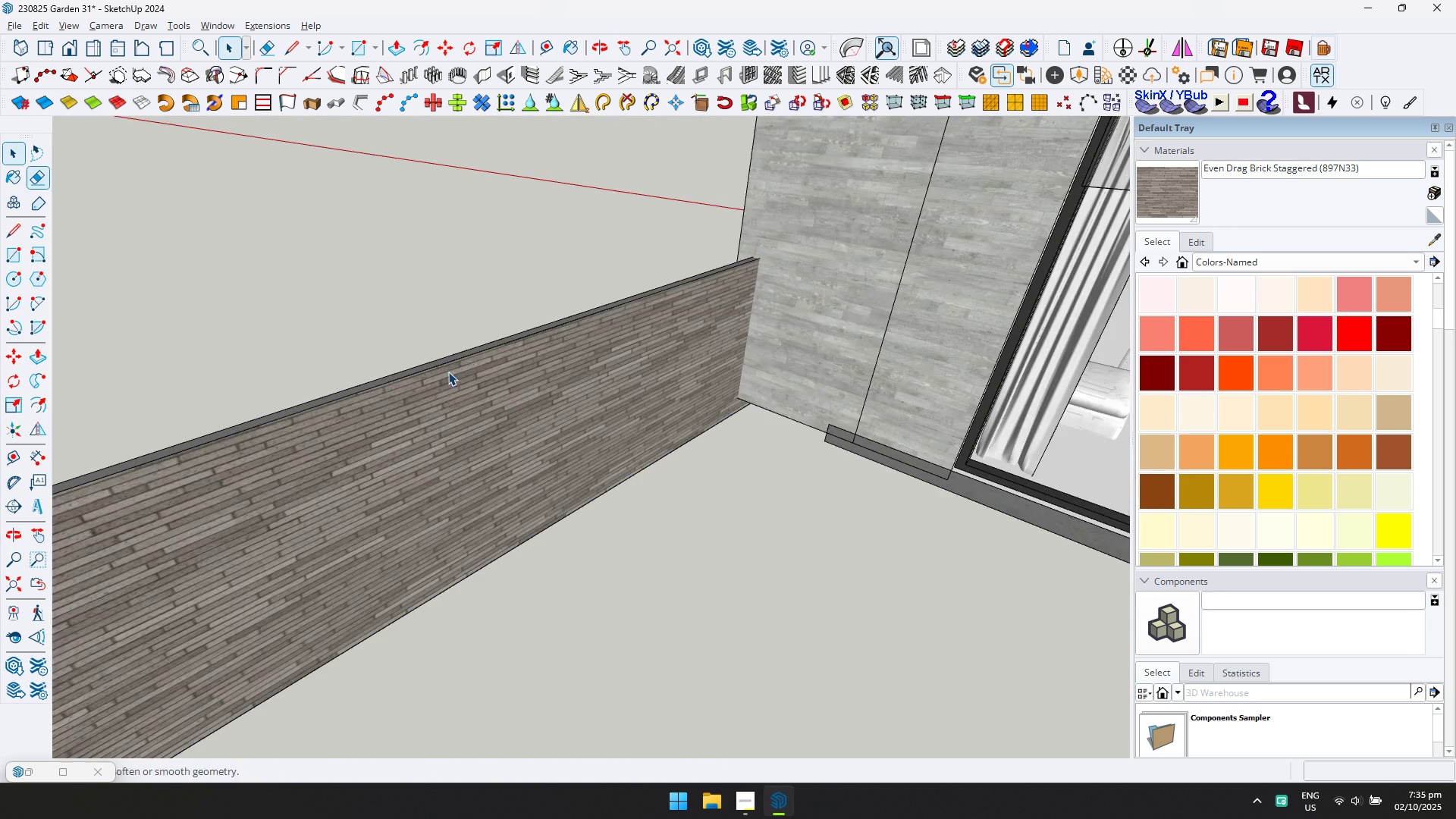 
key(Escape)
 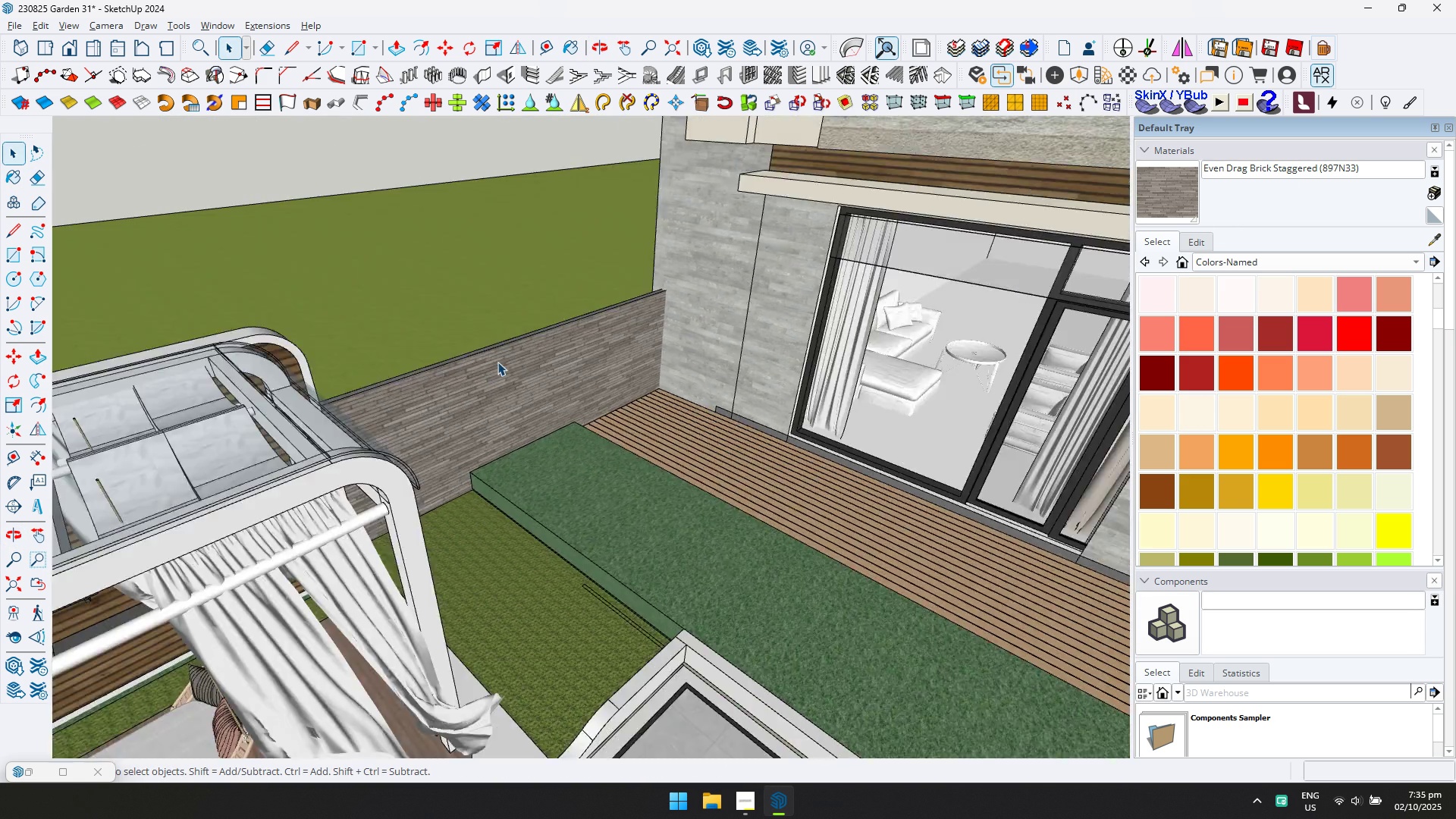 
key(Escape)
 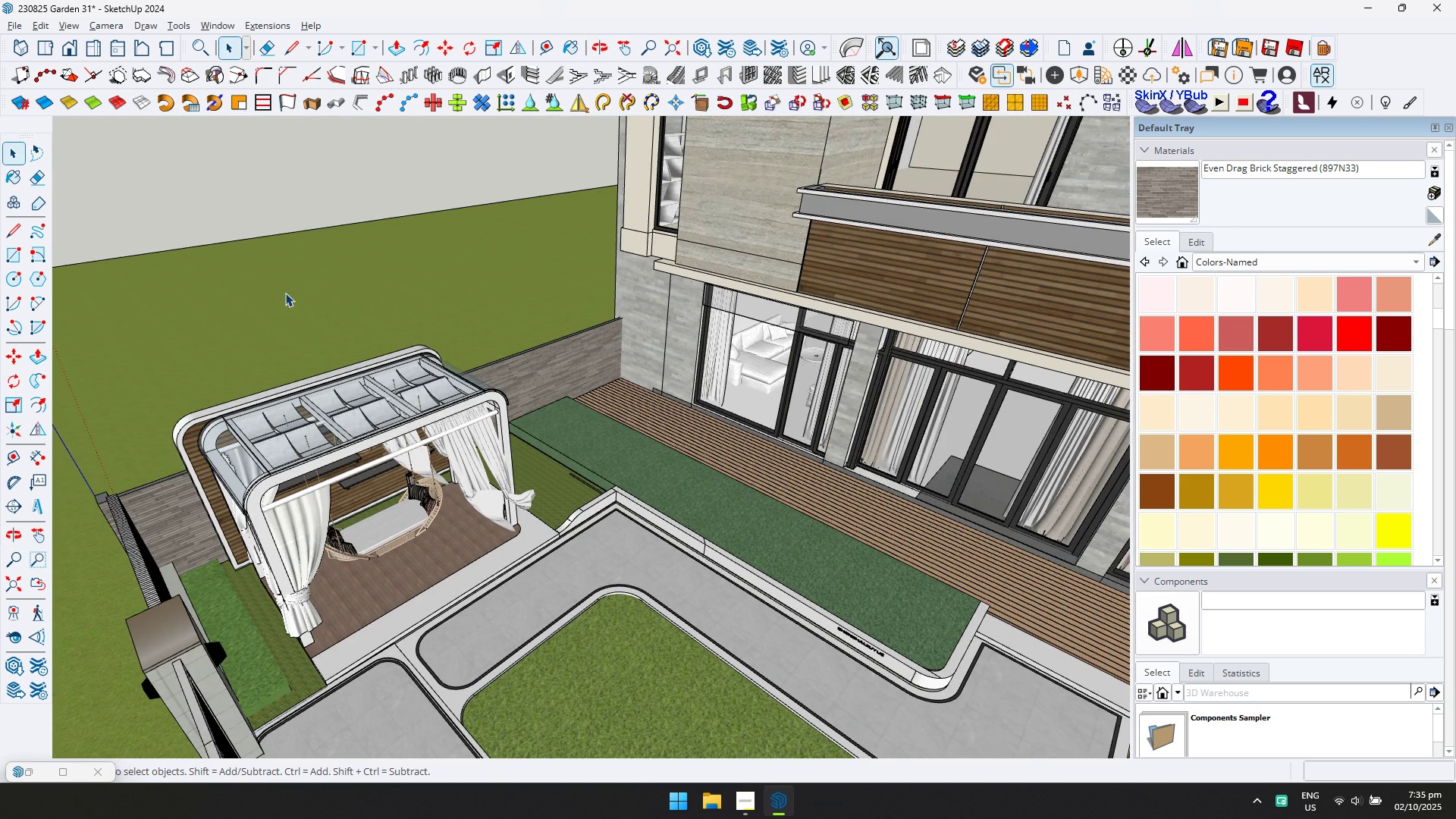 
hold_key(key=ShiftLeft, duration=0.35)
 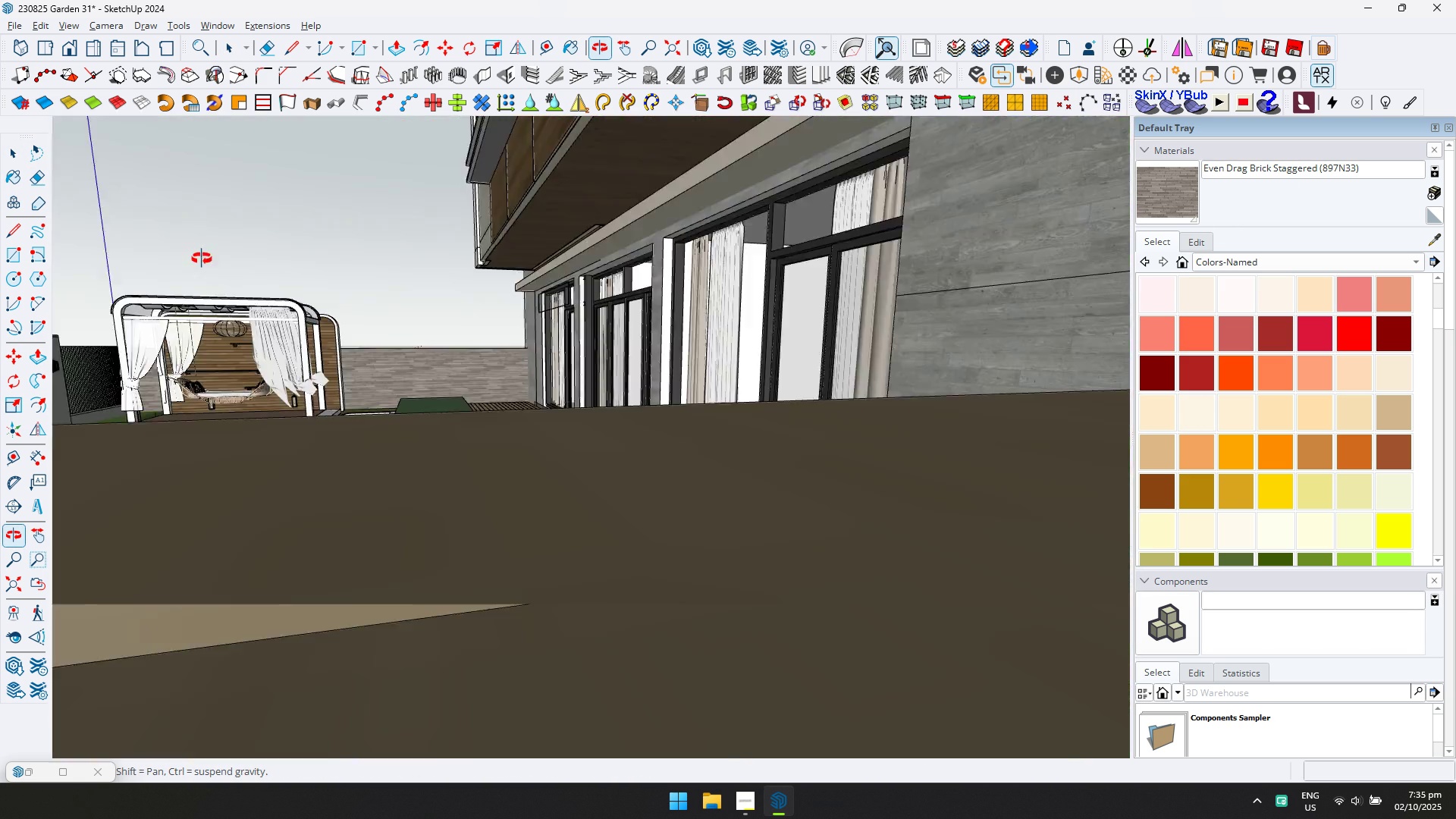 
hold_key(key=ShiftLeft, duration=0.33)
 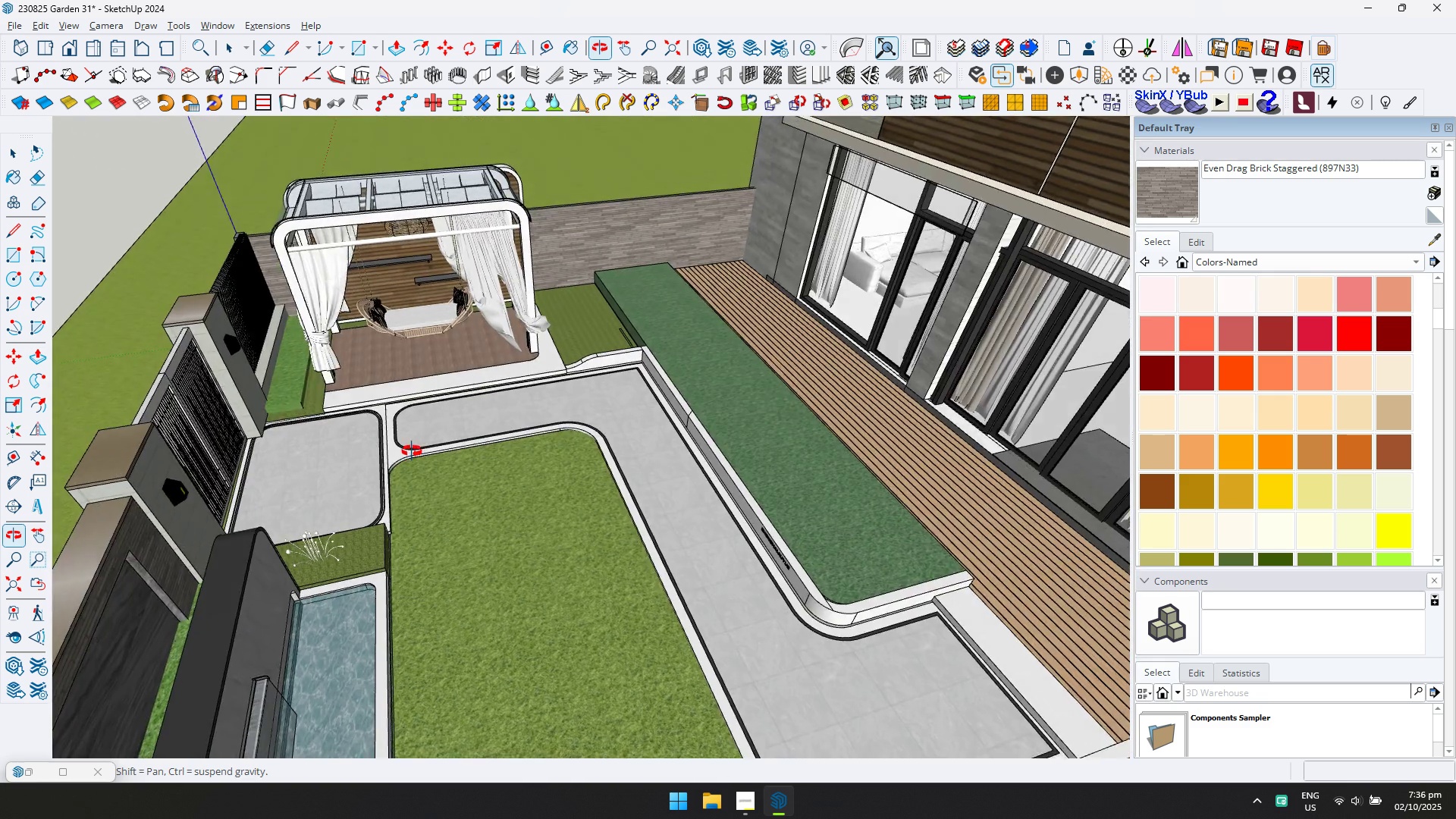 
scroll: coordinate [501, 508], scroll_direction: down, amount: 6.0
 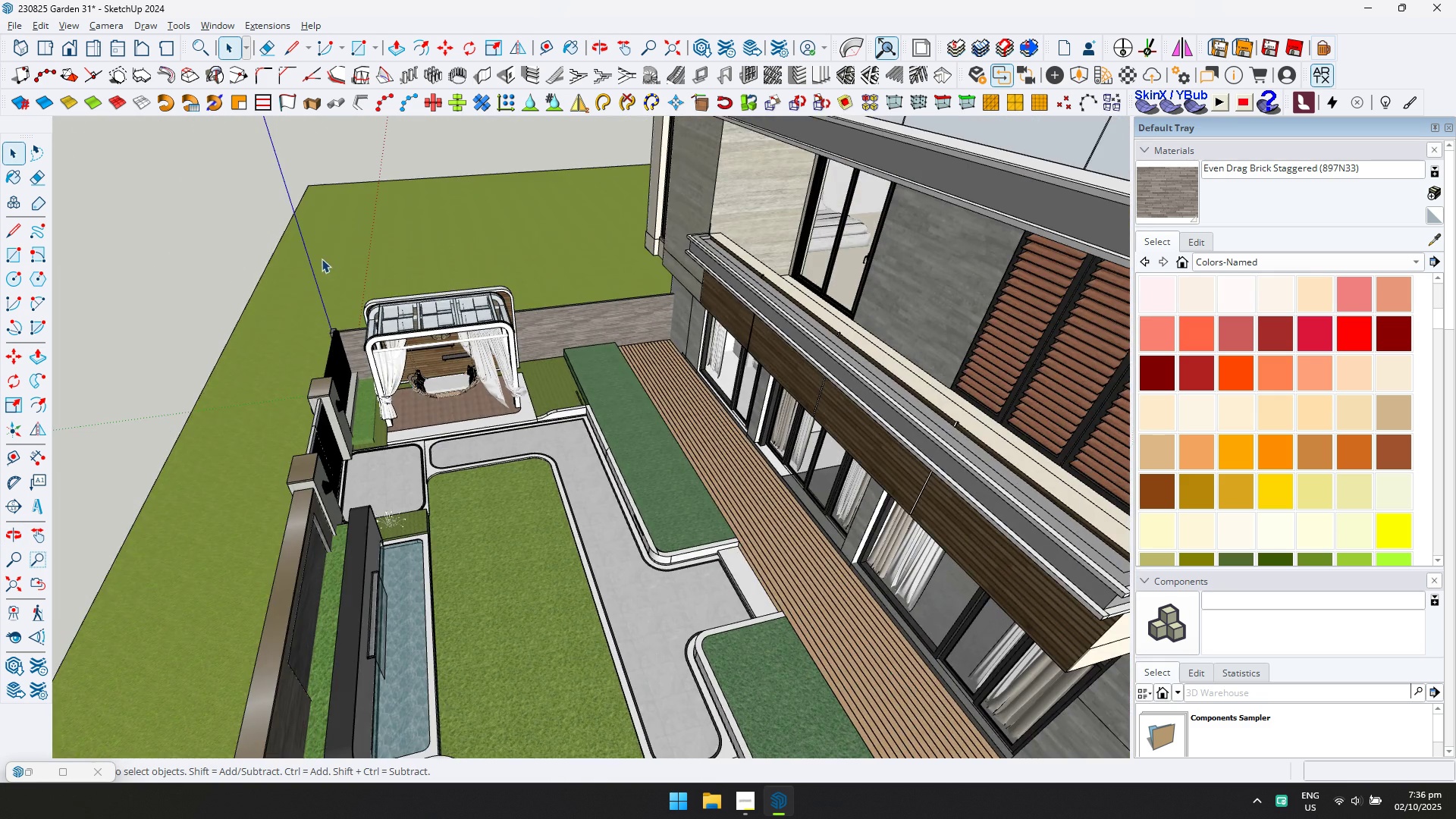 
double_click([321, 259])
 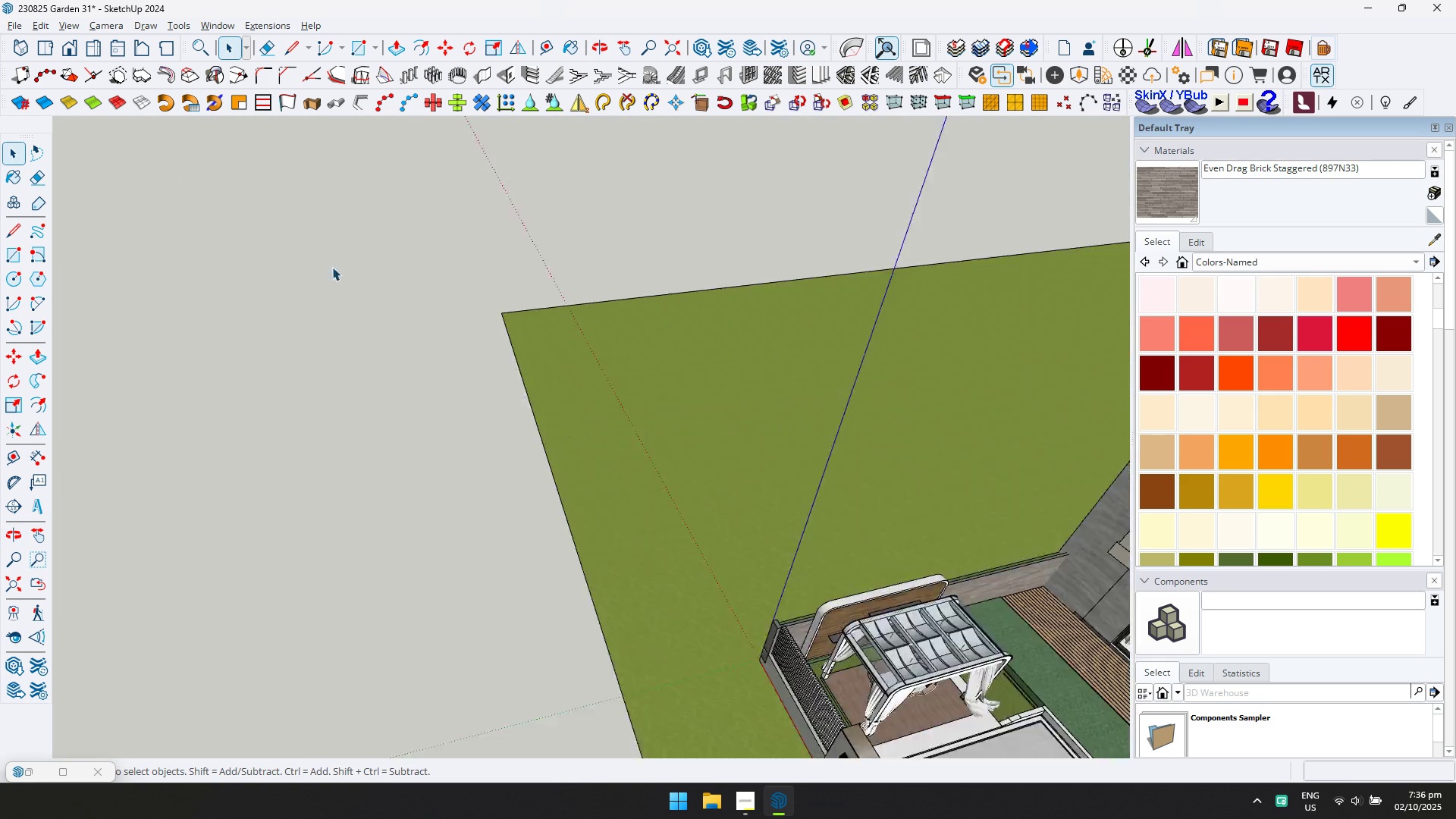 
triple_click([321, 259])
 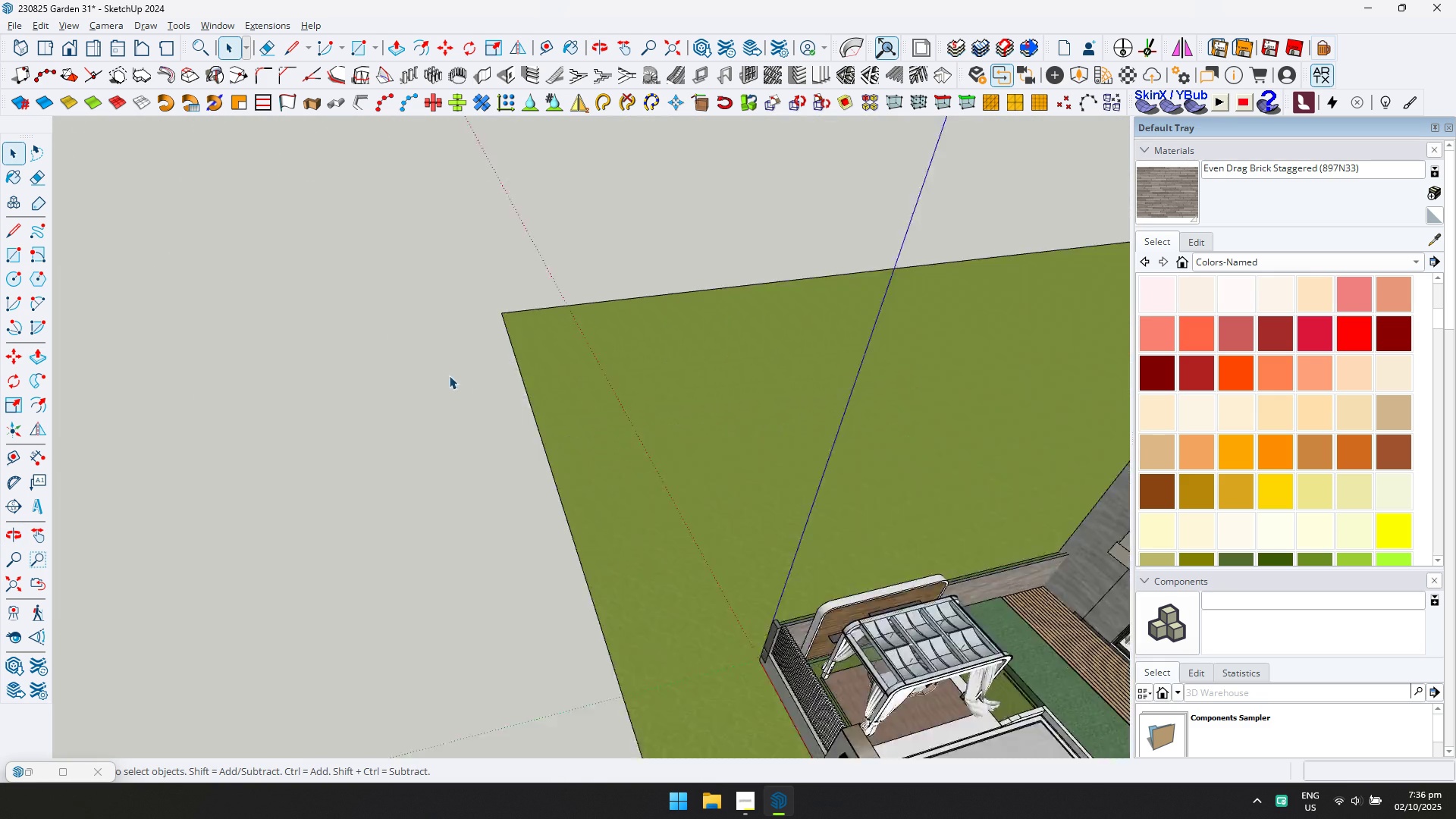 
scroll: coordinate [540, 388], scroll_direction: down, amount: 4.0
 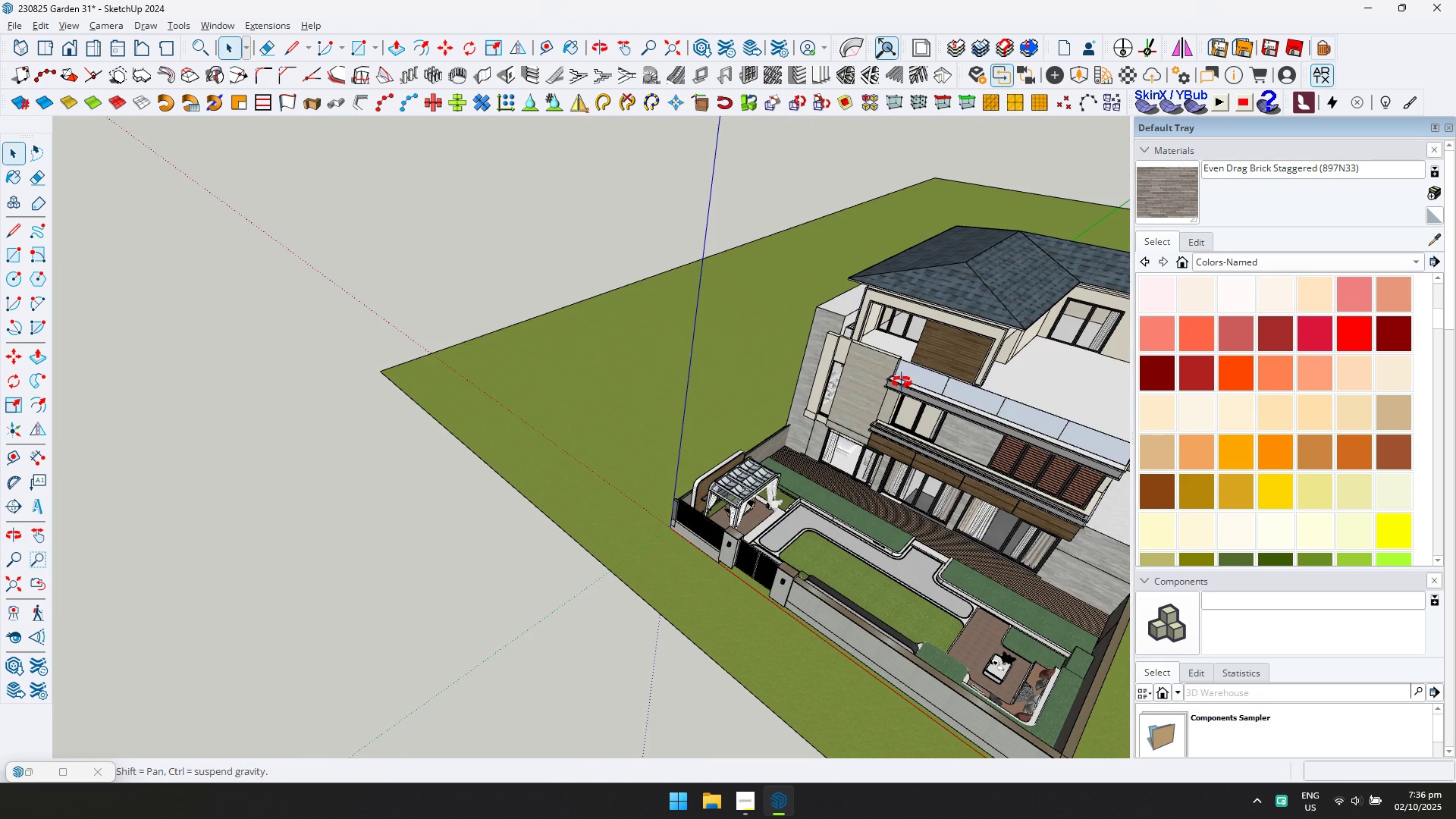 
hold_key(key=ShiftLeft, duration=0.4)
middle_click([522, 334])
 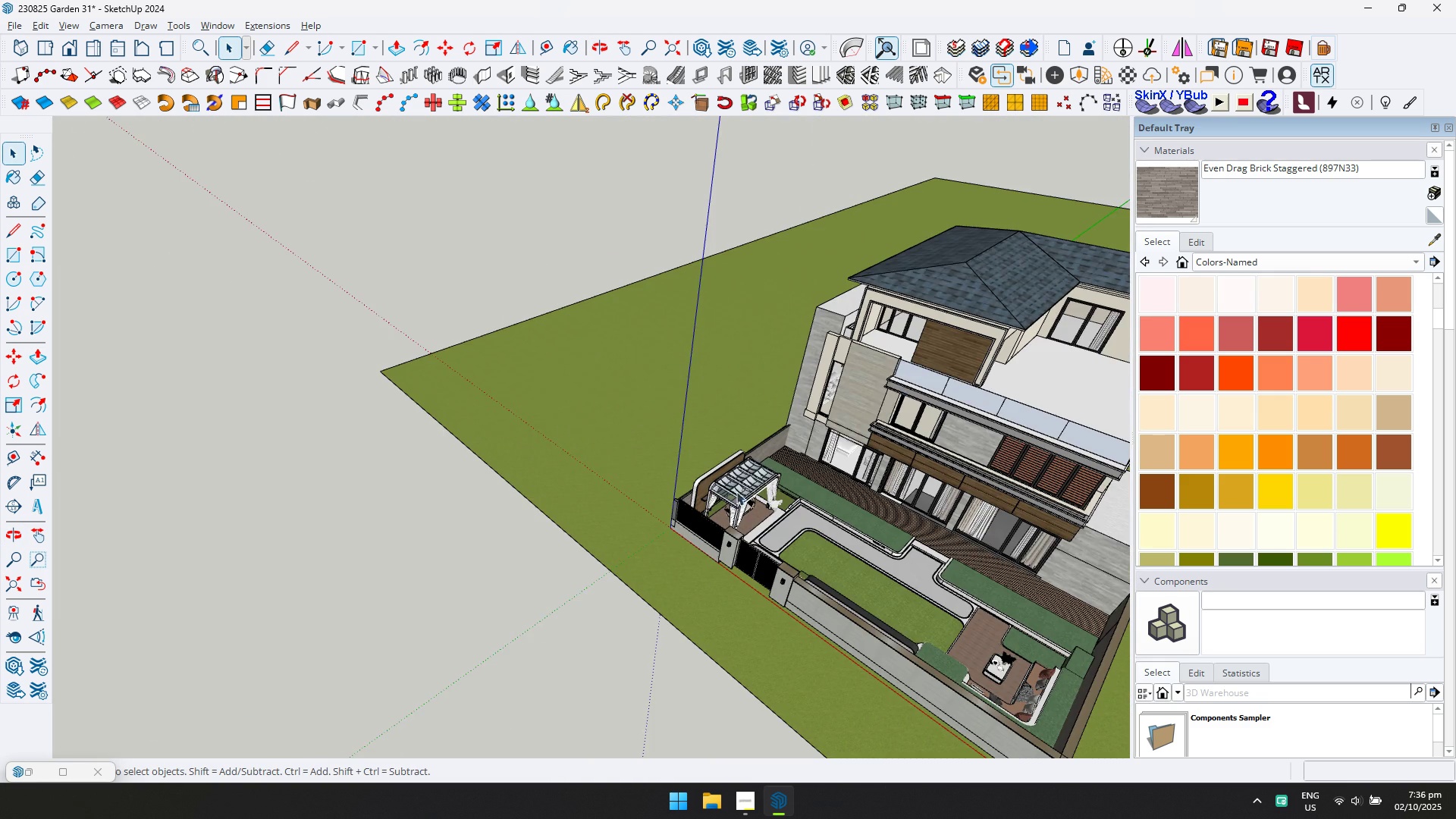 
scroll: coordinate [895, 450], scroll_direction: up, amount: 5.0
 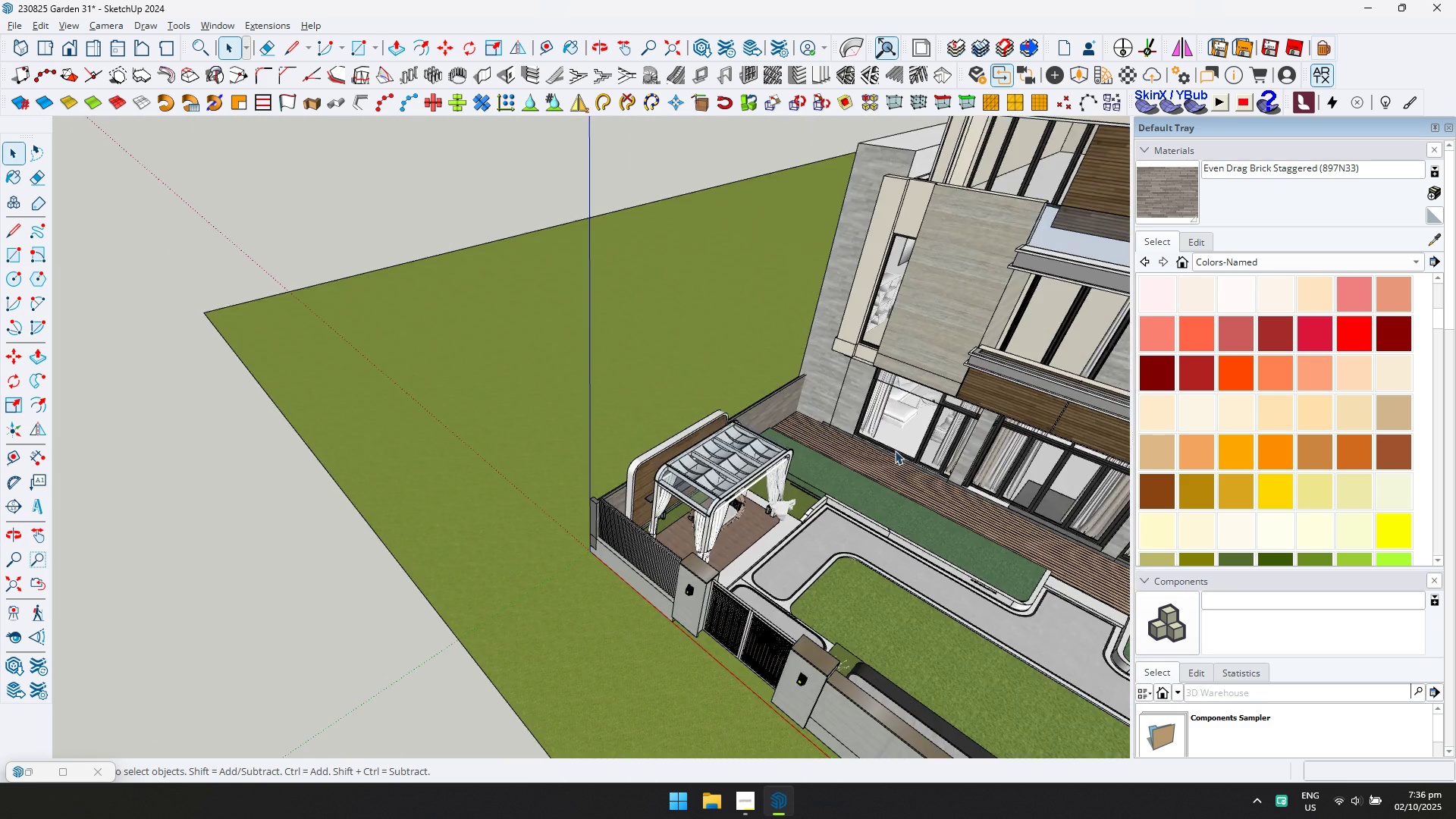 
hold_key(key=ShiftLeft, duration=0.49)
 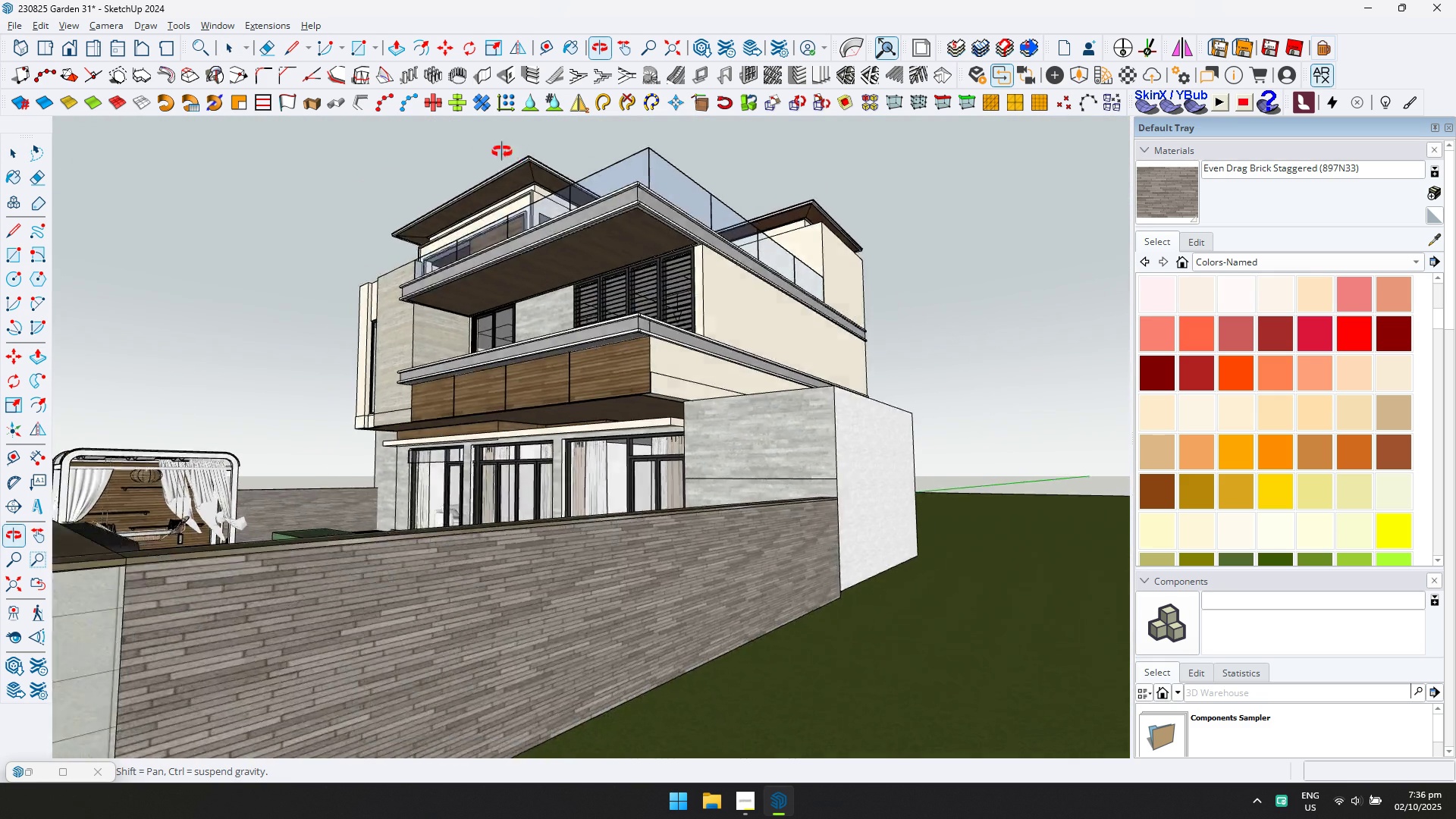 
key(Shift+ShiftLeft)
 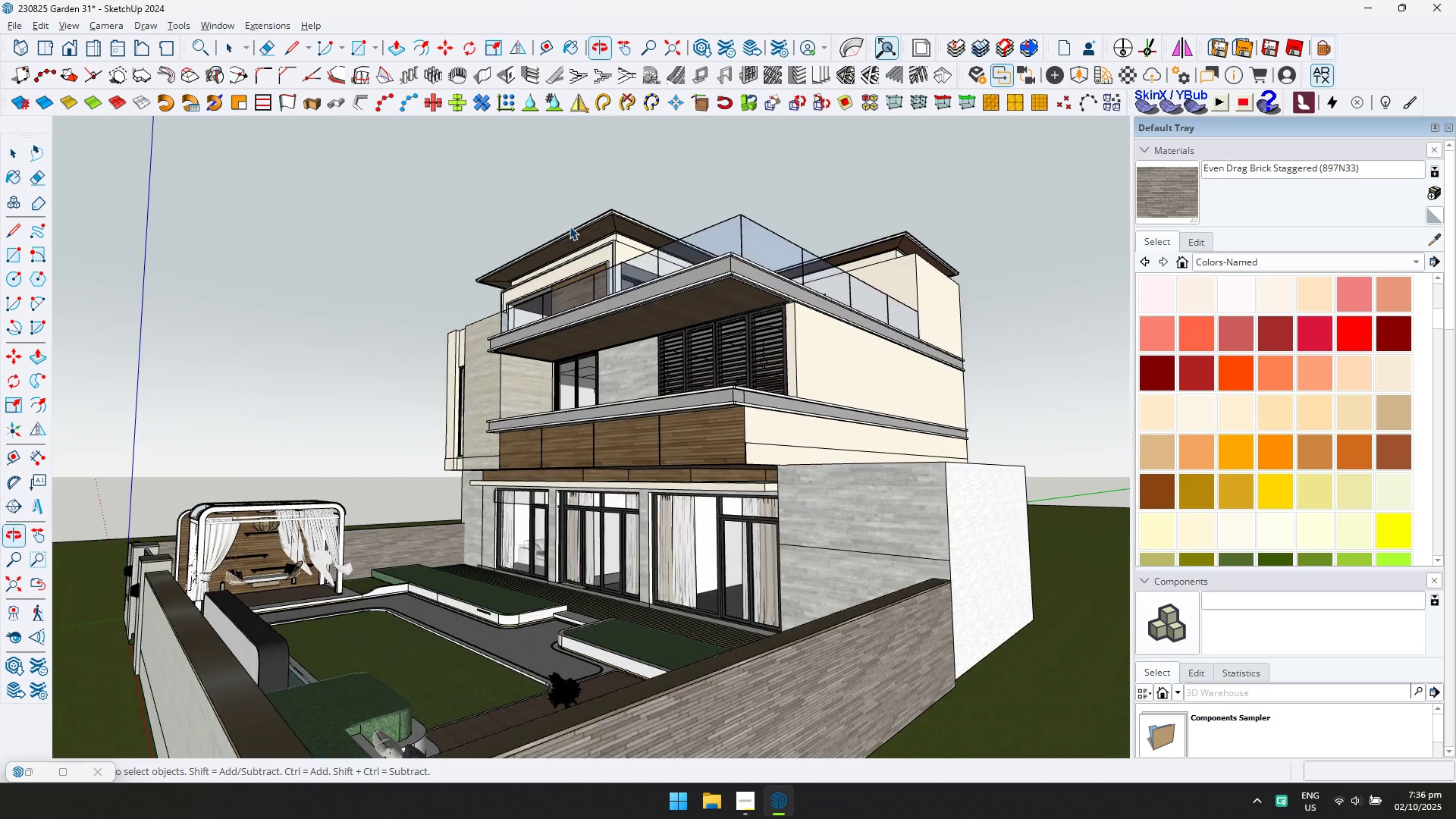 
scroll: coordinate [682, 358], scroll_direction: up, amount: 7.0
 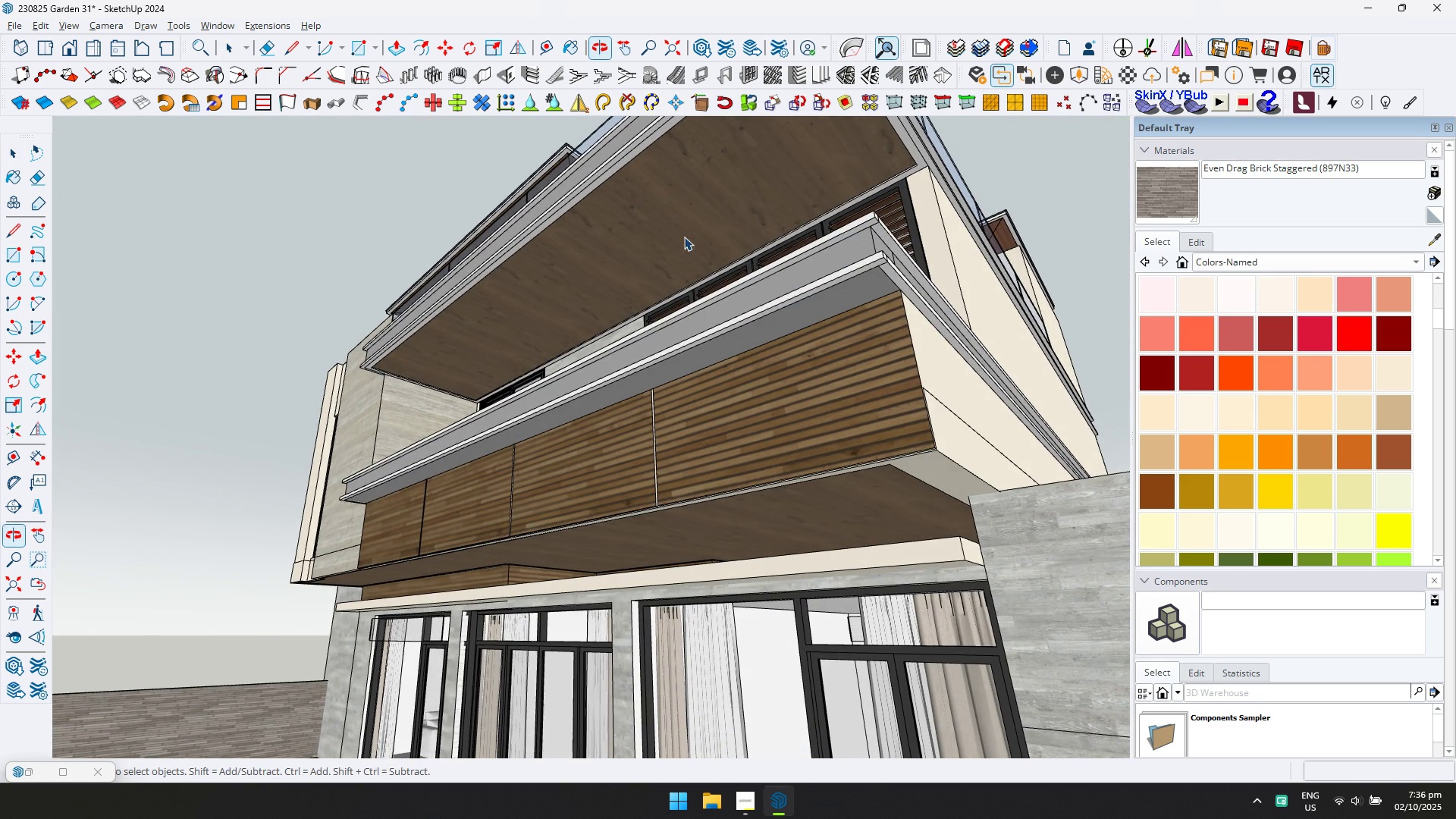 
double_click([689, 218])
 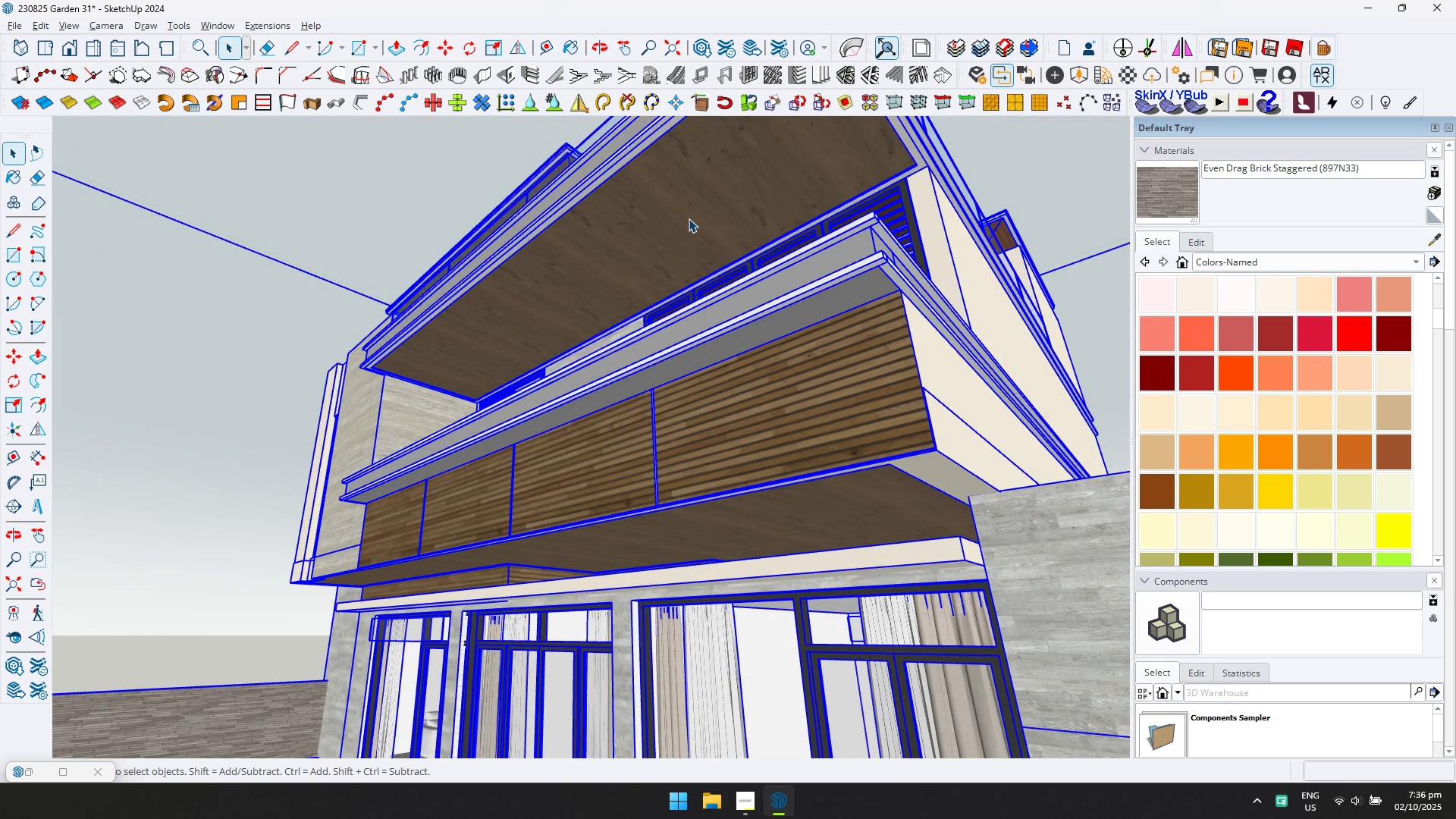 
triple_click([689, 218])
 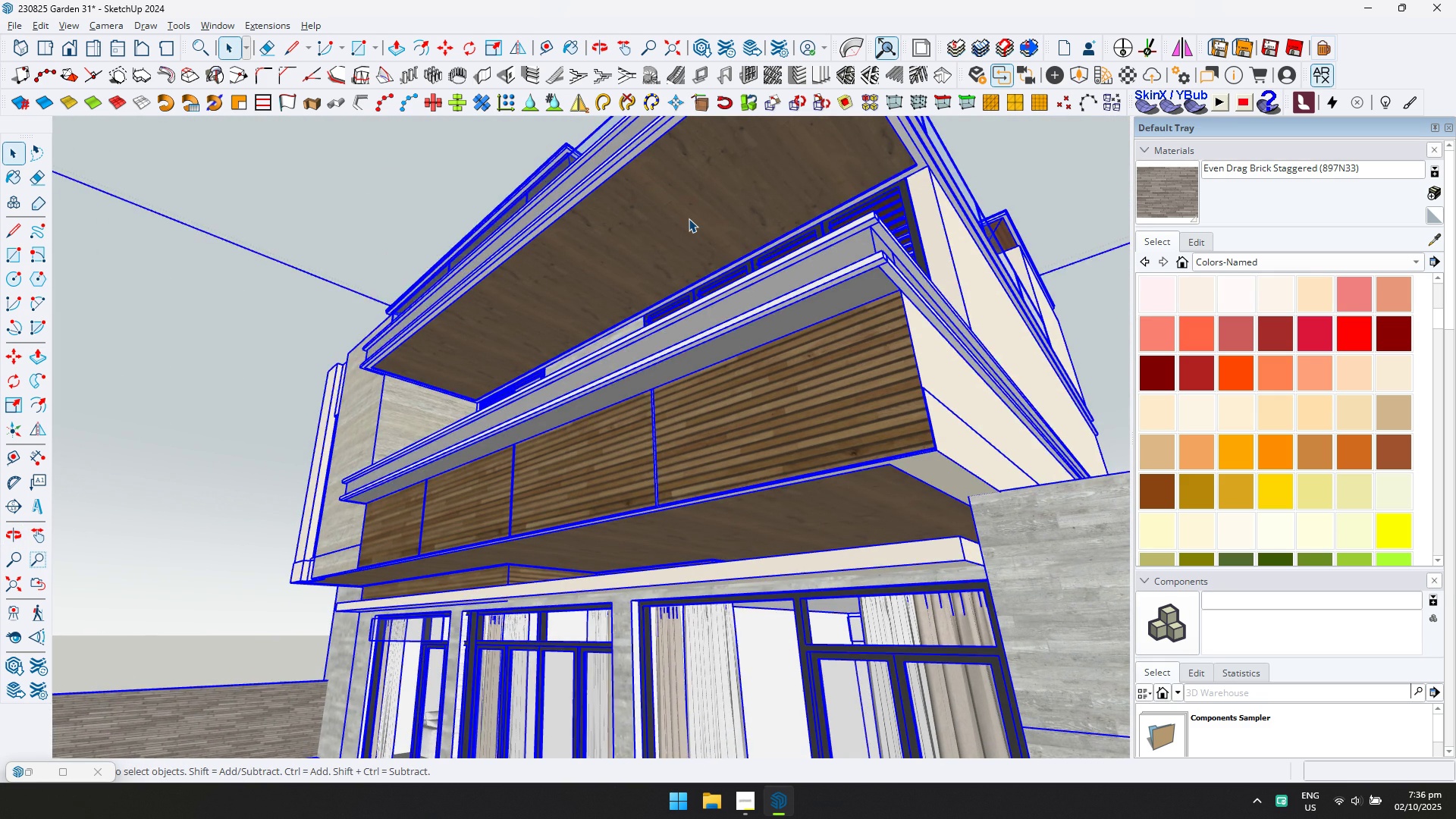 
triple_click([689, 218])
 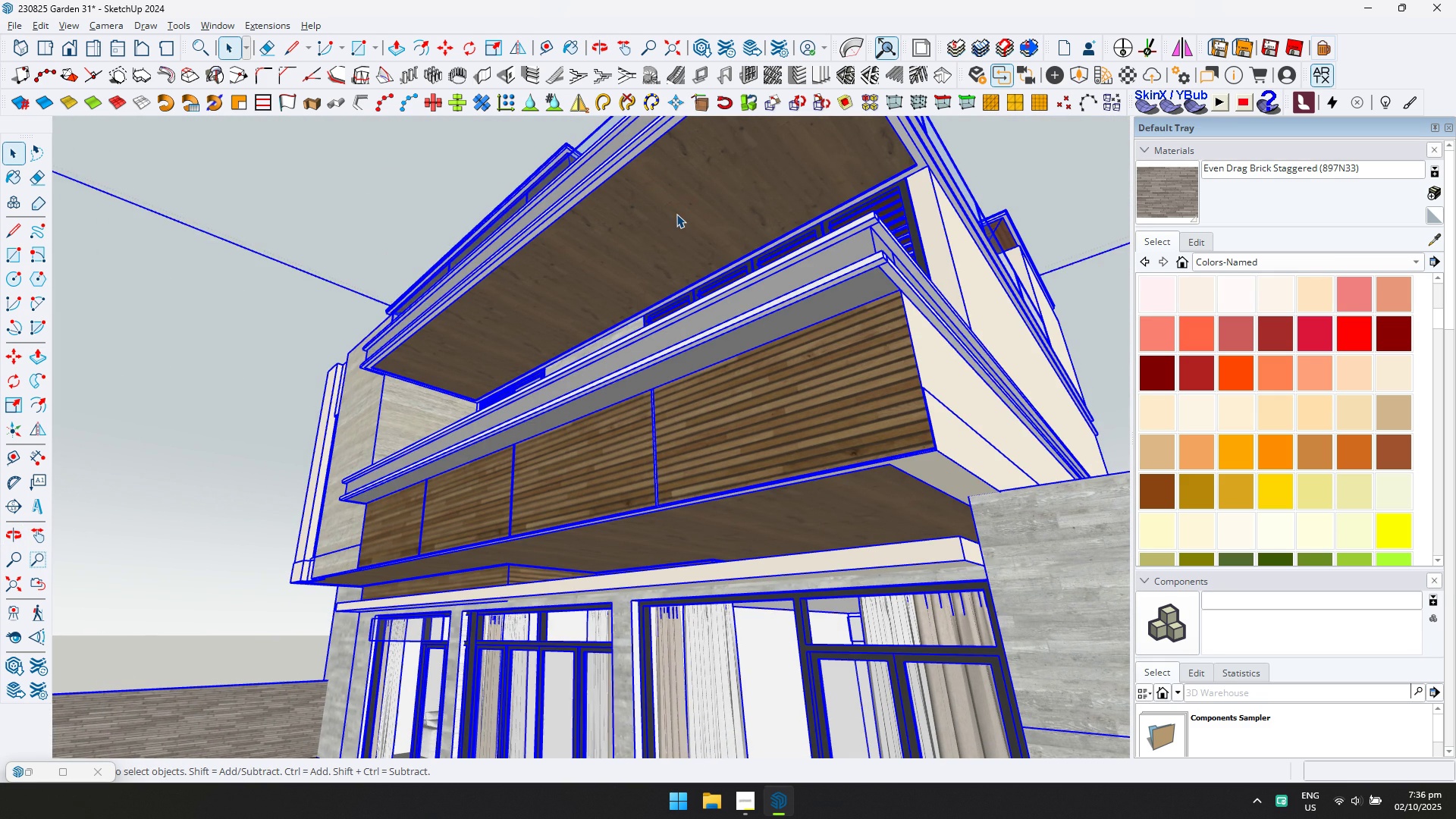 
double_click([676, 214])
 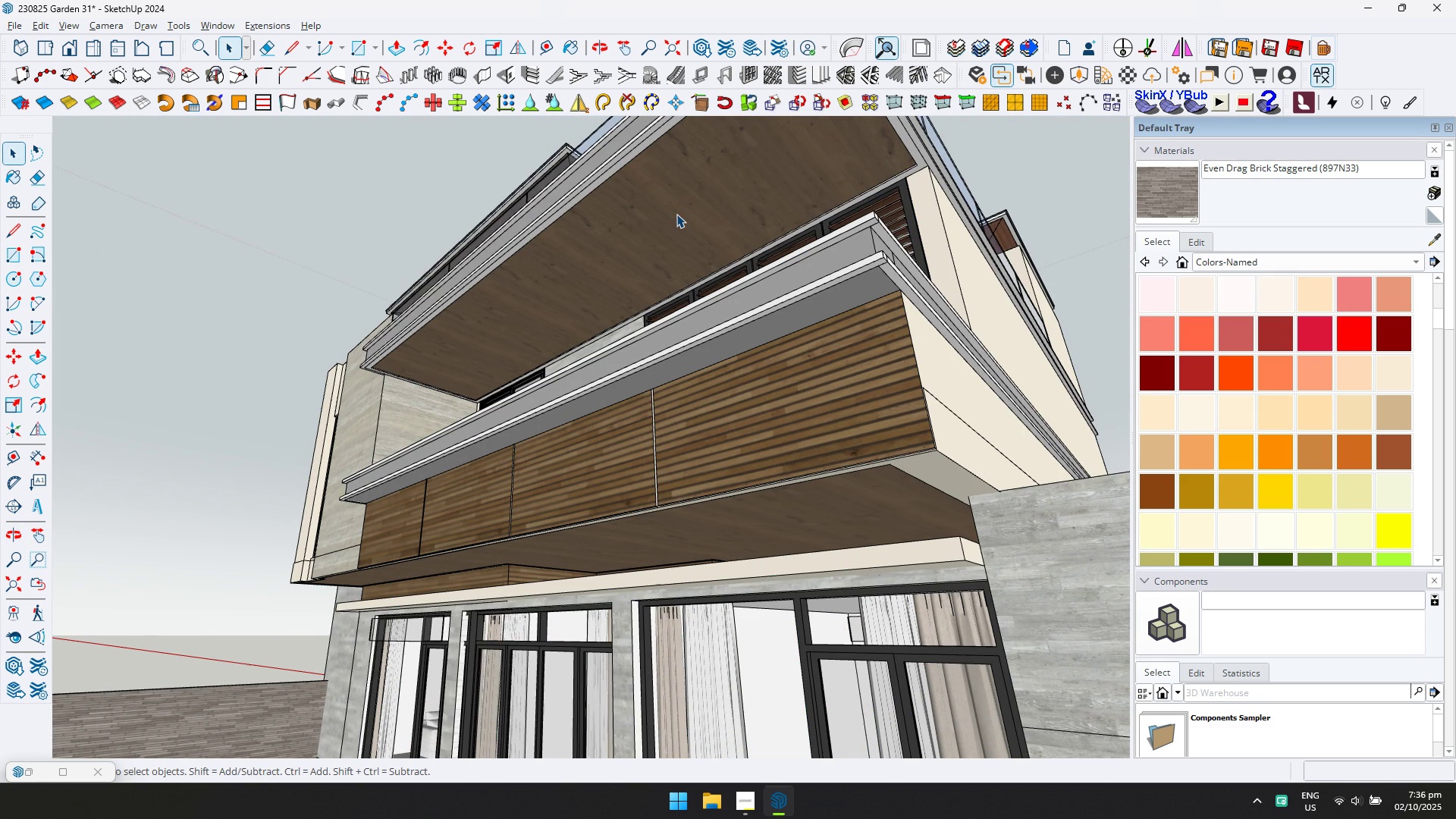 
triple_click([676, 214])
 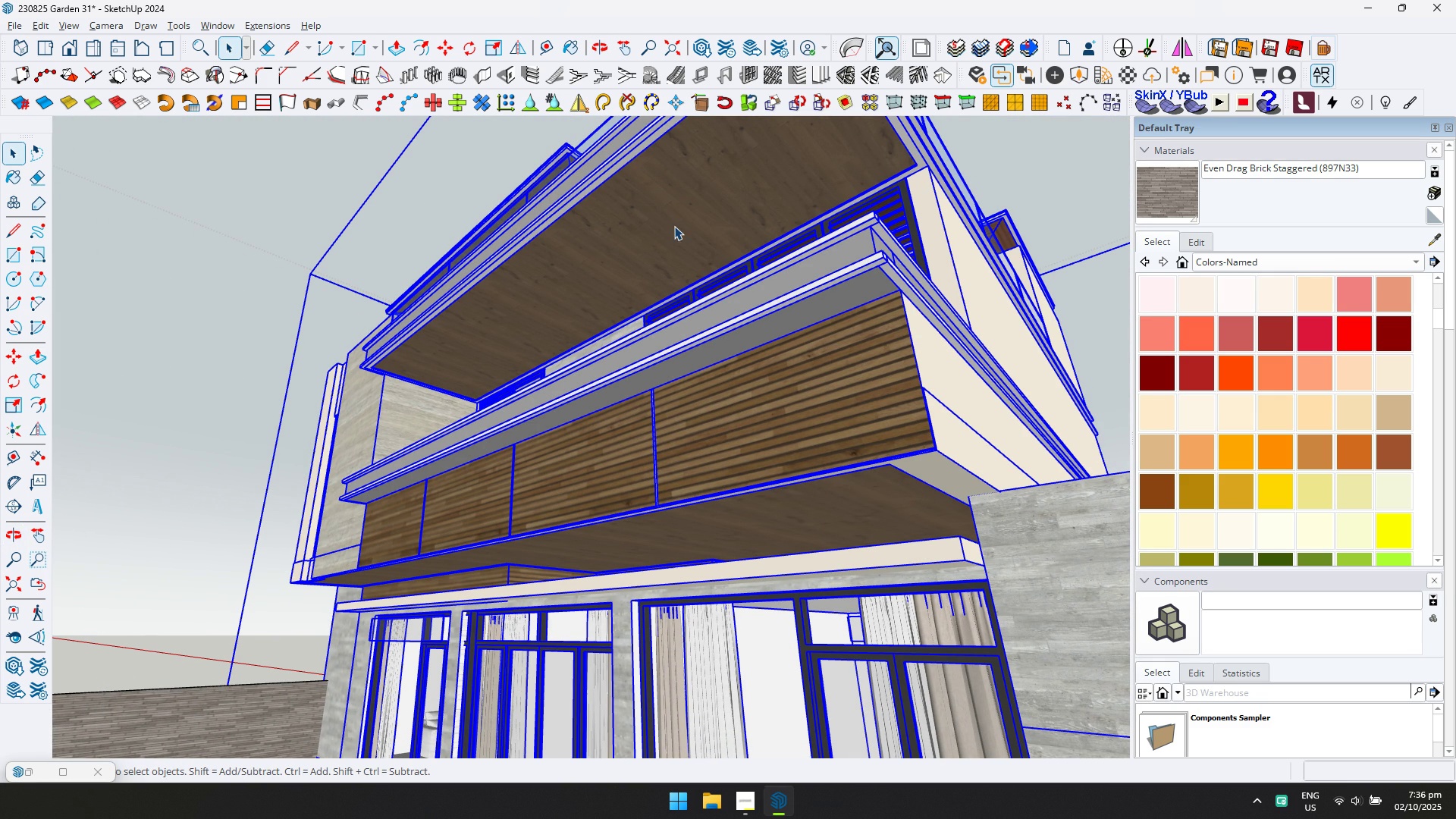 
key(Control+ControlLeft)
 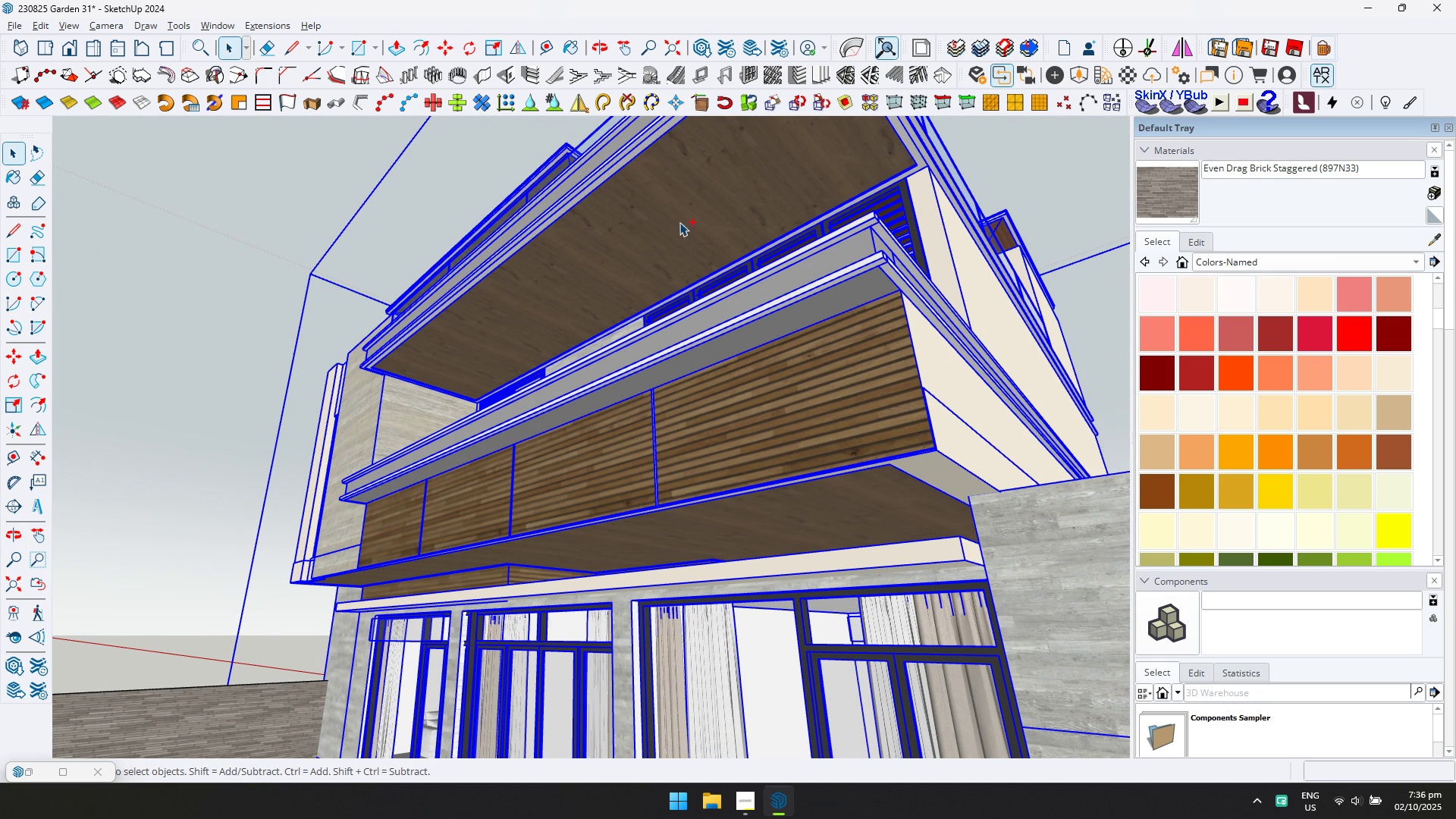 
key(Control+S)
 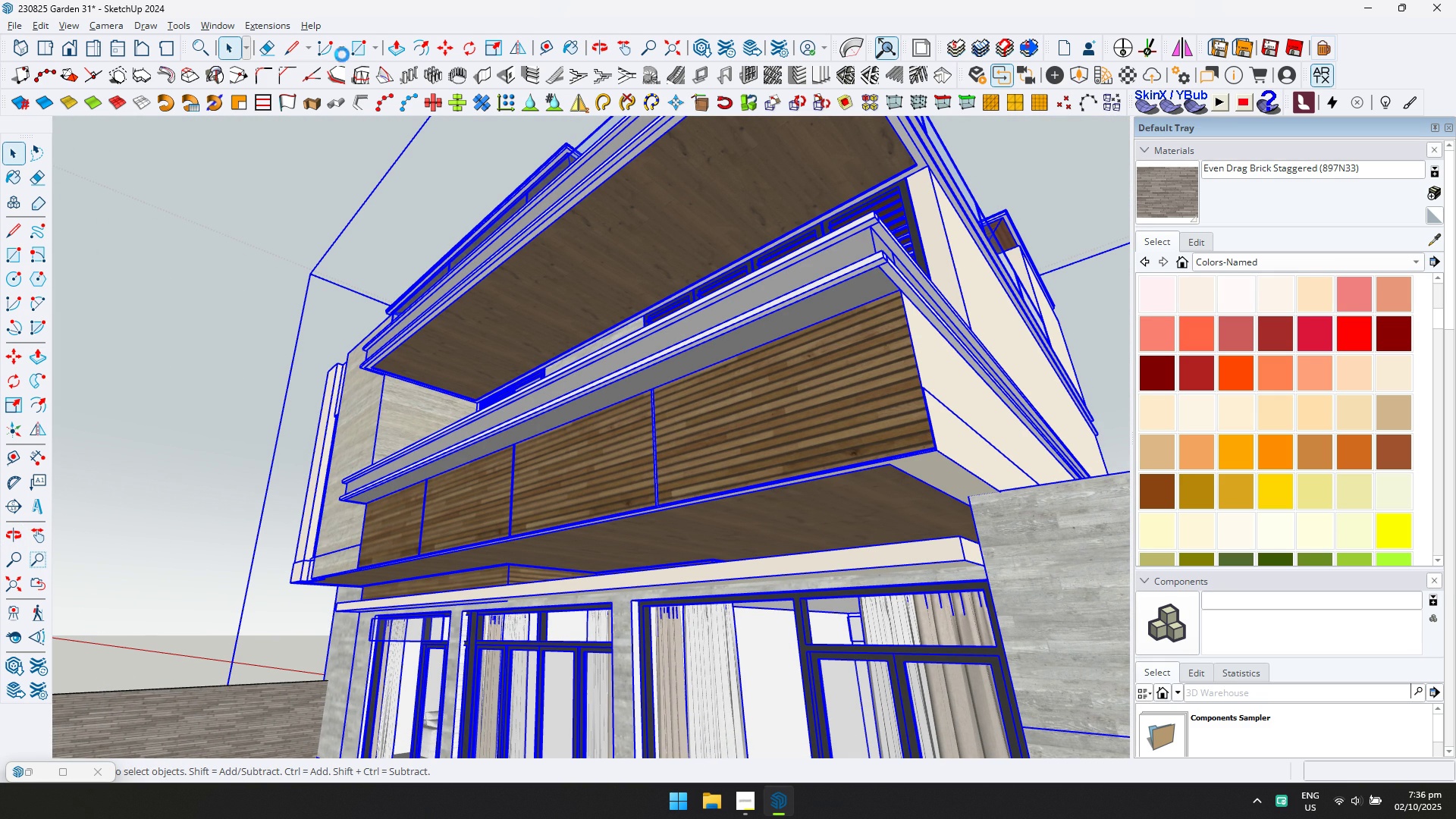 
mouse_move([228, 28])
 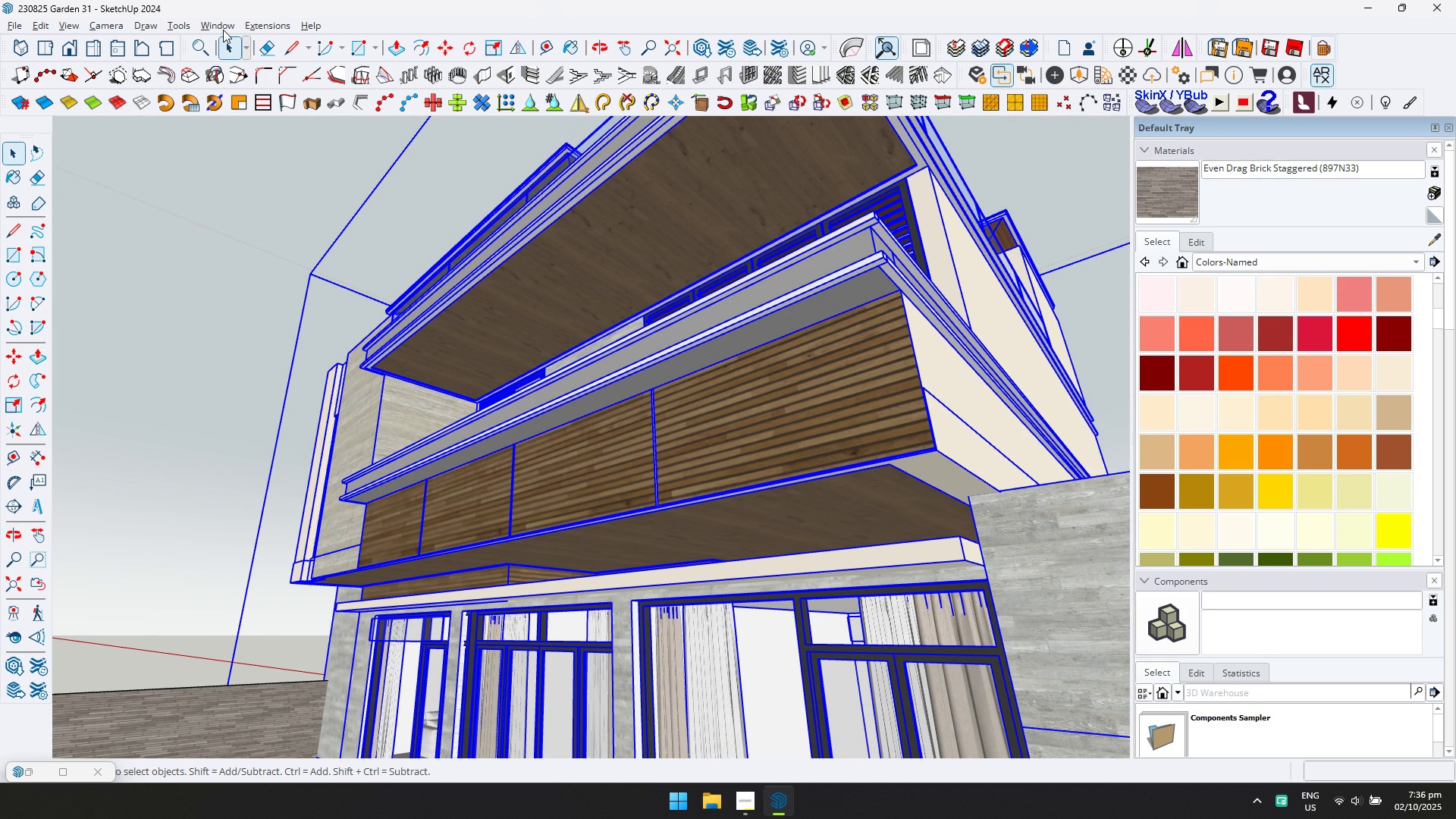 
left_click([223, 30])
 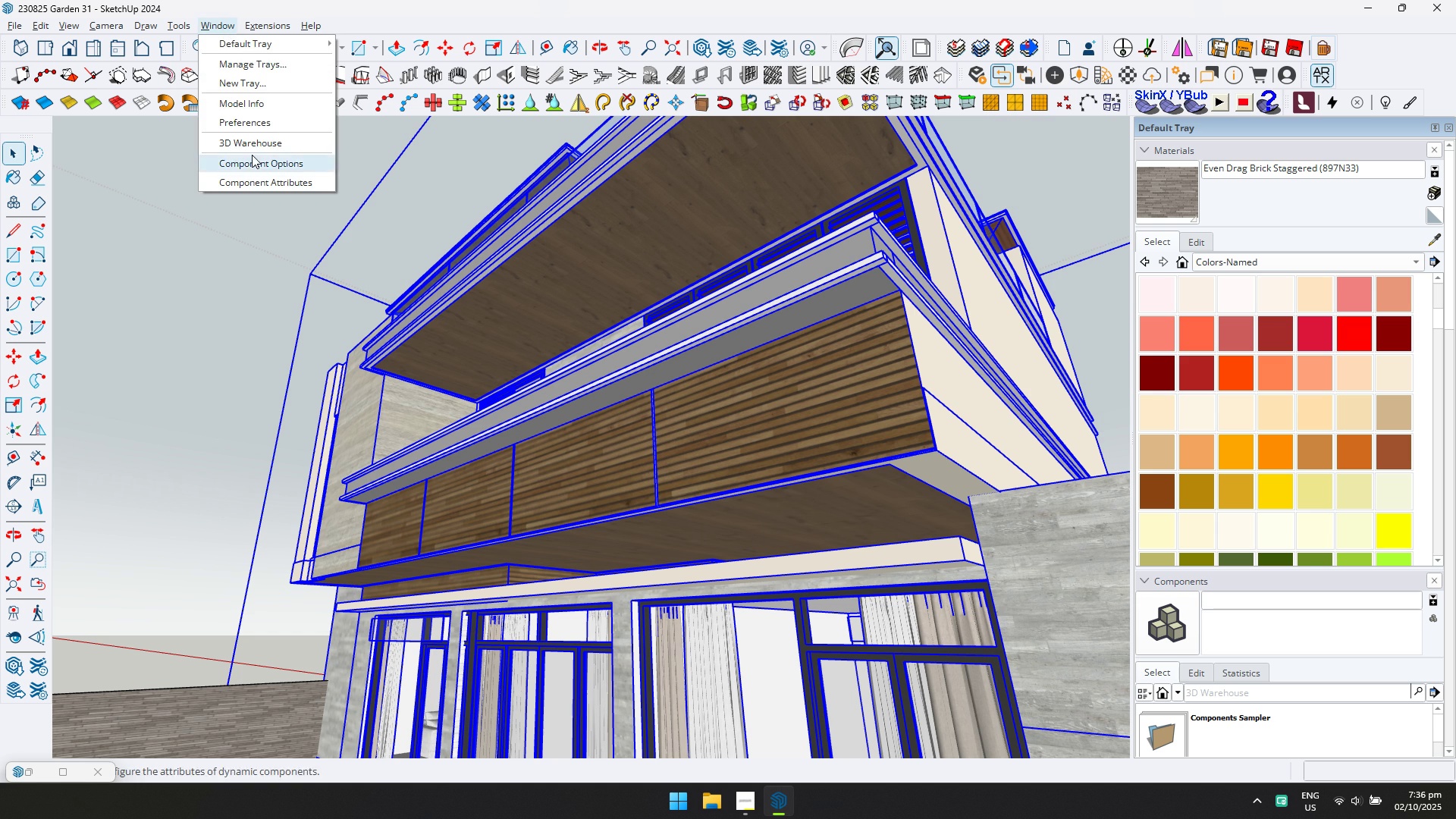 
left_click([256, 146])
 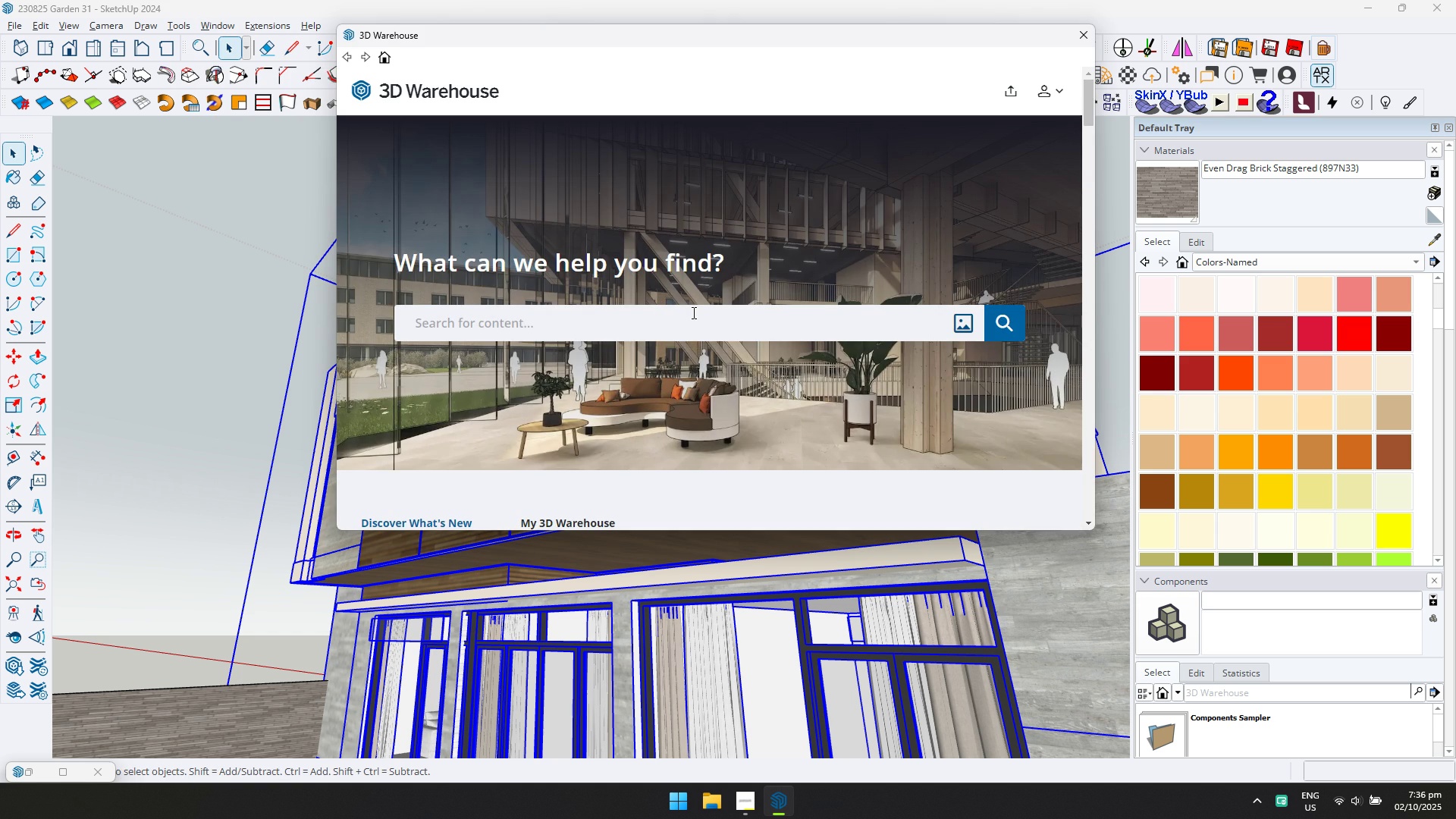 
type(pinlights)
 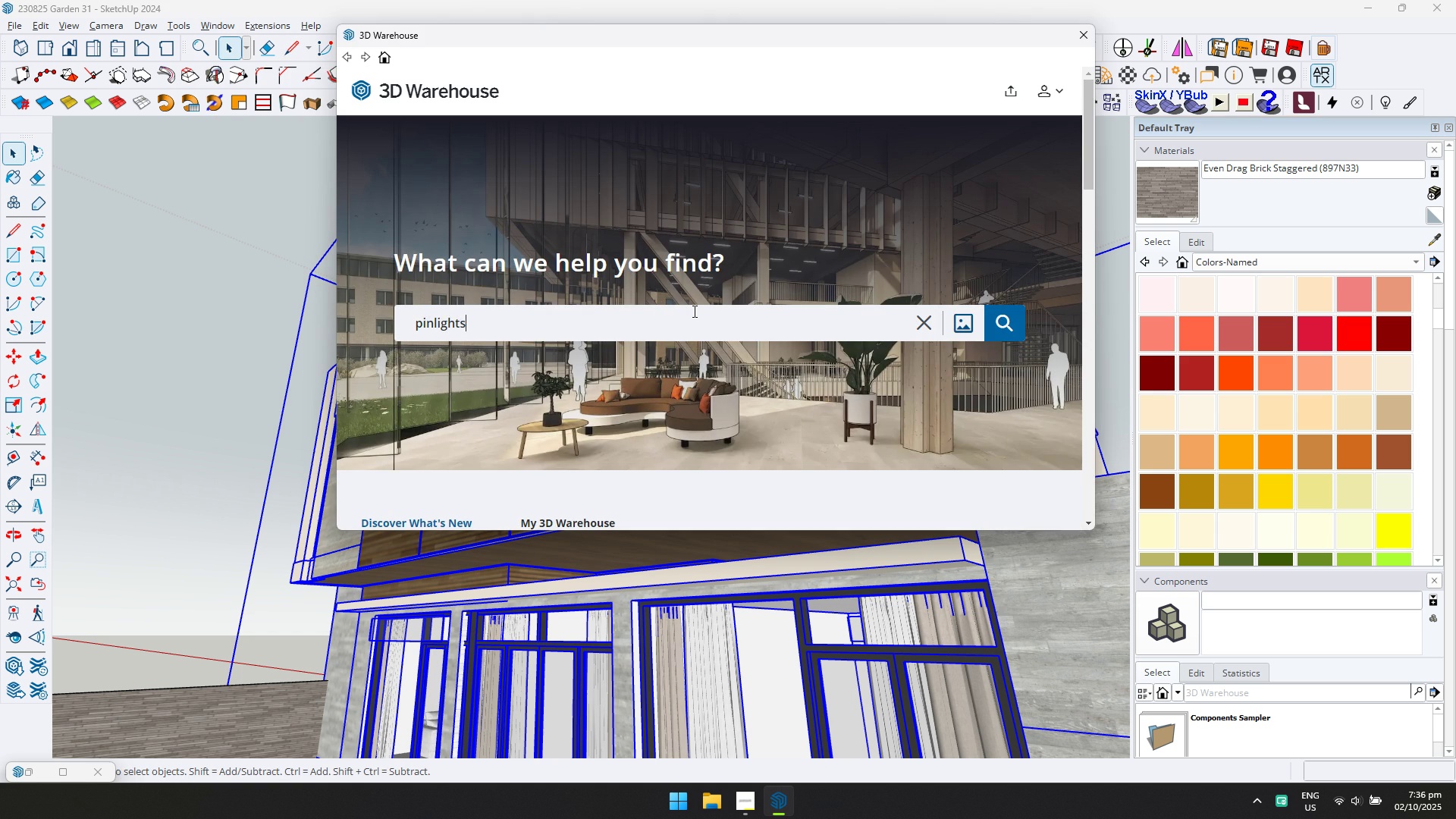 
key(Enter)
 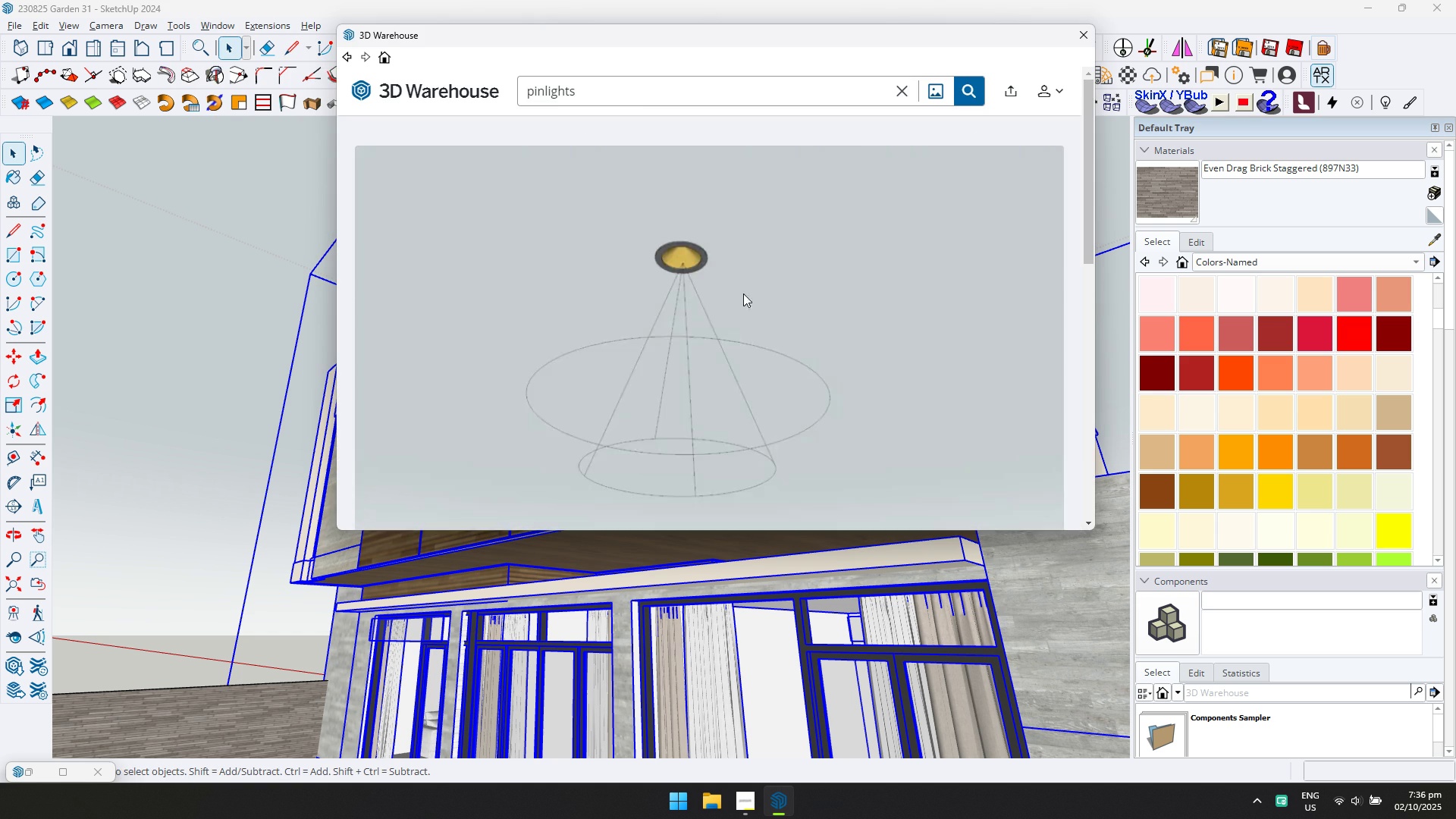 
scroll: coordinate [782, 319], scroll_direction: down, amount: 1.0
 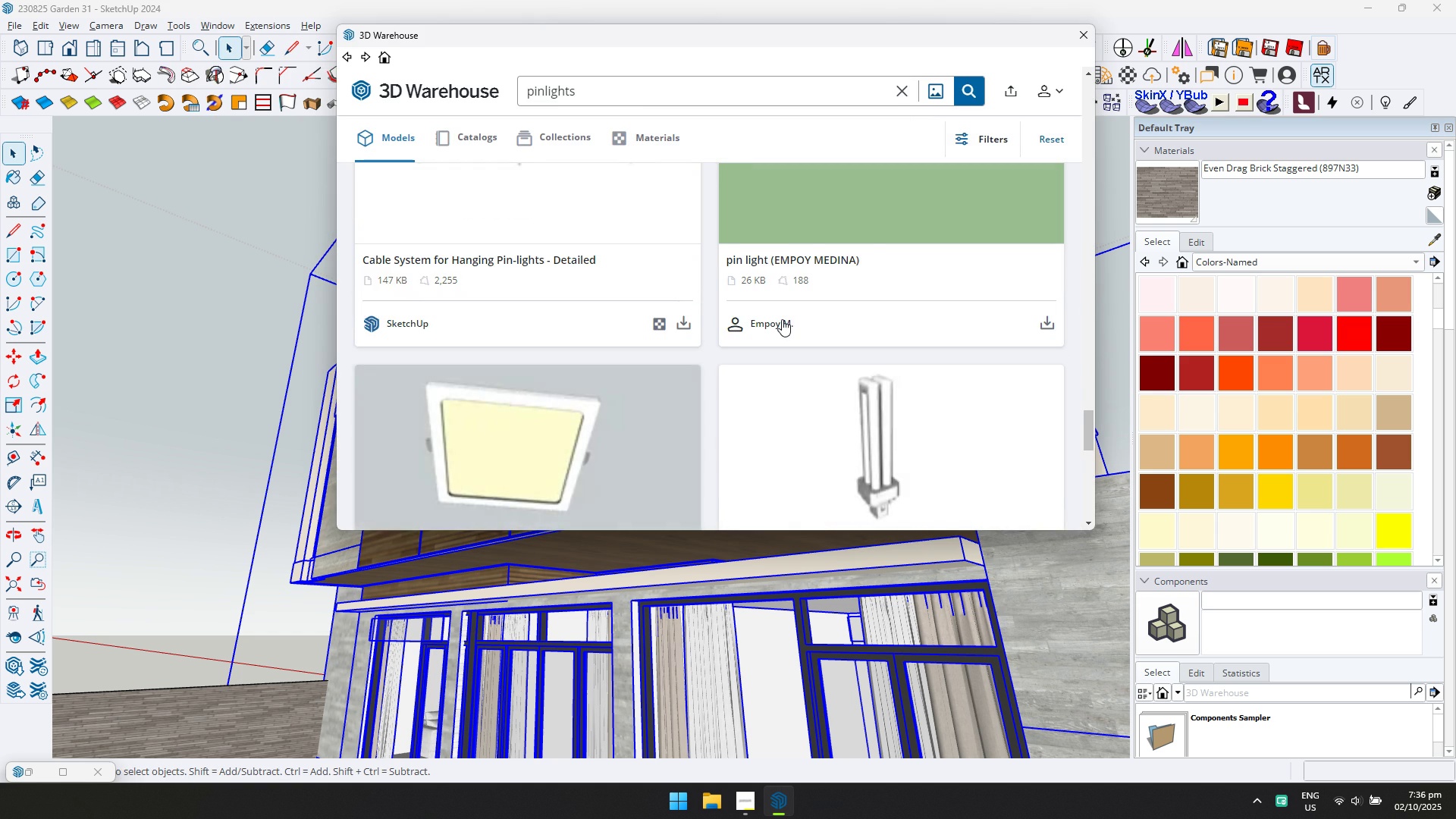 
scroll: coordinate [780, 322], scroll_direction: up, amount: 5.0
 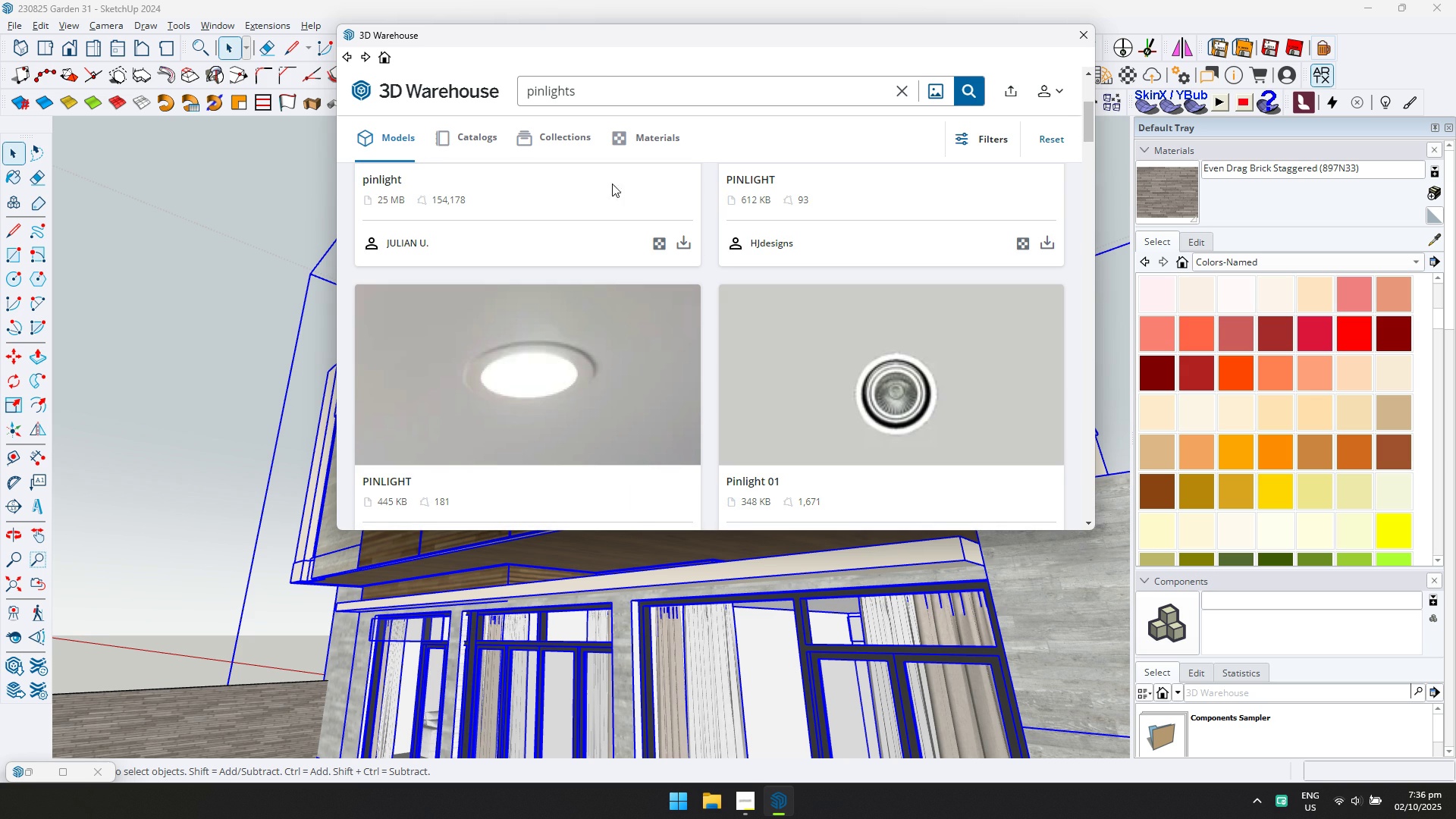 
left_click([603, 88])
 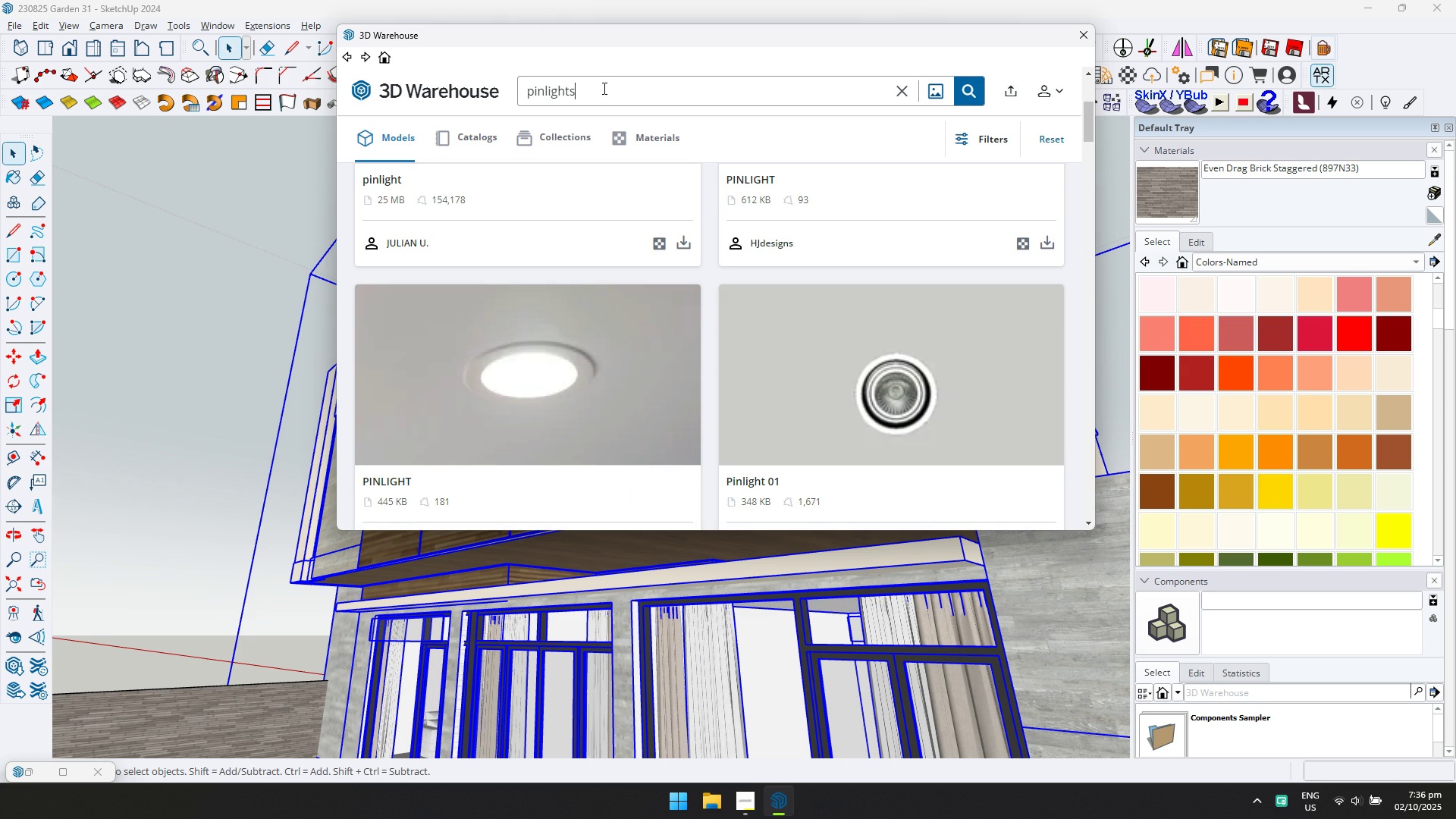 
key(Backspace)
 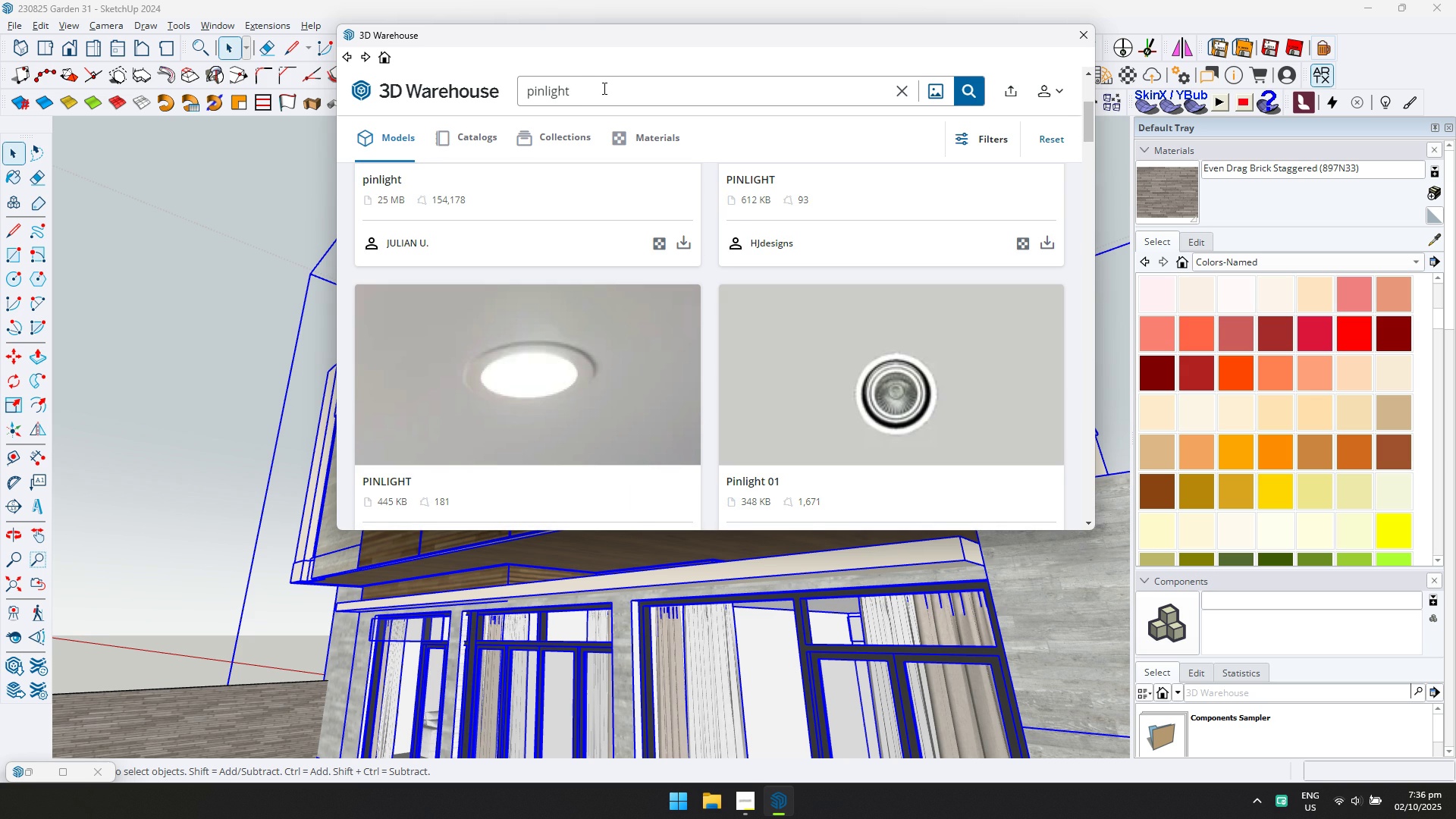 
key(Enter)
 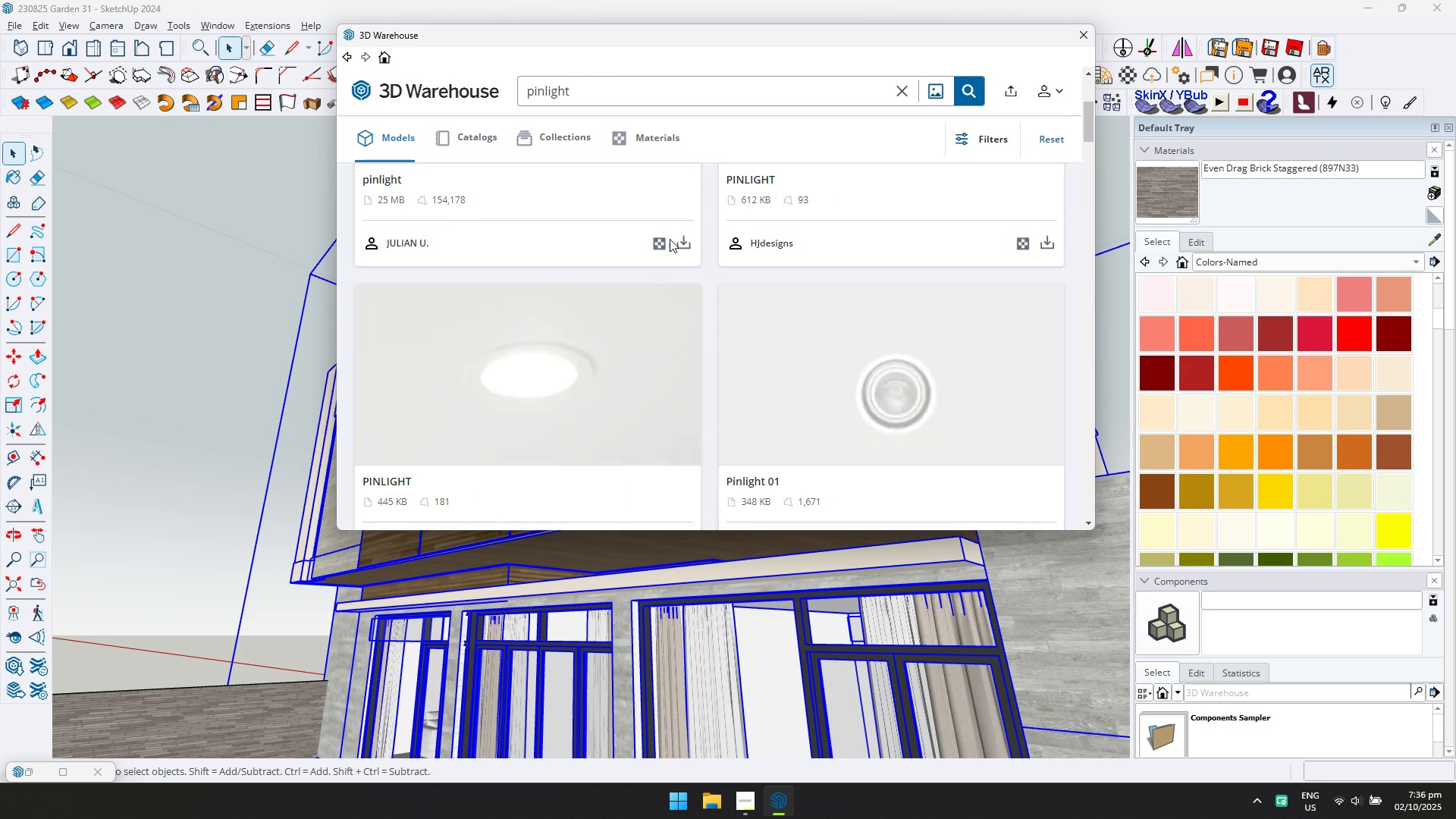 
scroll: coordinate [704, 286], scroll_direction: up, amount: 4.0
 